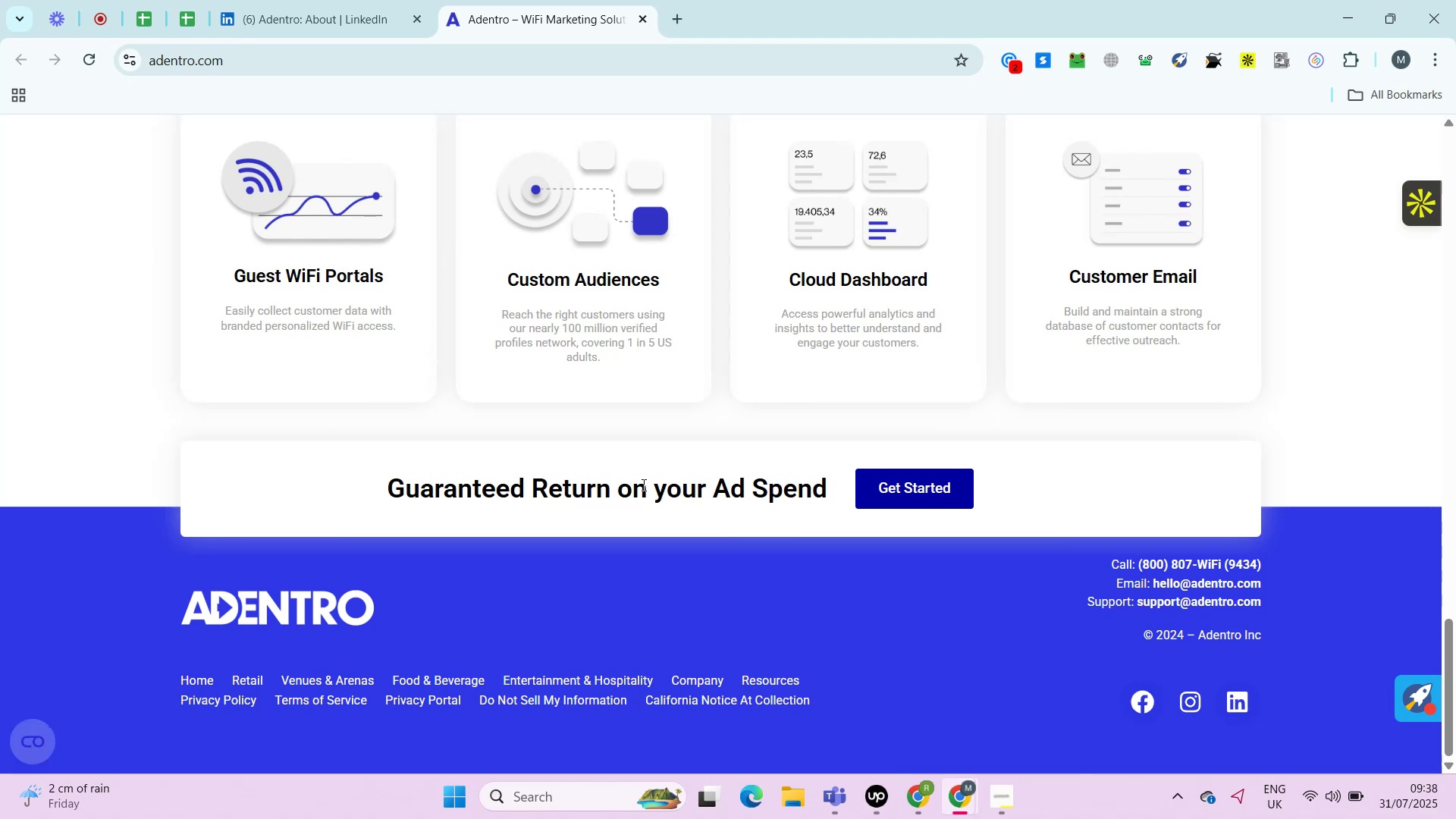 
left_click([1417, 617])
 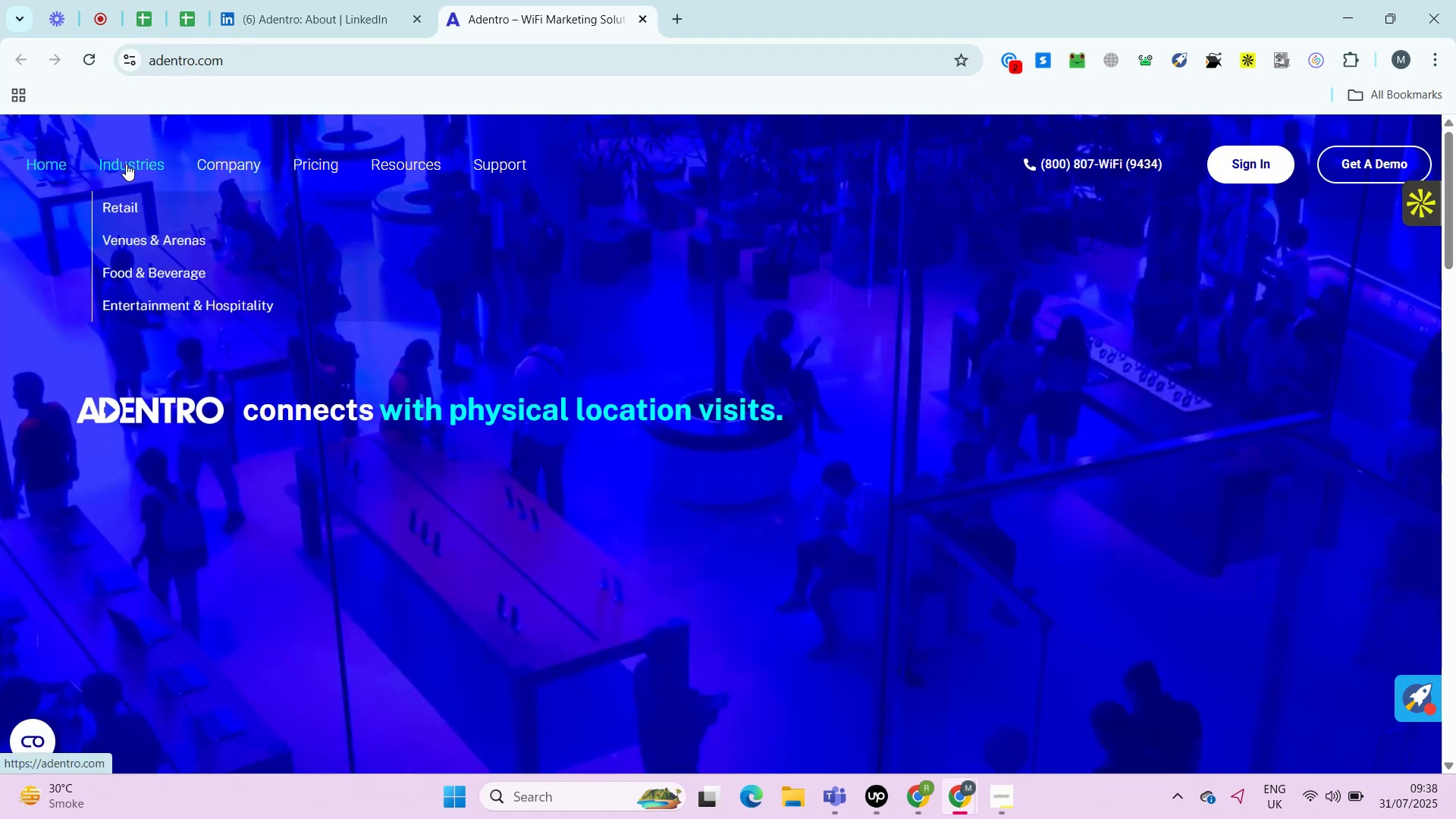 
wait(13.57)
 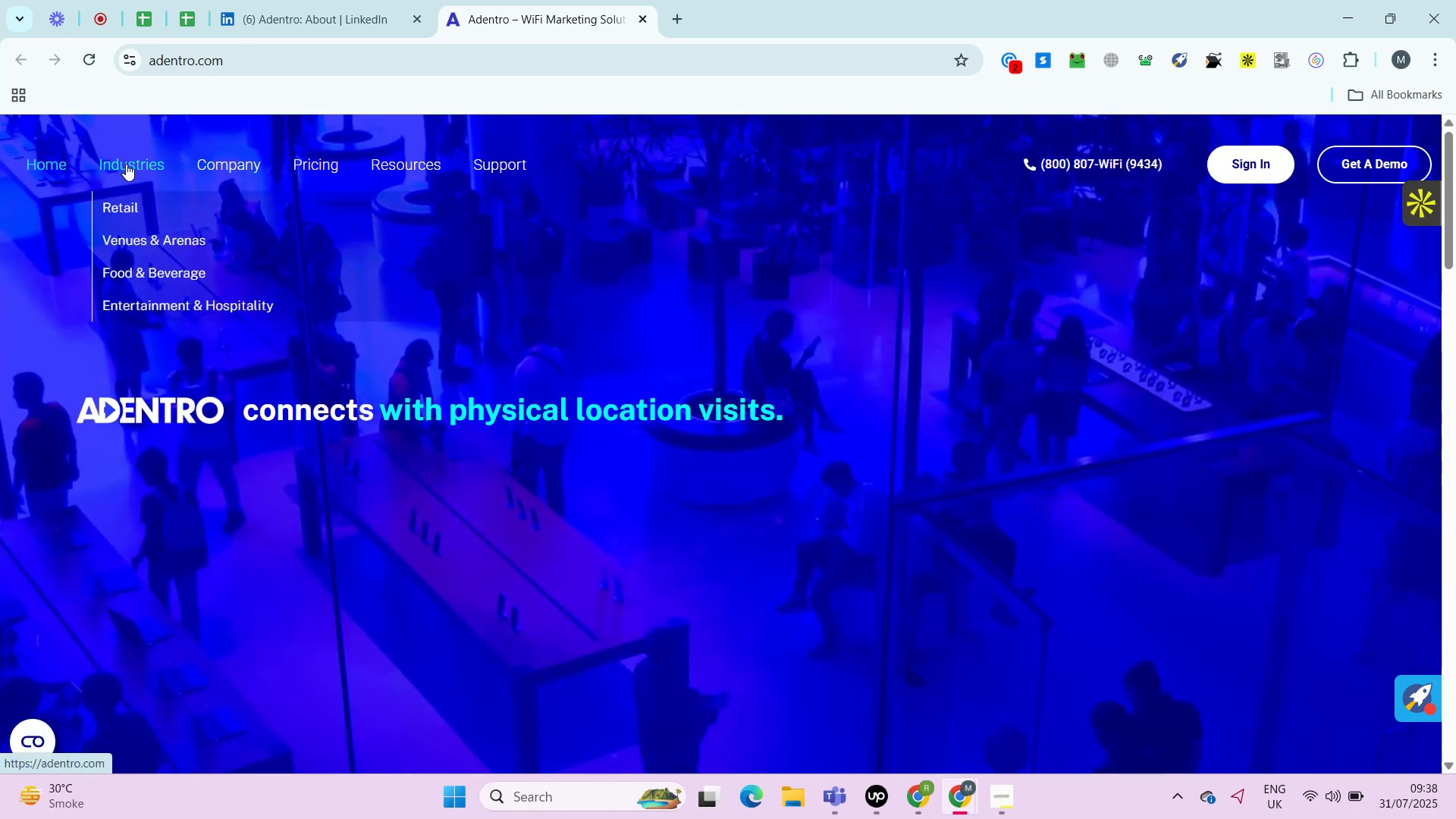 
mouse_move([372, 265])
 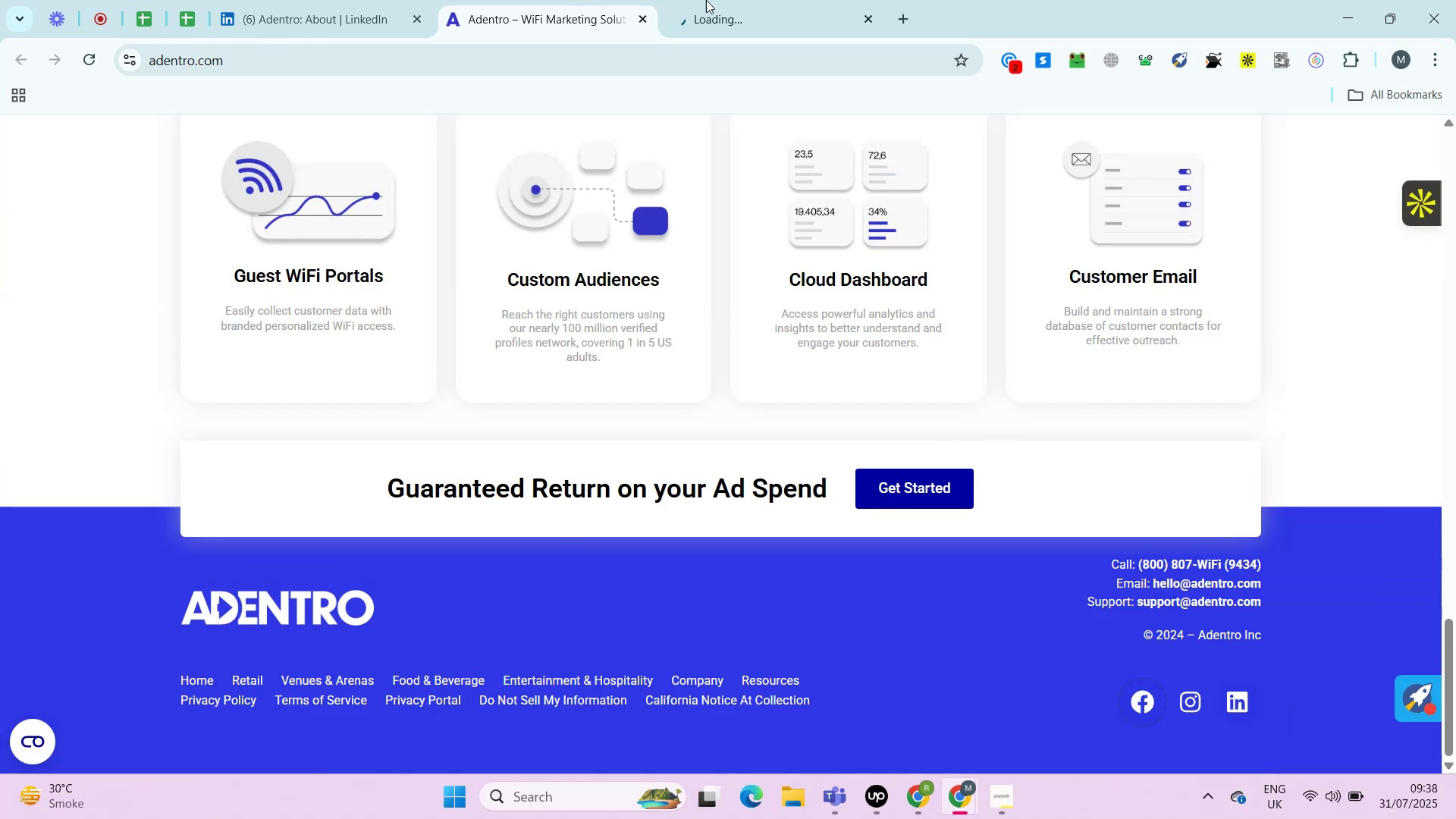 
hold_key(key=ControlLeft, duration=0.7)
left_click([1146, 703])
 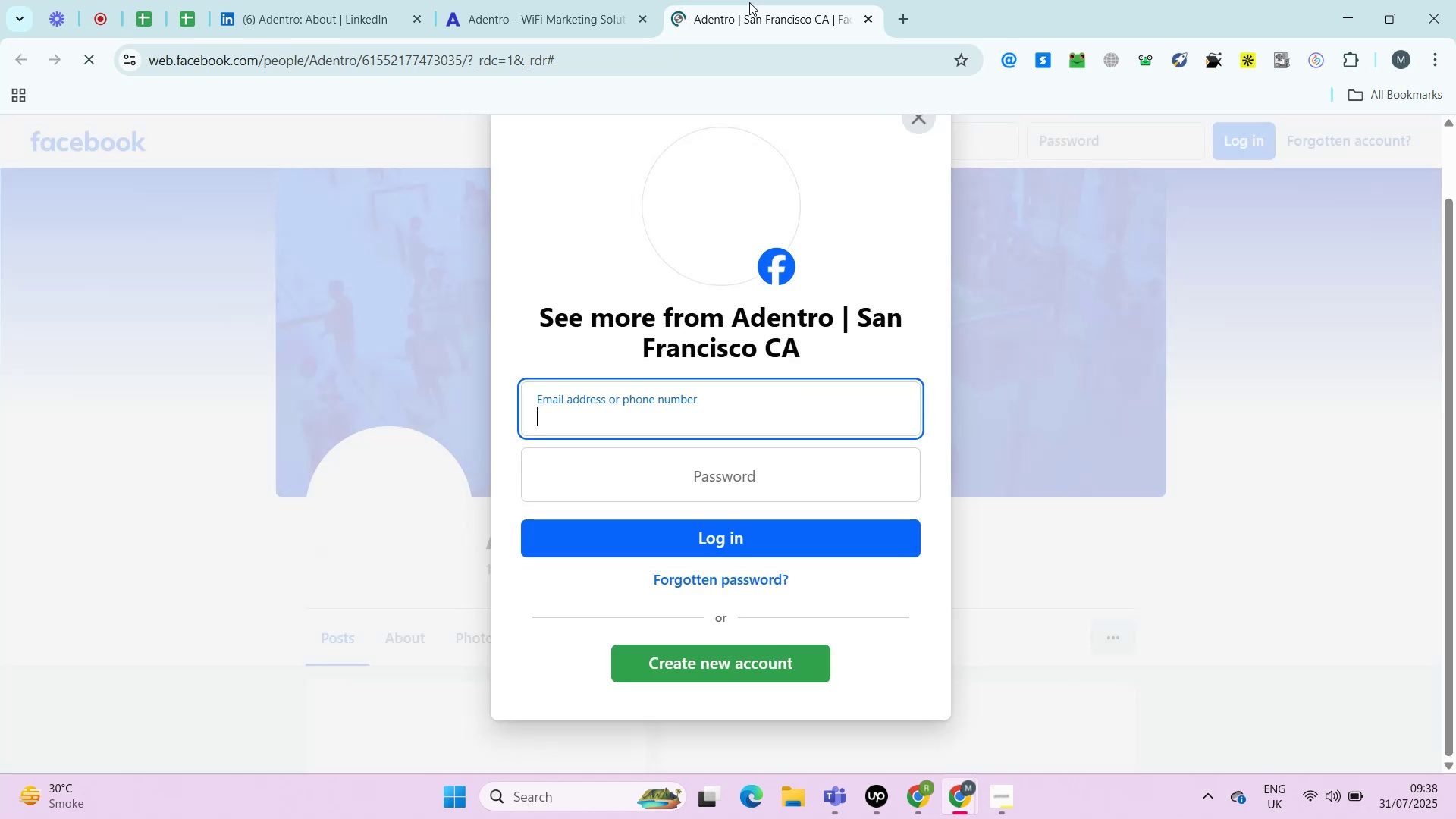 
left_click([749, 2])
 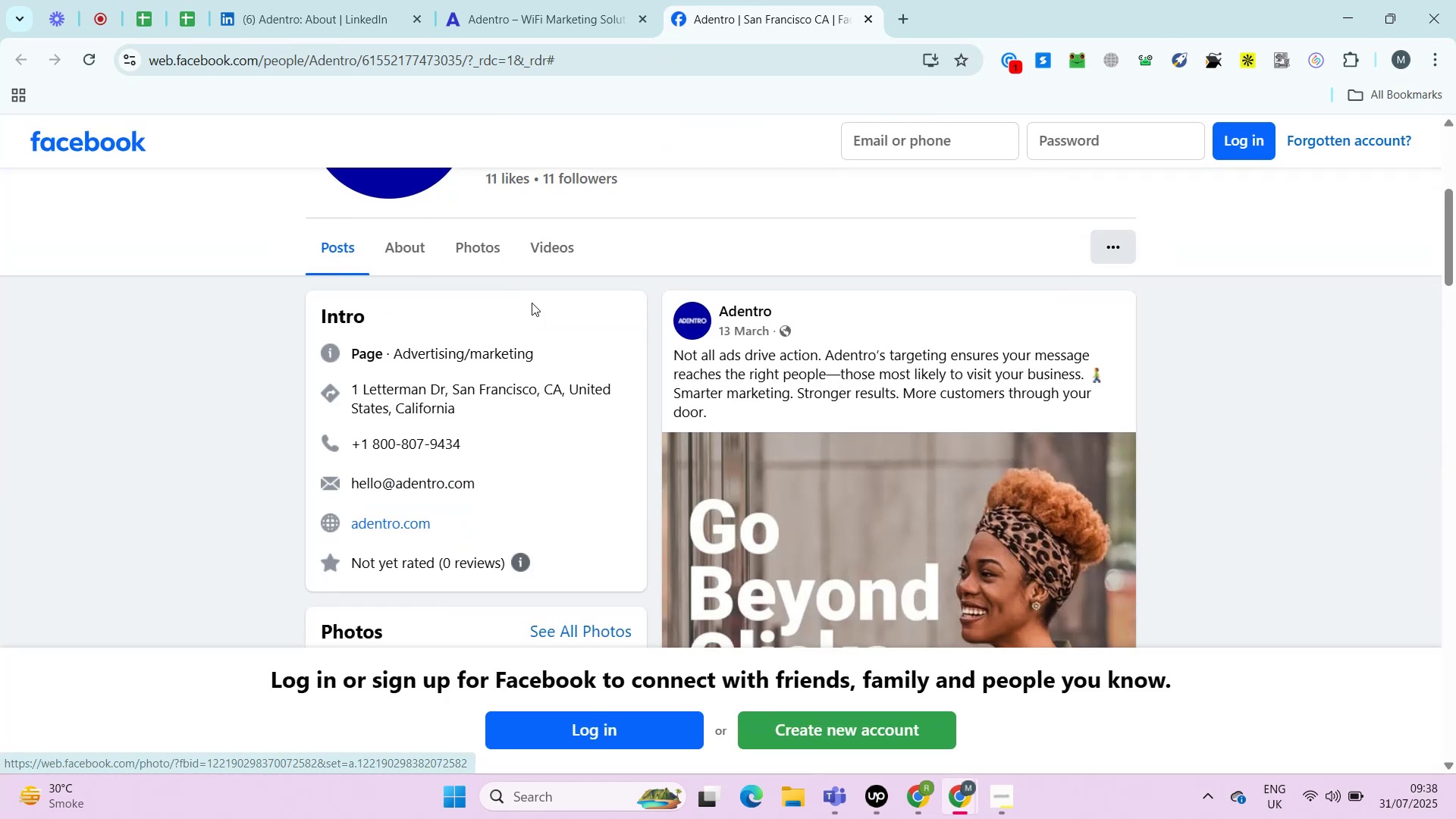 
left_click([919, 124])
 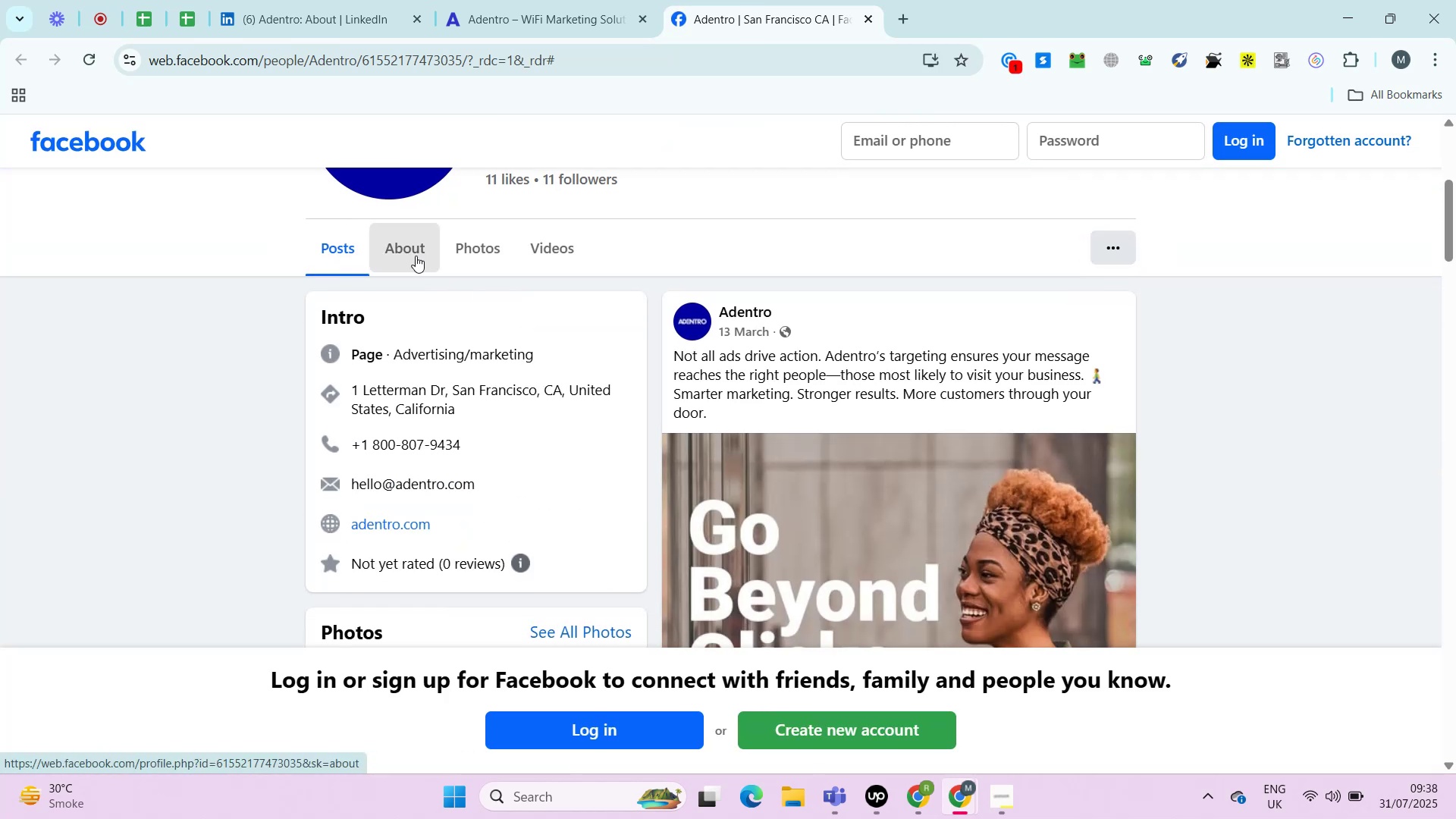 
mouse_move([519, 302])
 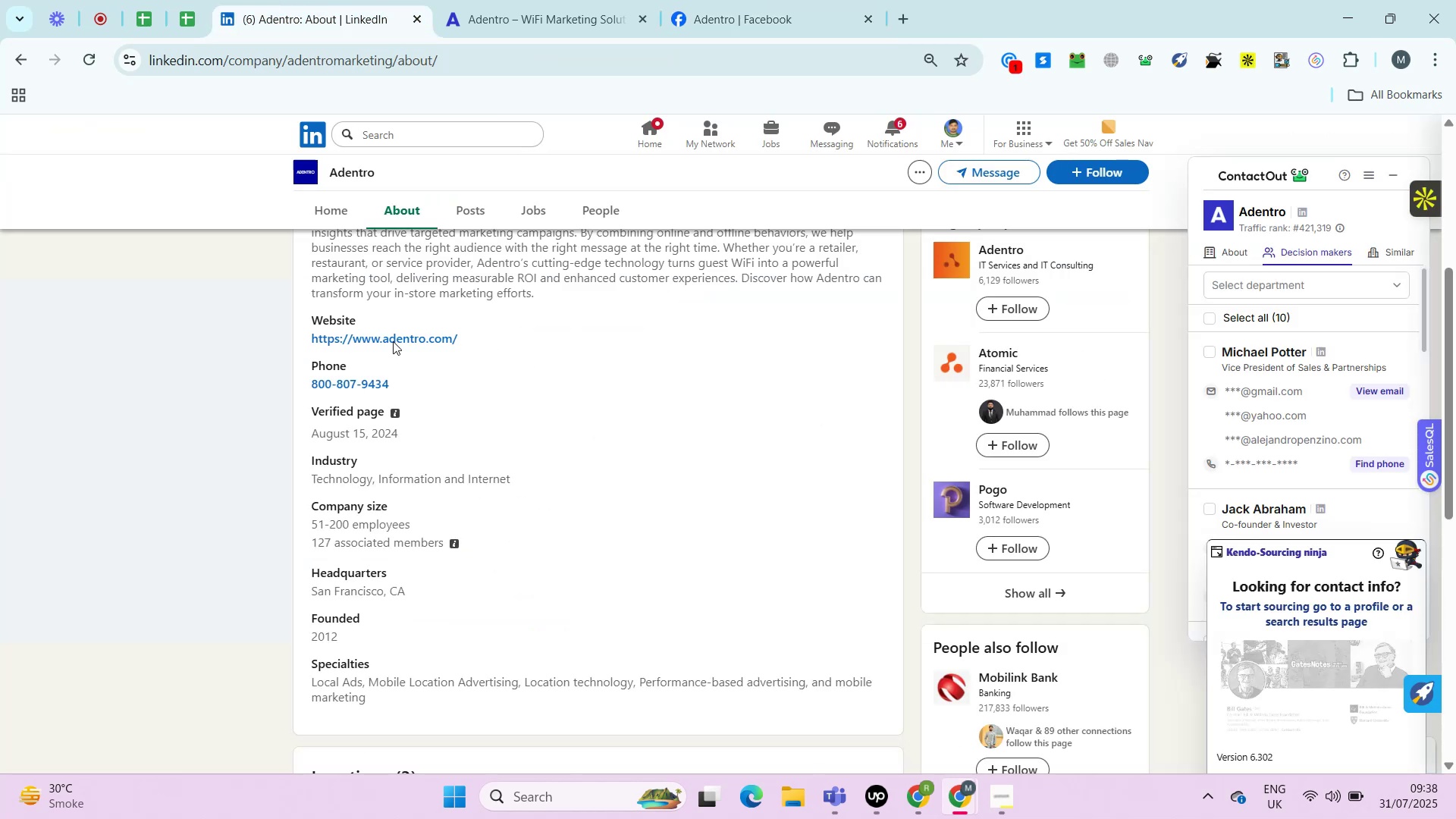 
left_click([416, 256])
 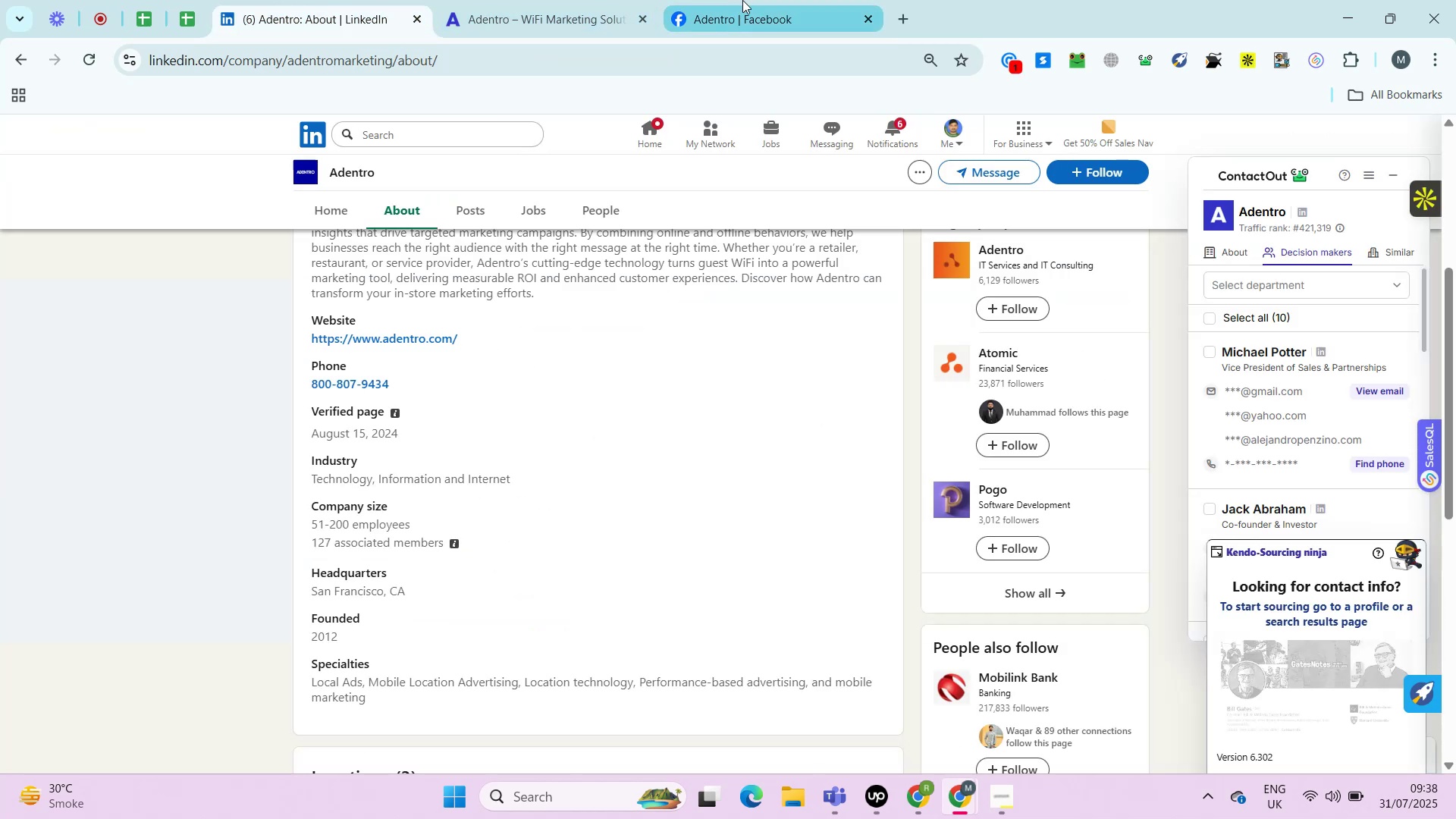 
left_click([323, 2])
 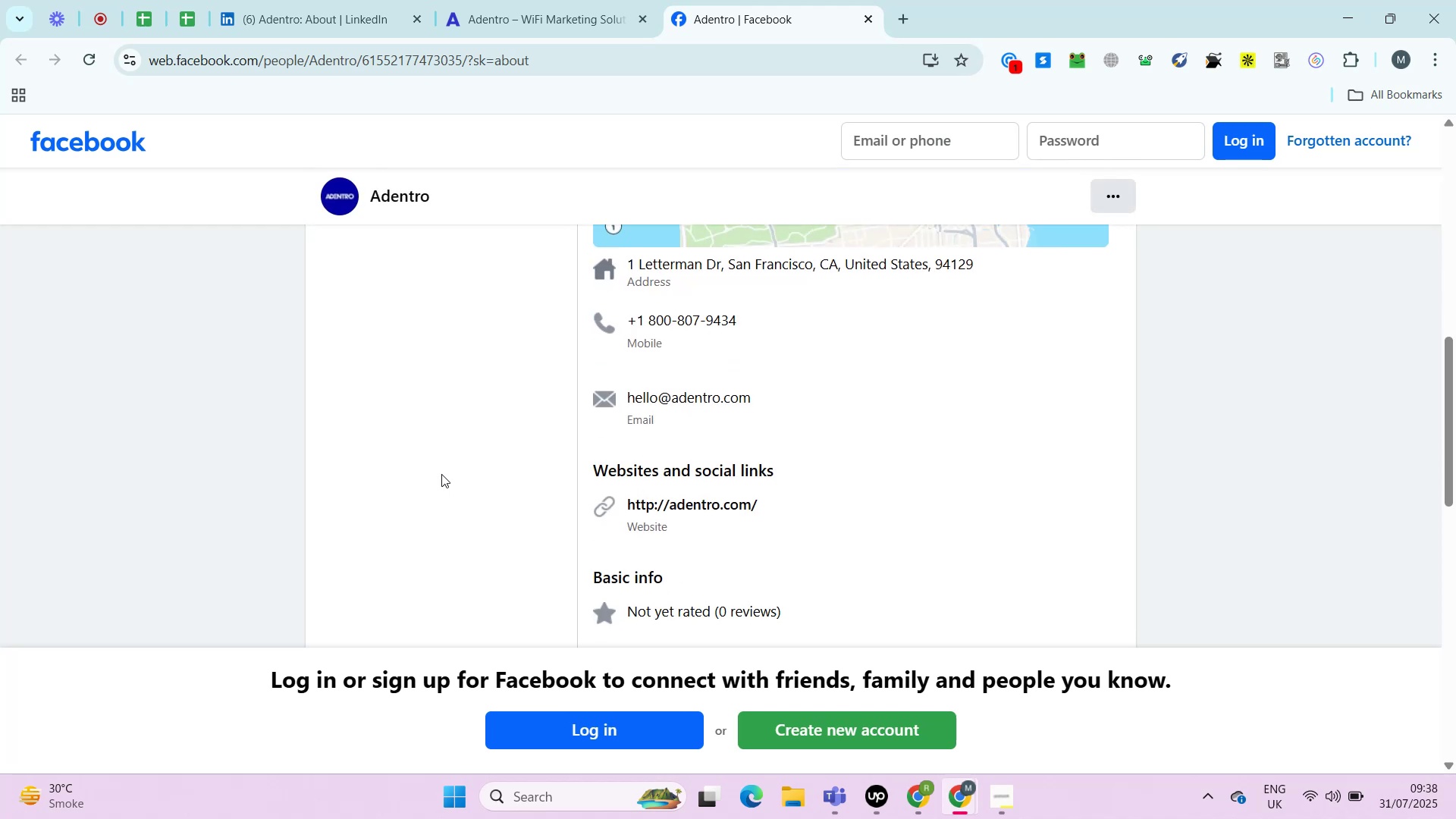 
left_click([742, 0])
 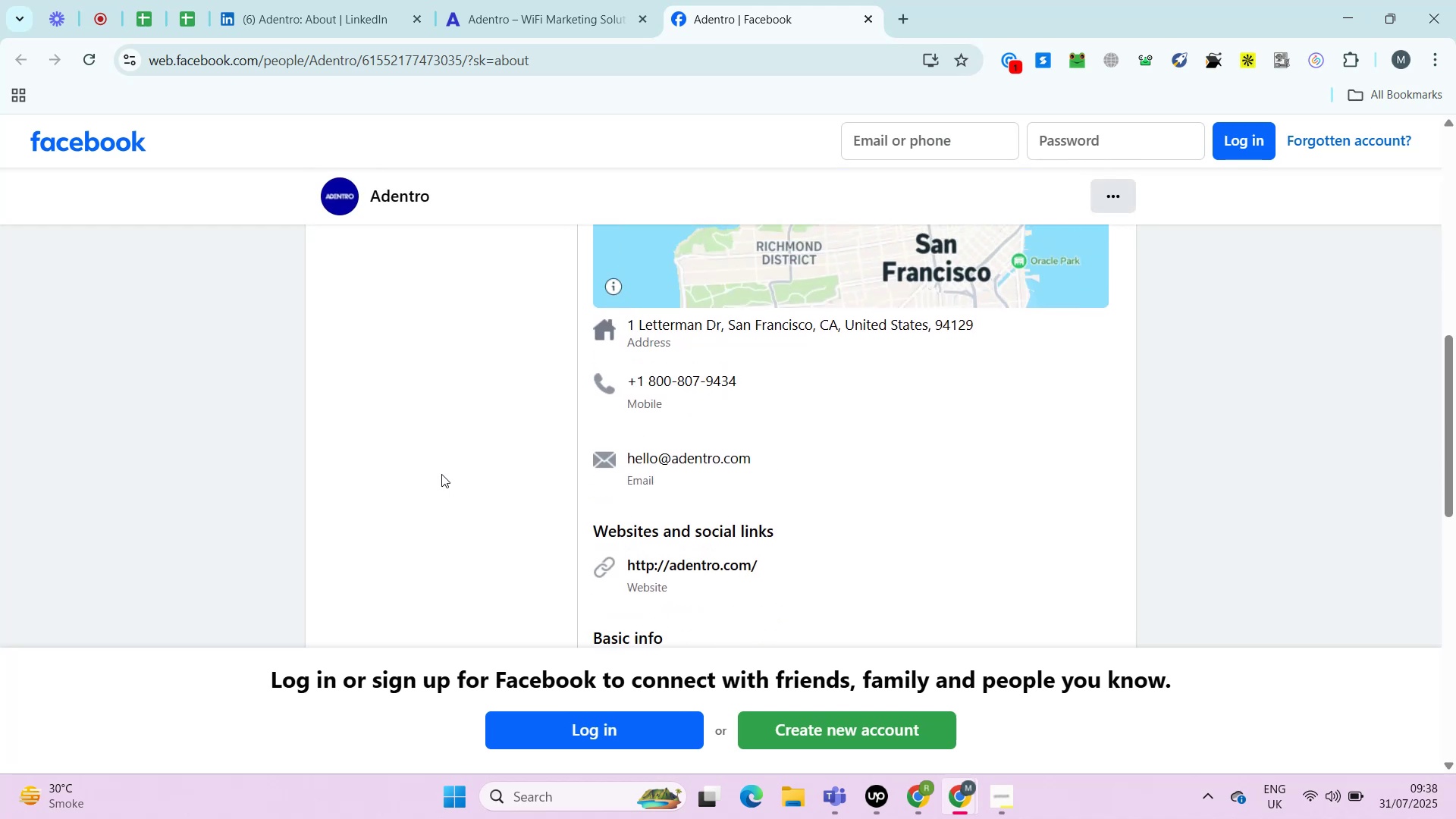 
wait(10.34)
 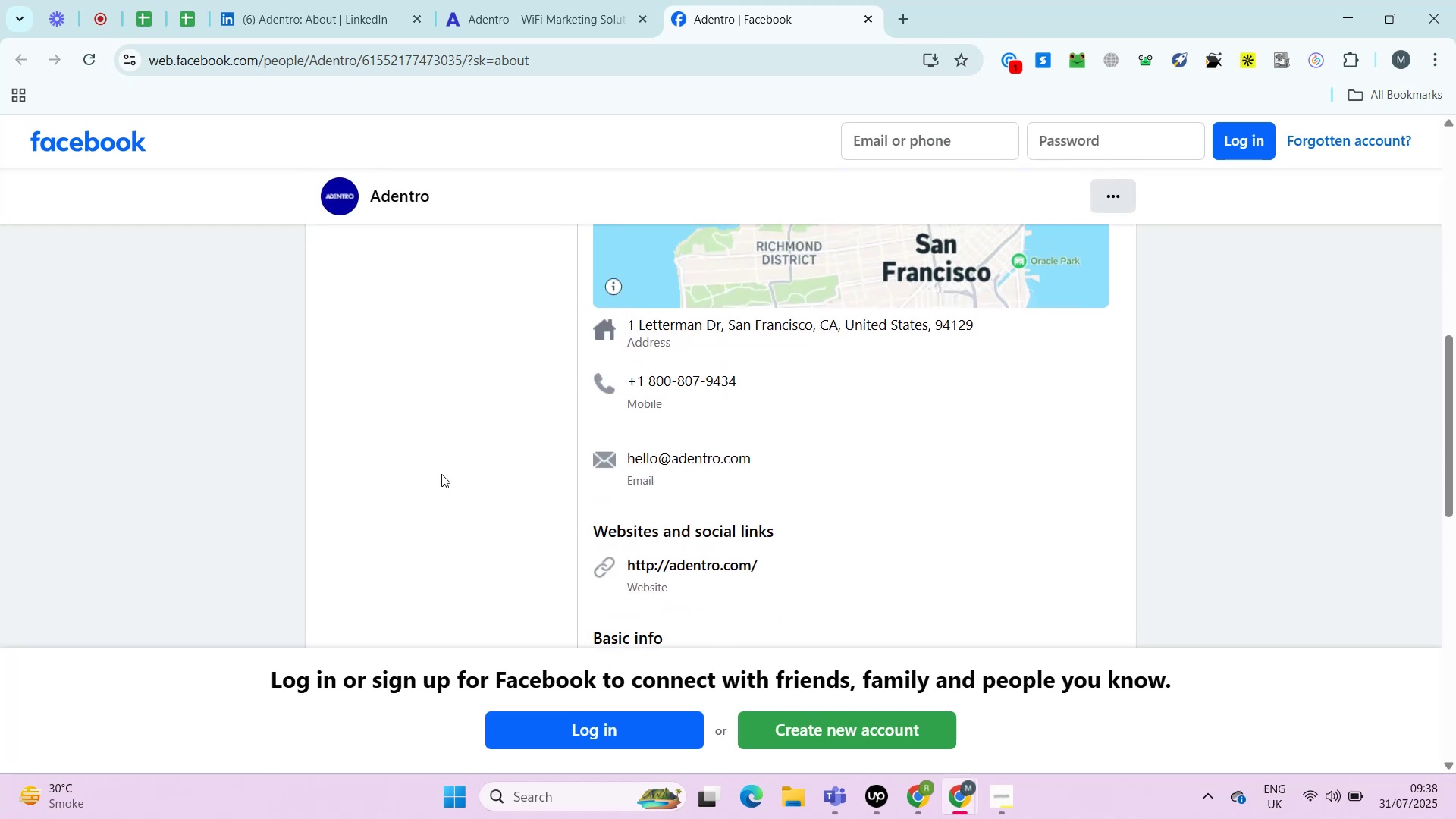 
left_click([185, 16])
 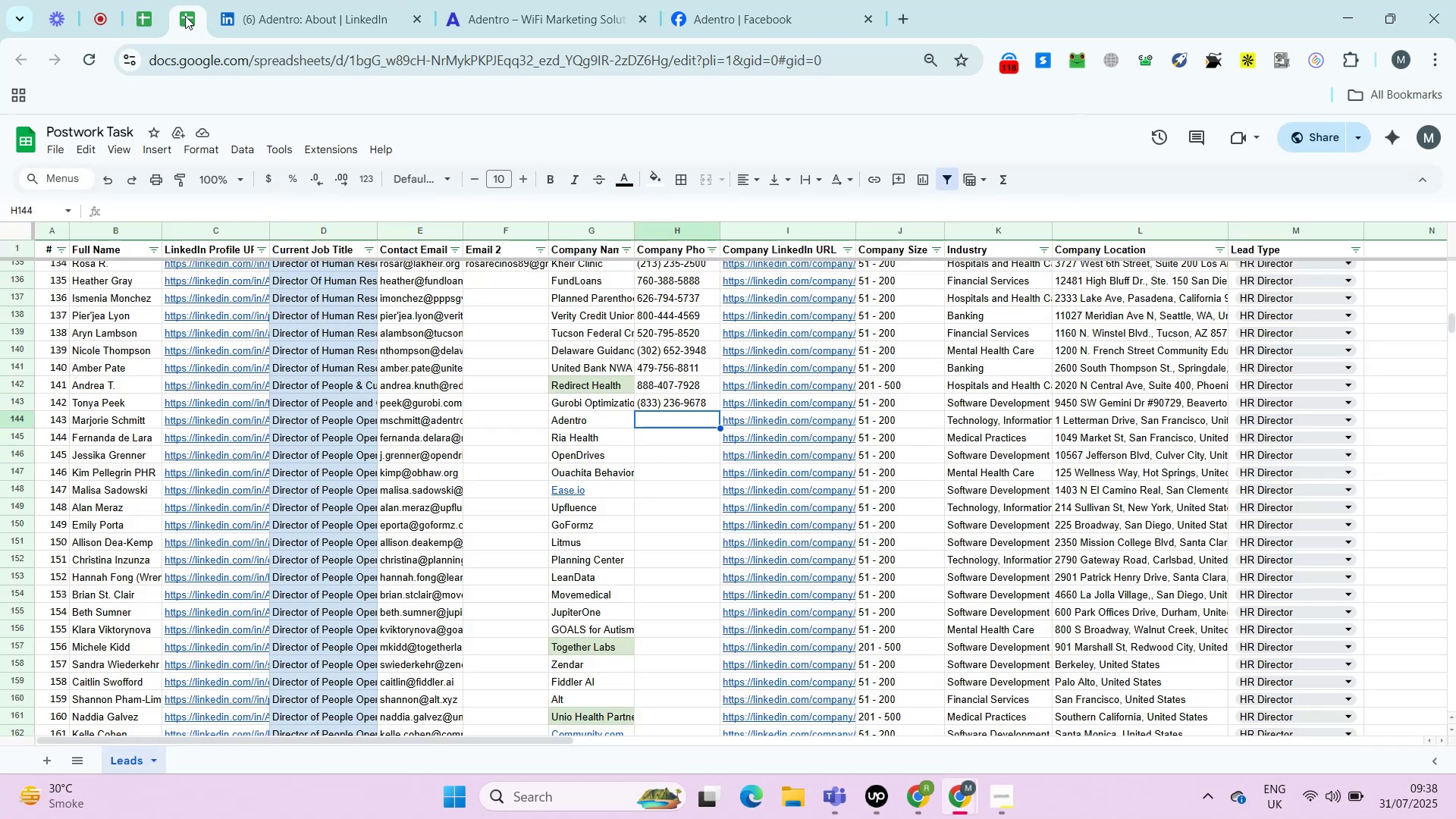 
key(ArrowLeft)
 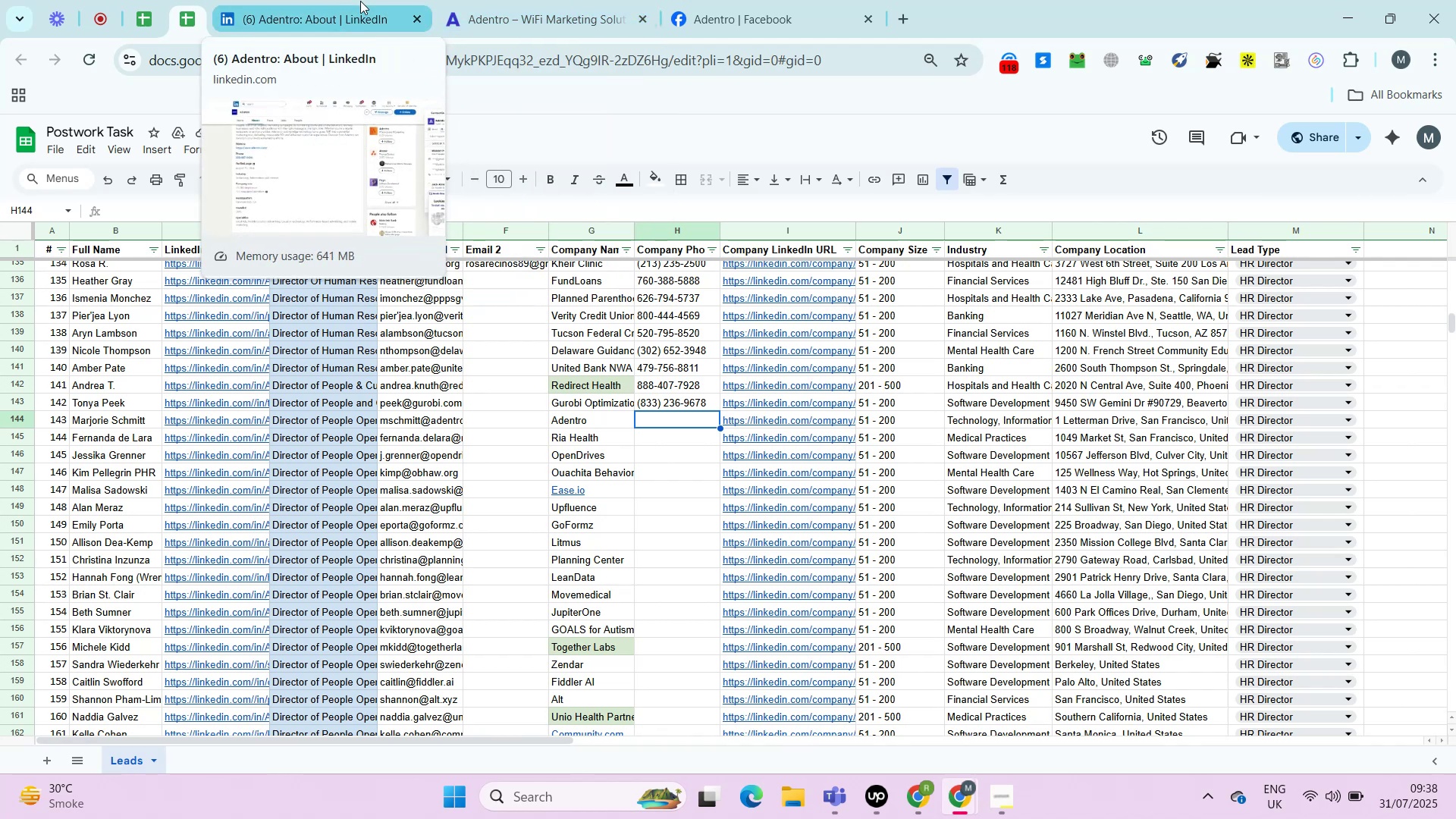 
wait(15.73)
 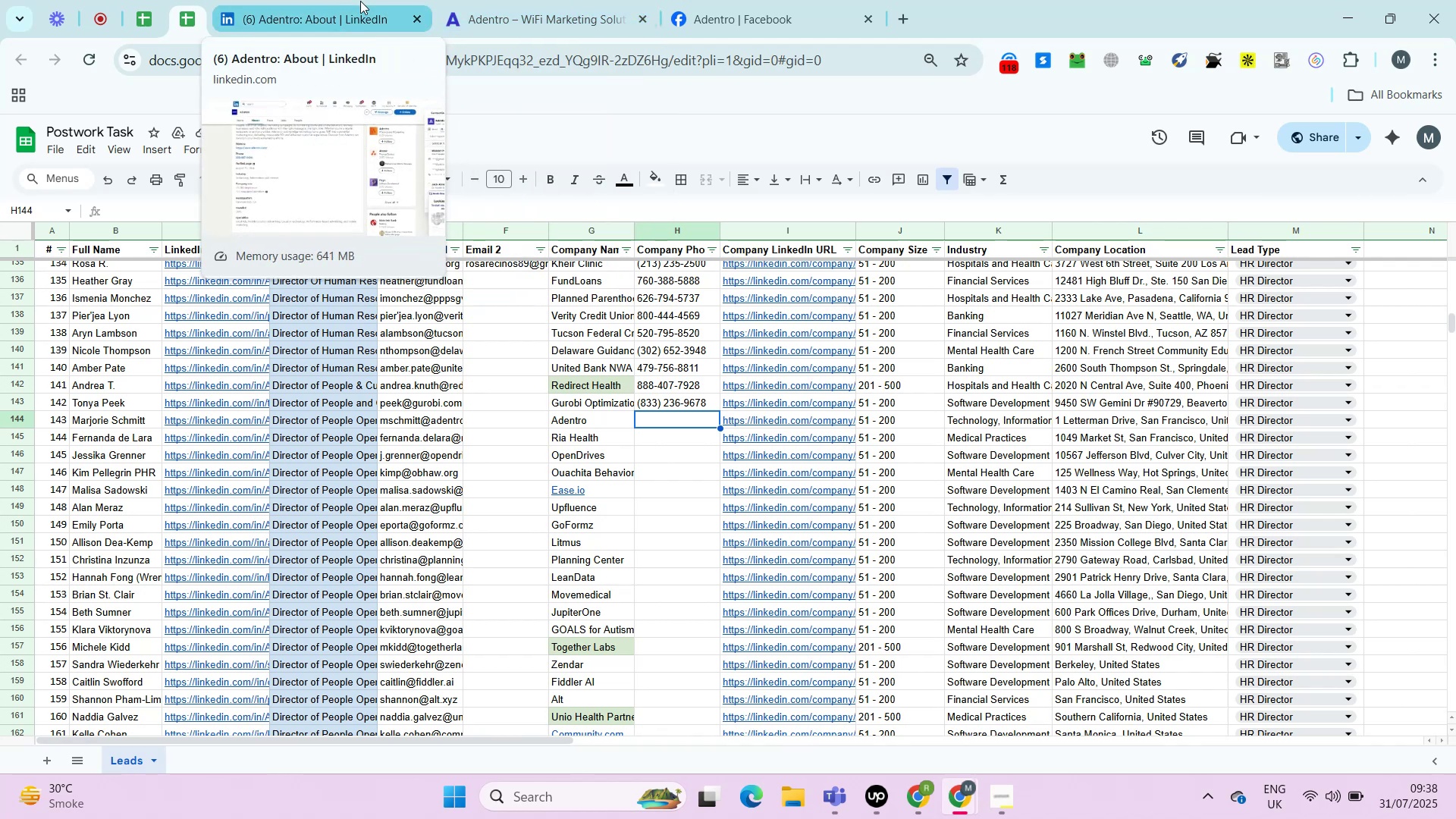 
left_click([360, 1])
 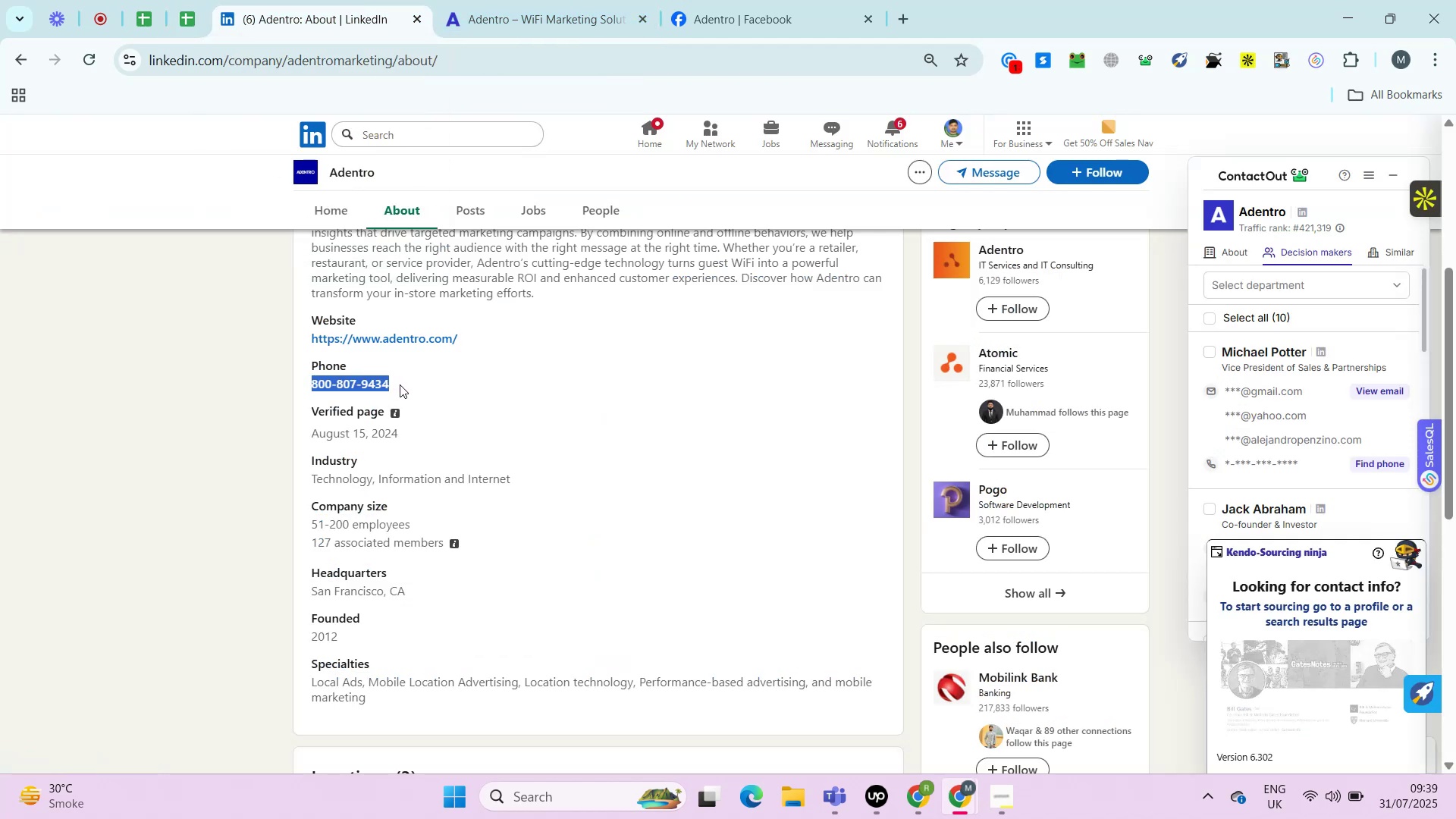 
left_click_drag(start_coordinate=[400, 366], to_coordinate=[400, 384])
 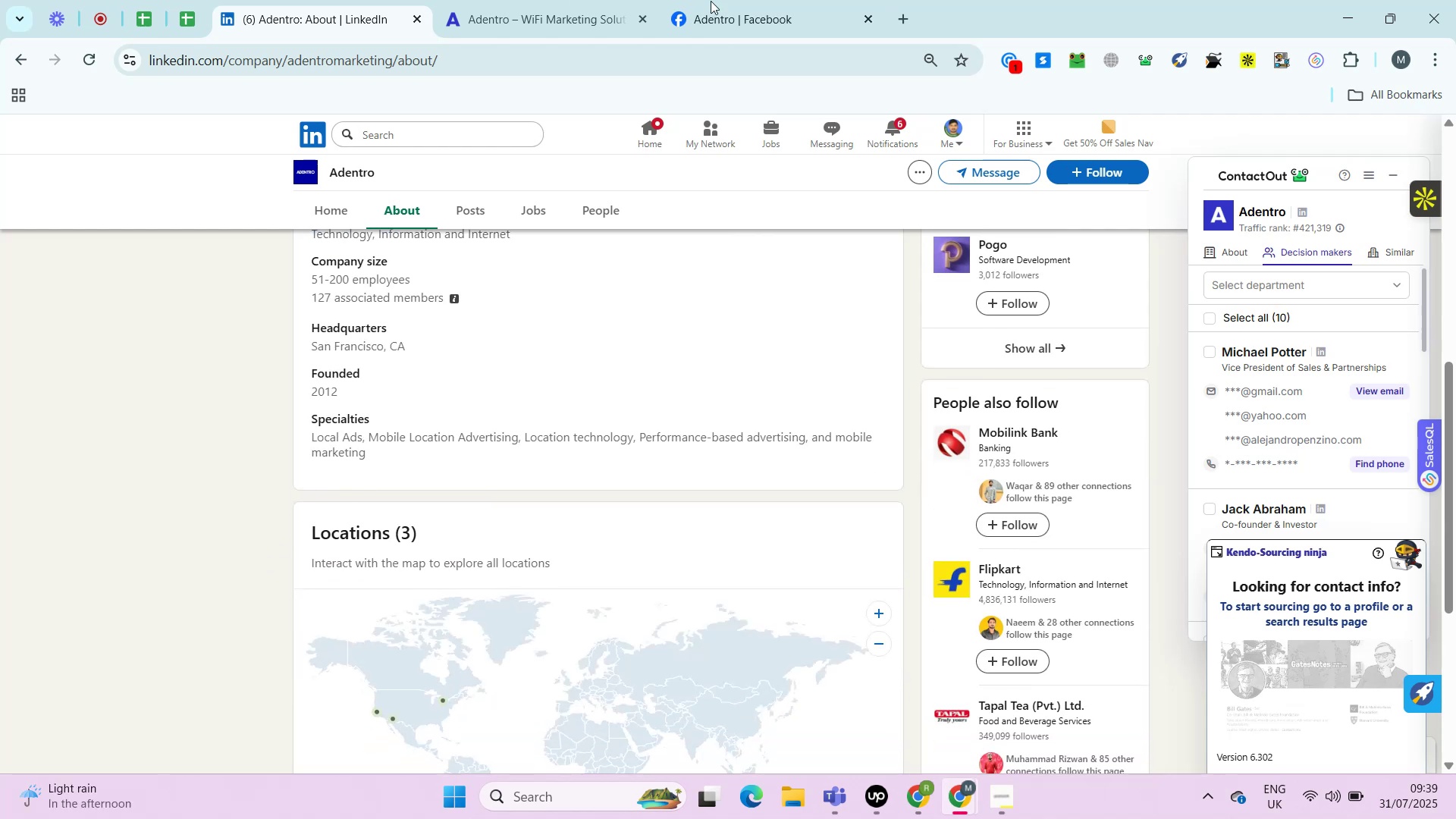 
key(Control+C)
 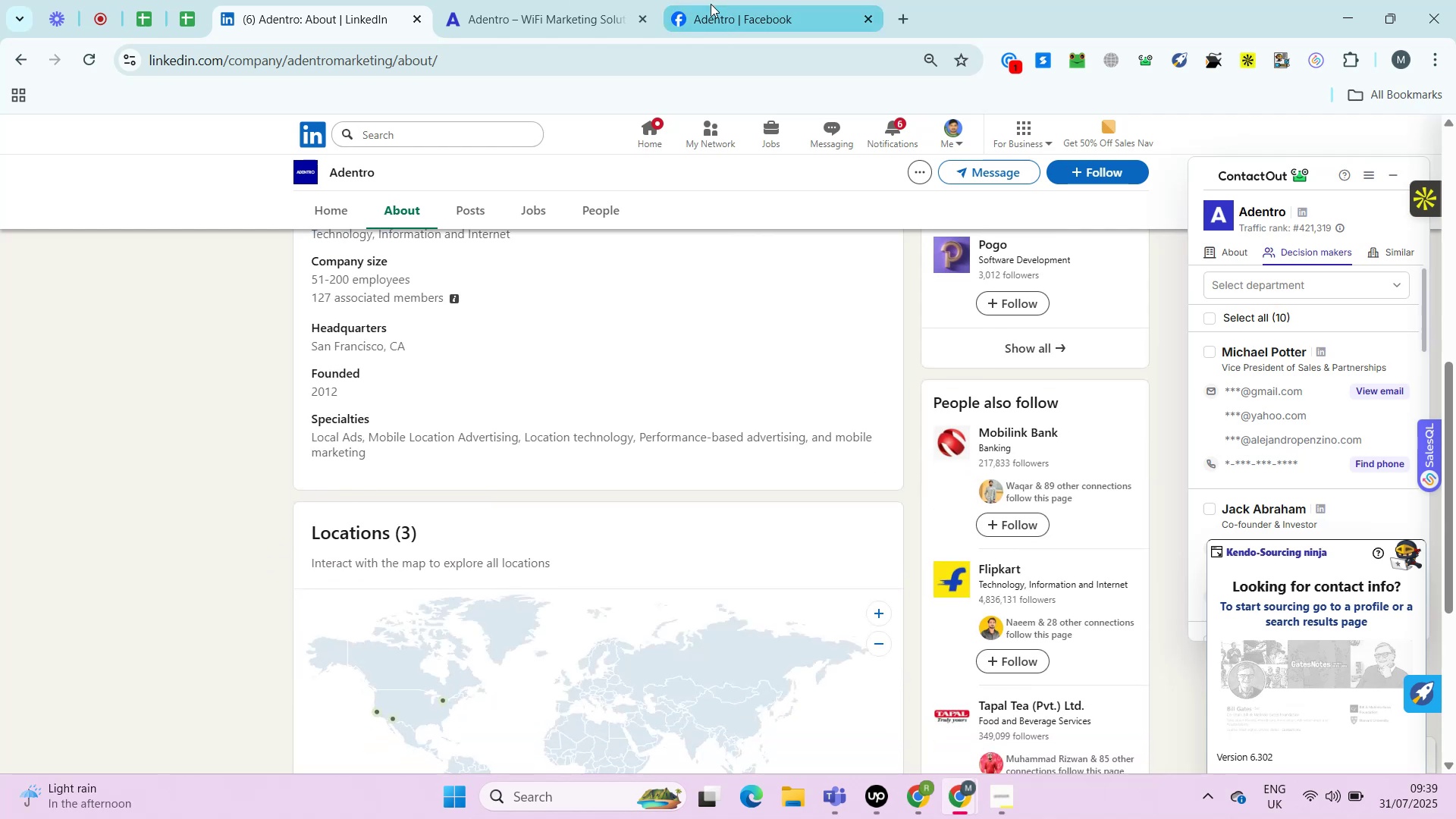 
key(Control+C)
 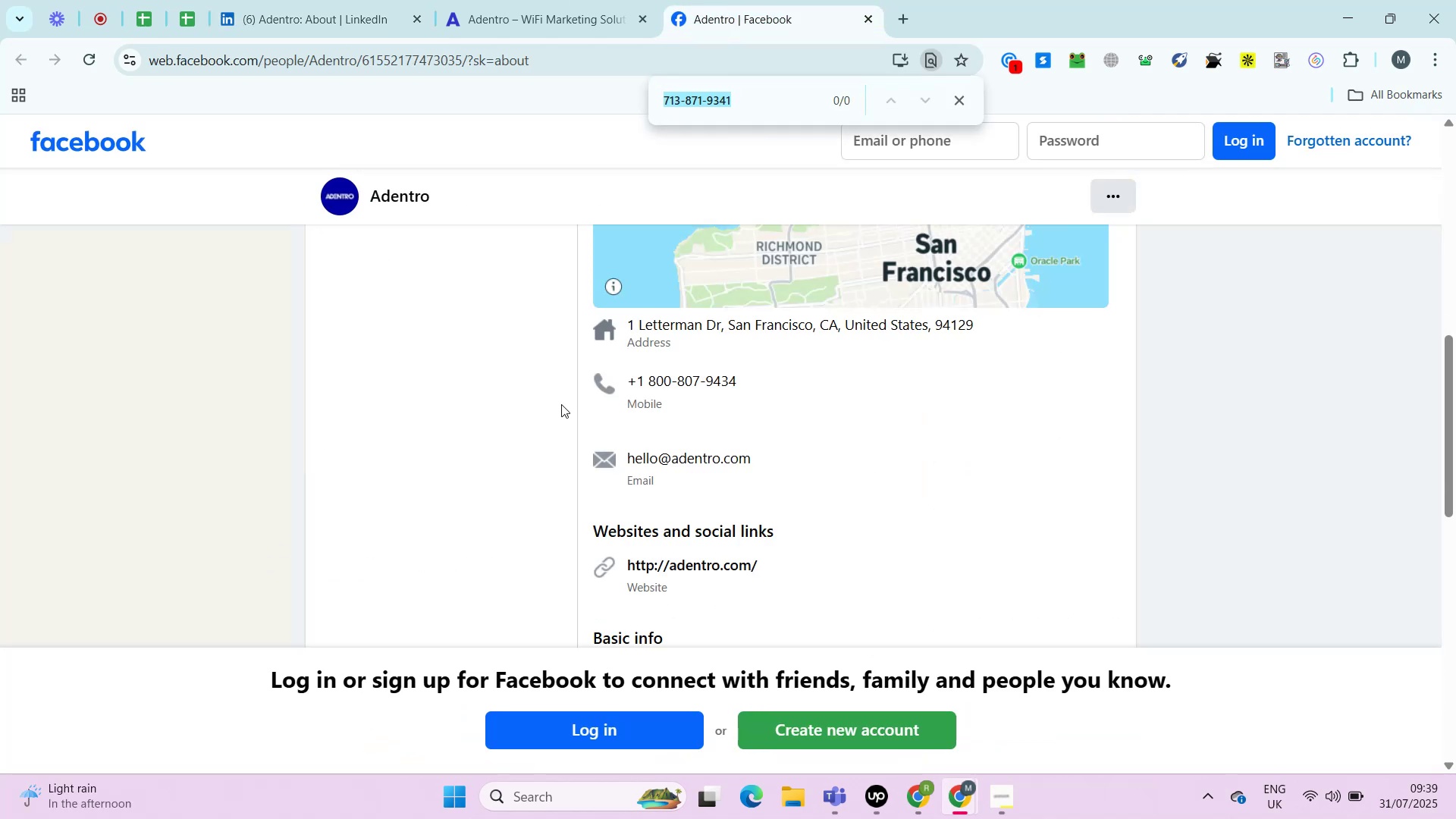 
left_click([711, 4])
 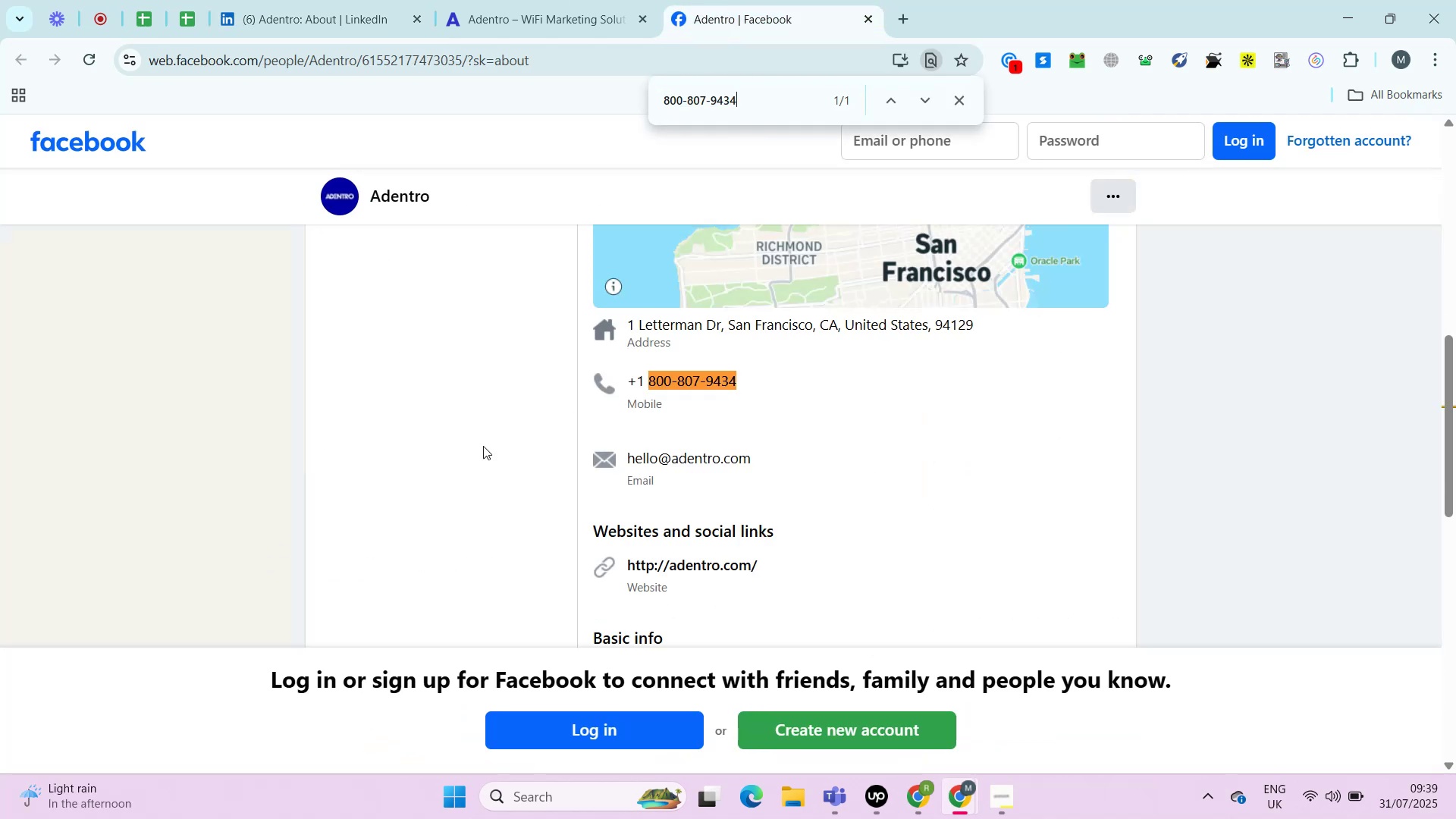 
key(Shift+ShiftLeft)
 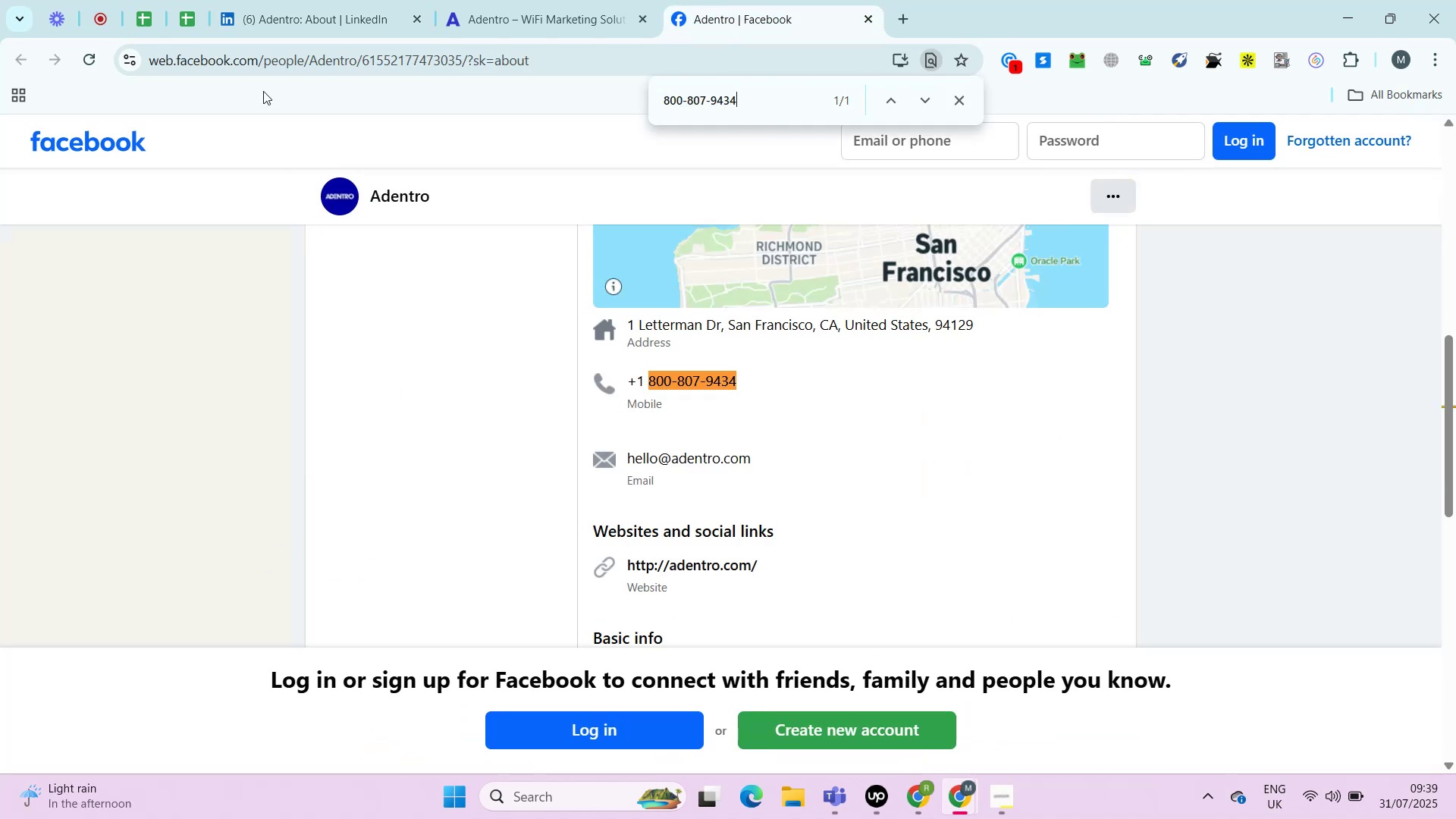 
key(Control+F)
 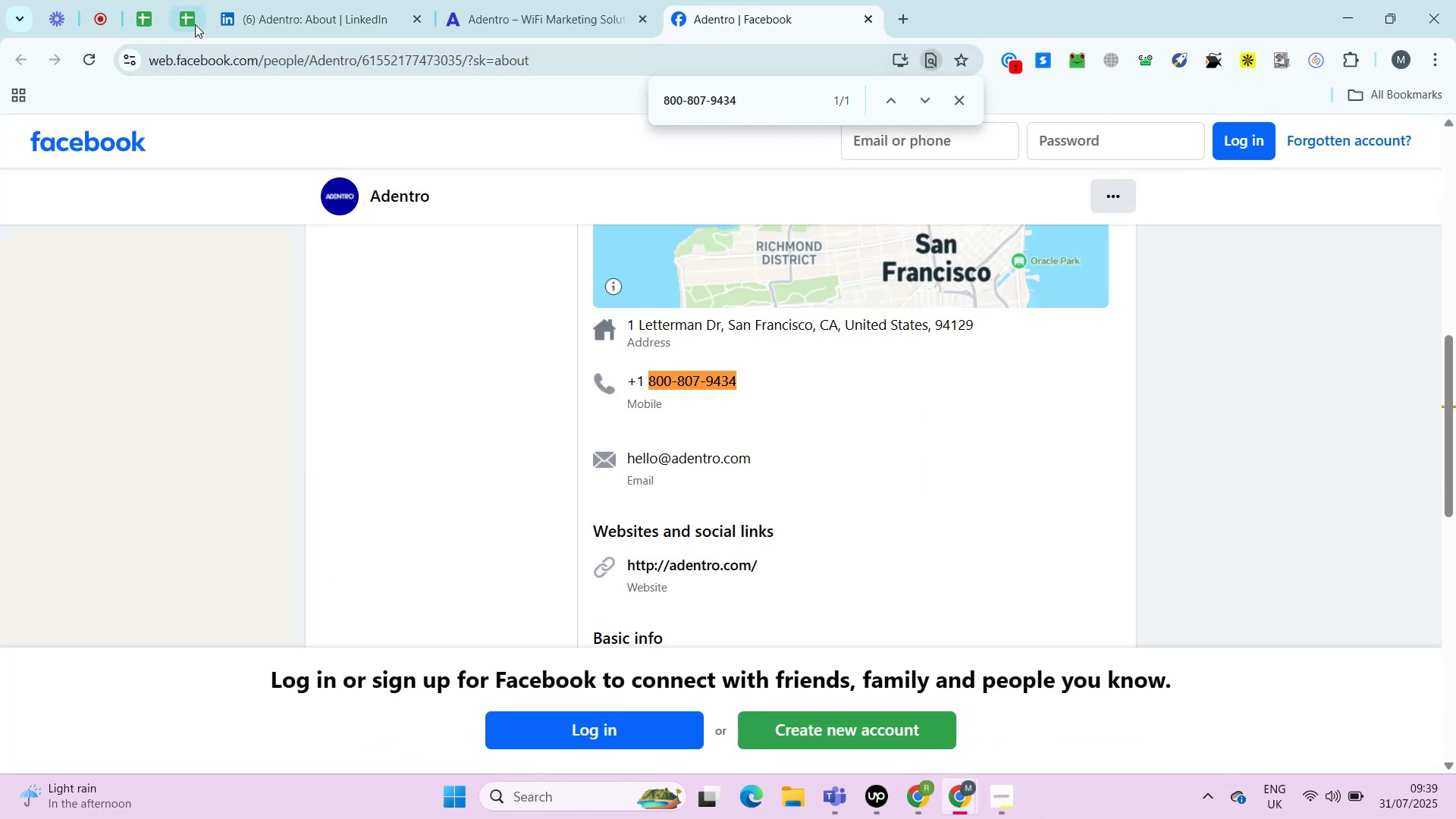 
key(Control+V)
 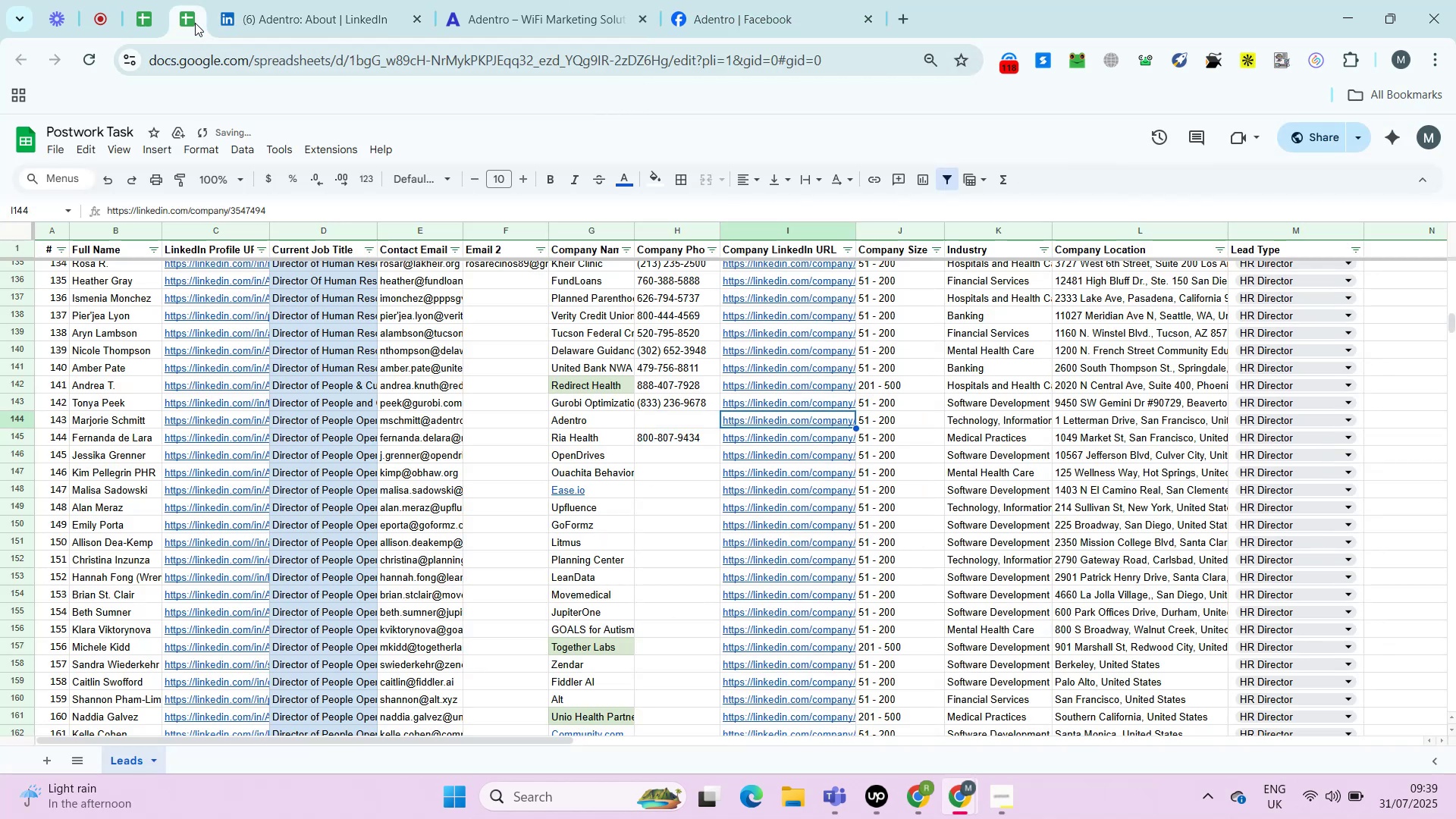 
left_click([195, 23])
 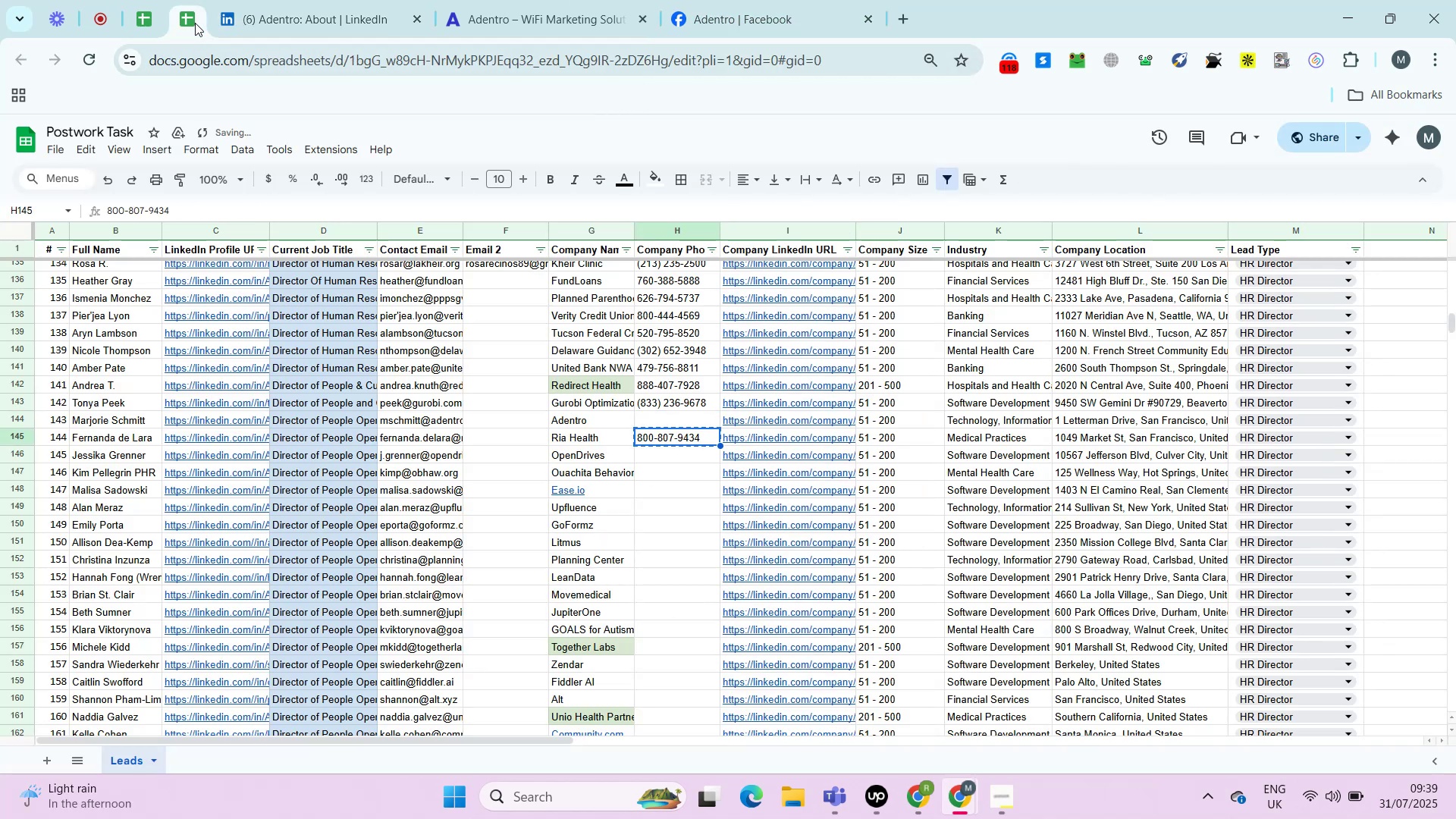 
key(Control+Shift+ShiftLeft)
 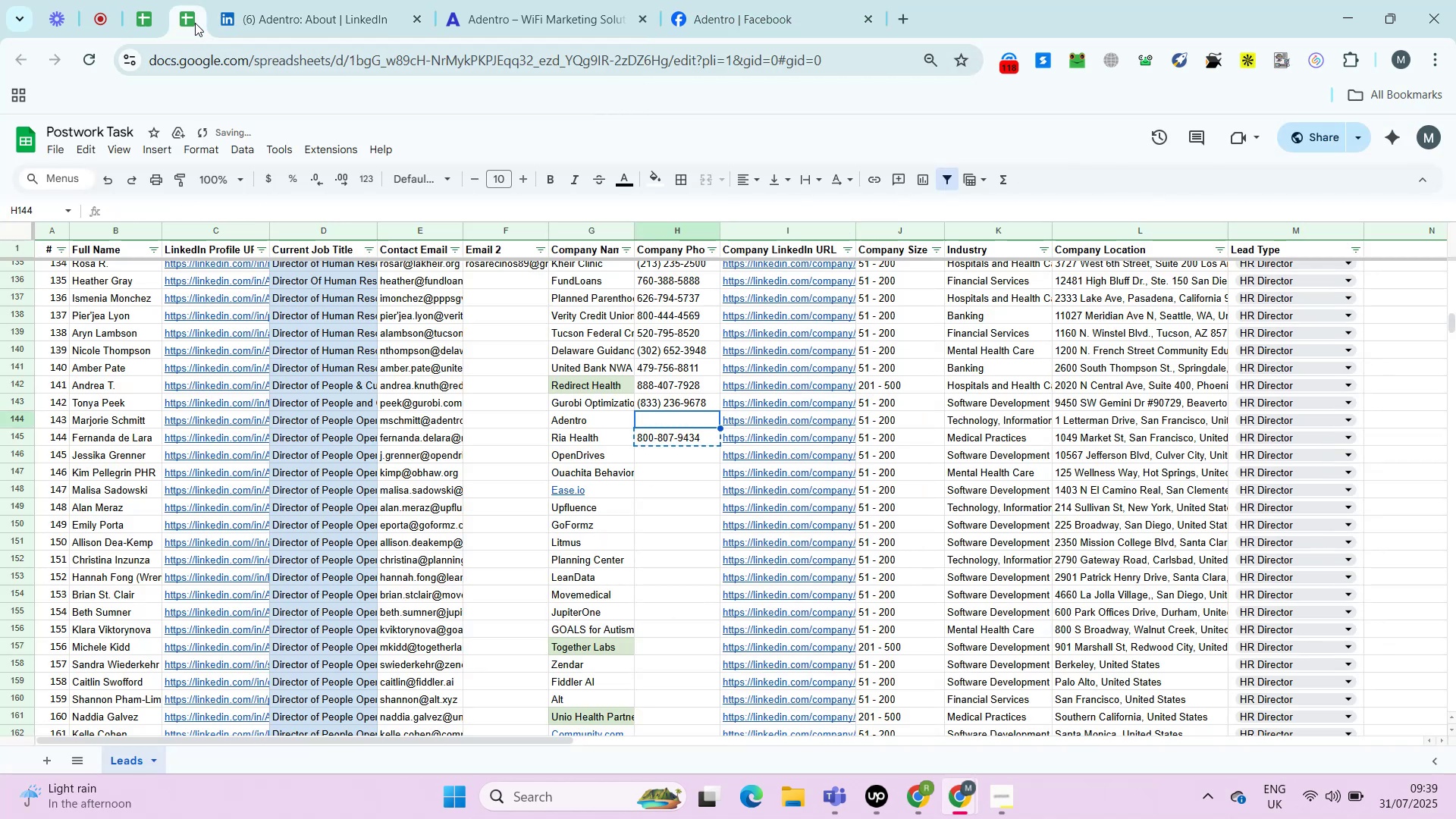 
key(Control+Shift+V)
 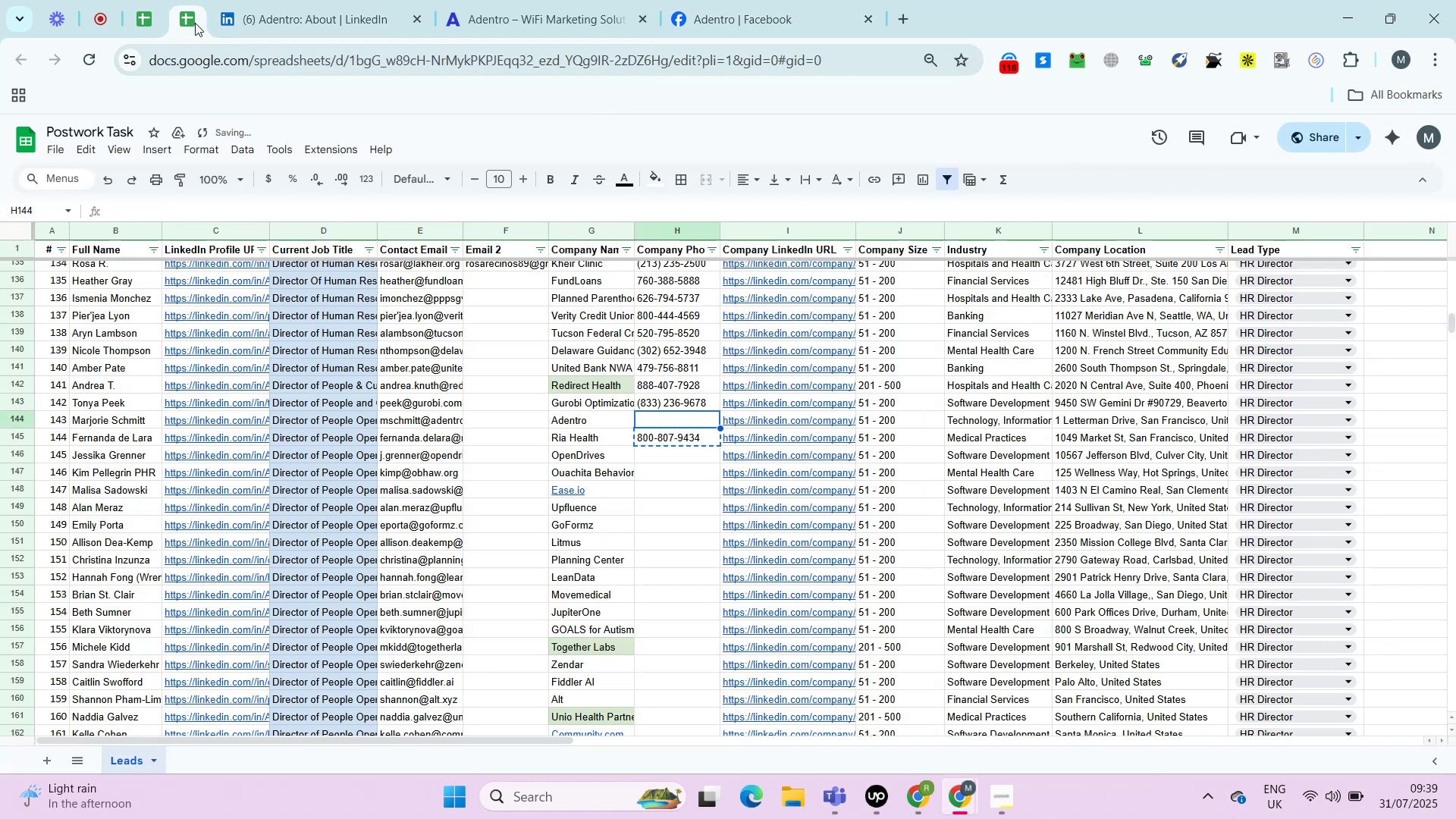 
key(ArrowRight)
 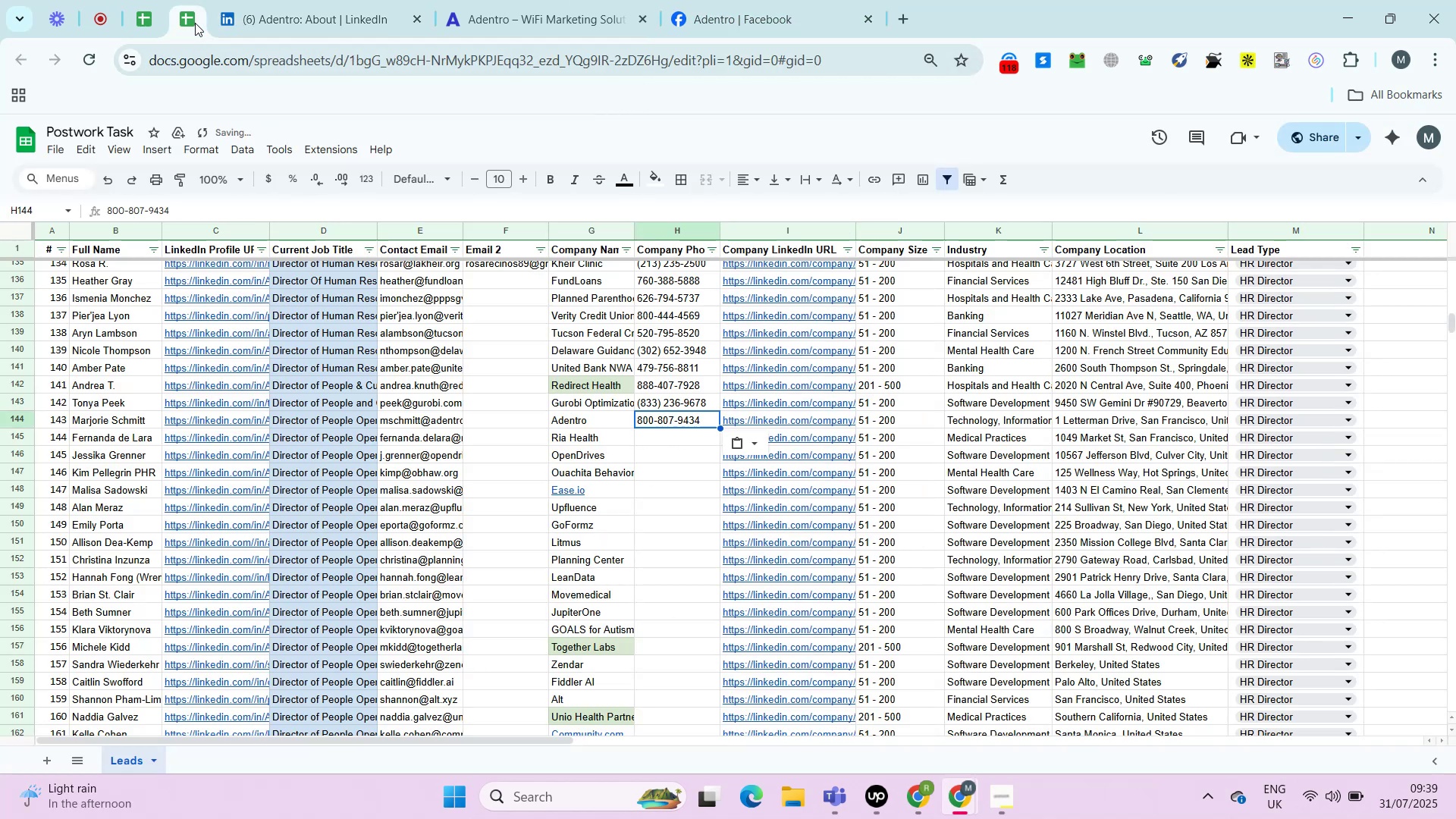 
key(ArrowLeft)
 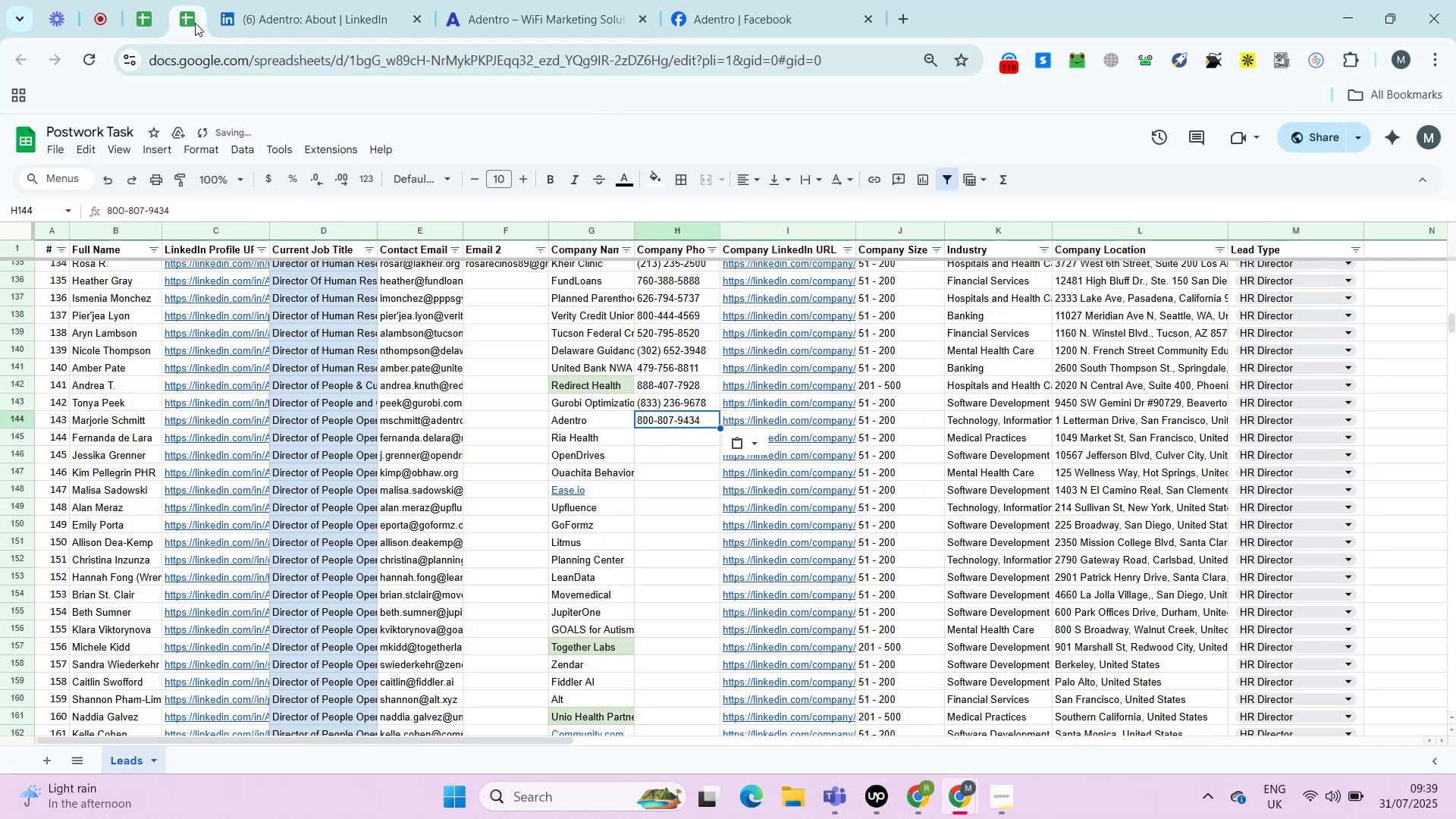 
key(ArrowDown)
 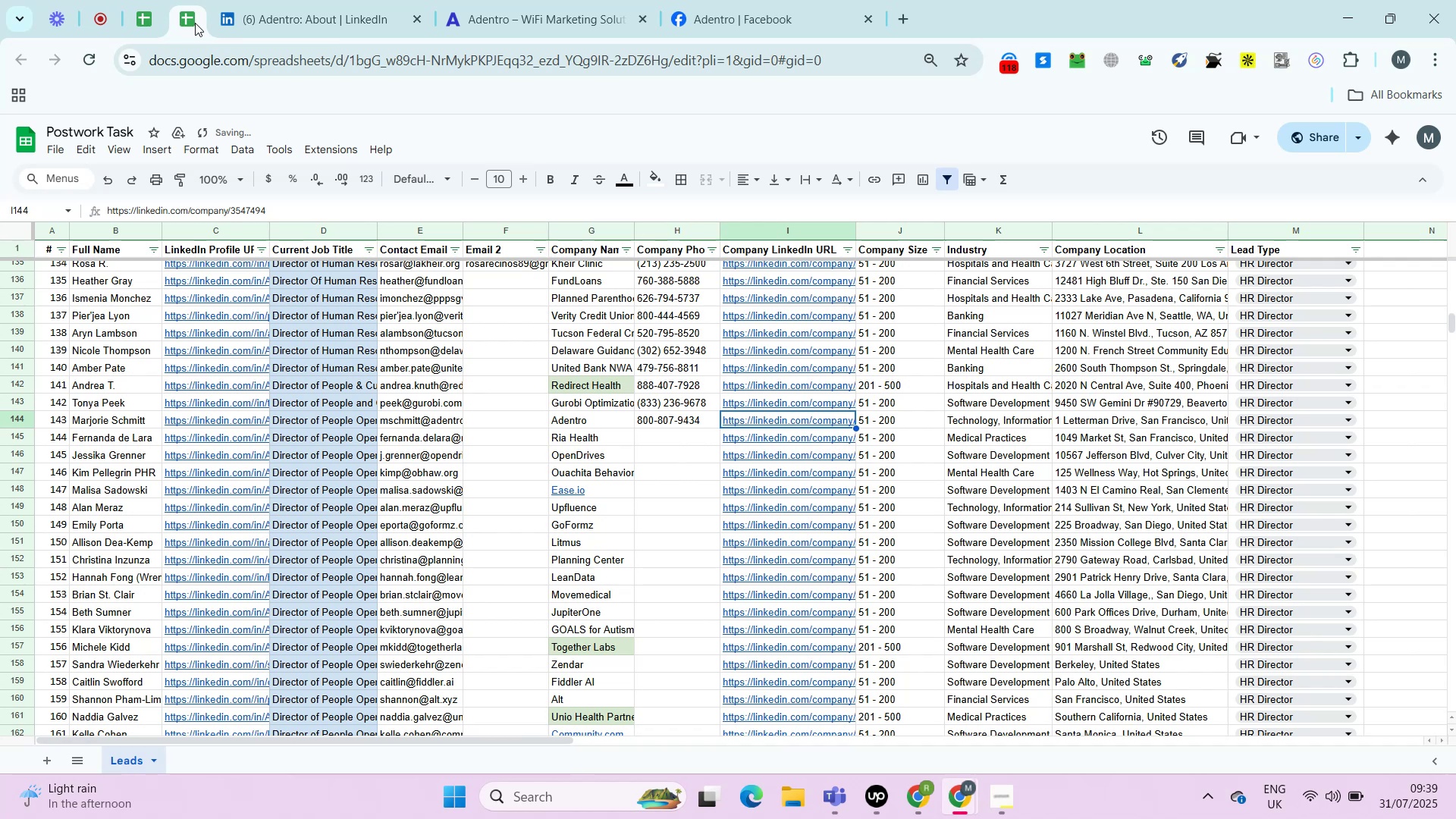 
key(Control+X)
 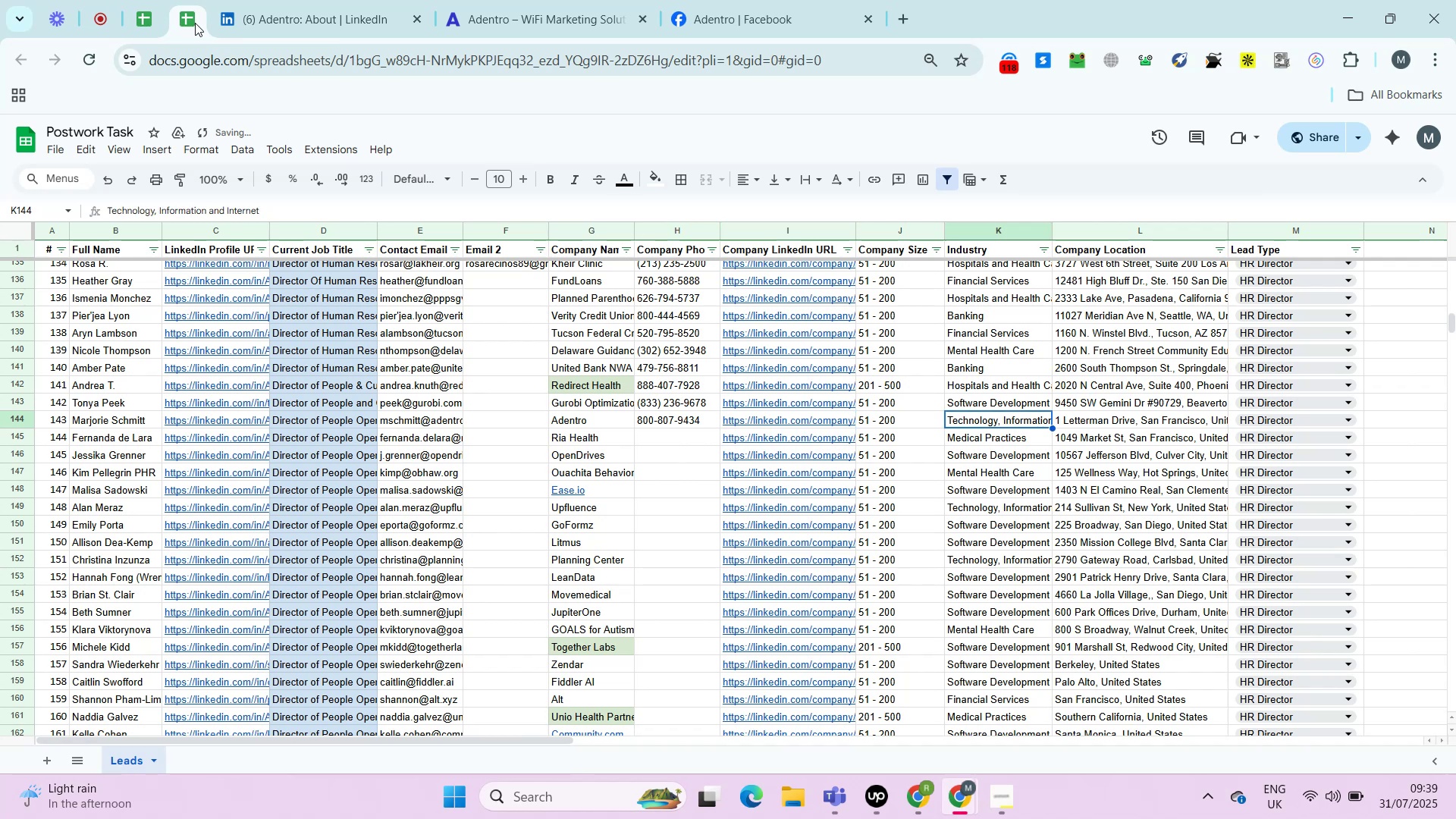 
key(ArrowUp)
 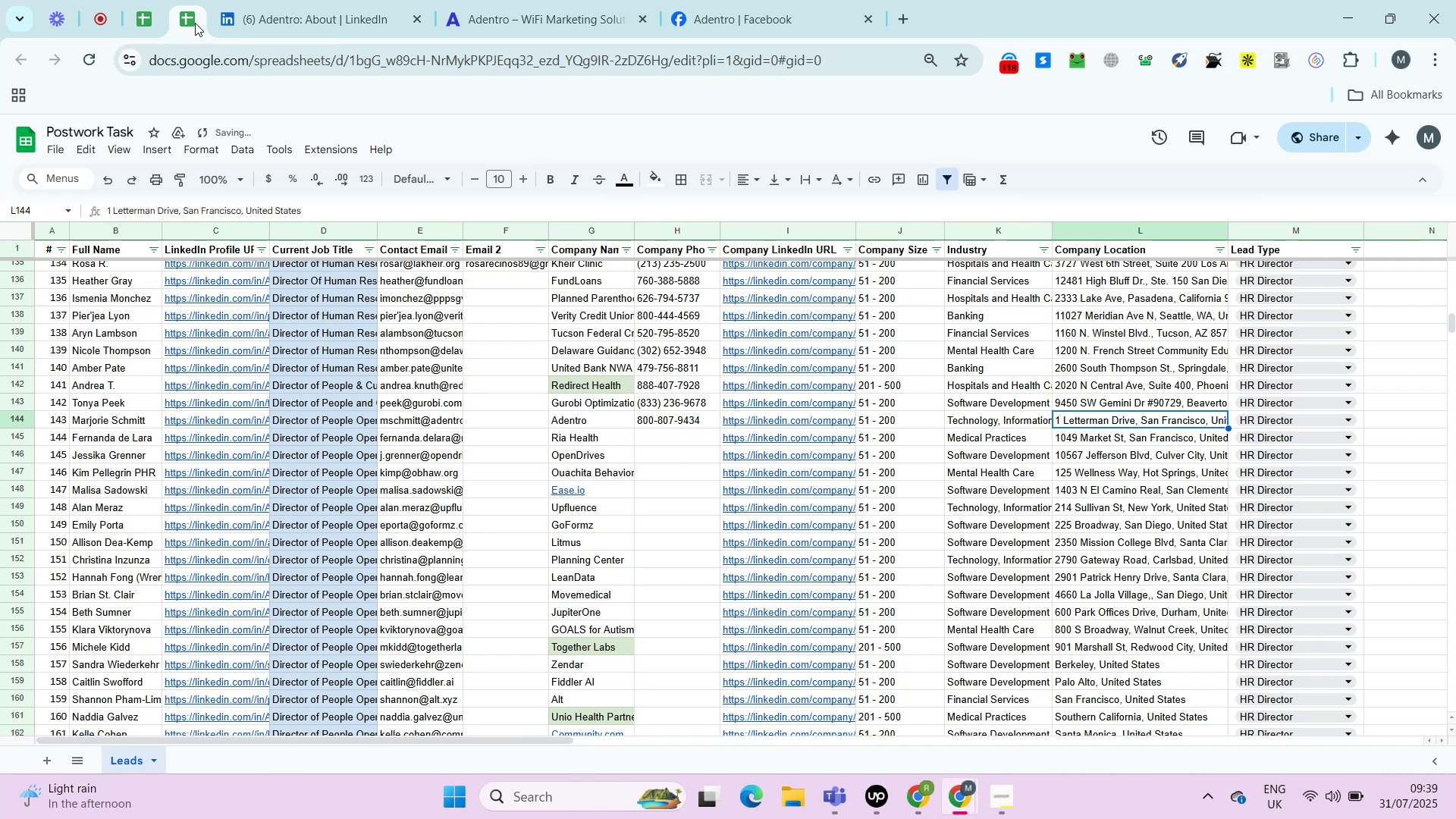 
key(Control+V)
 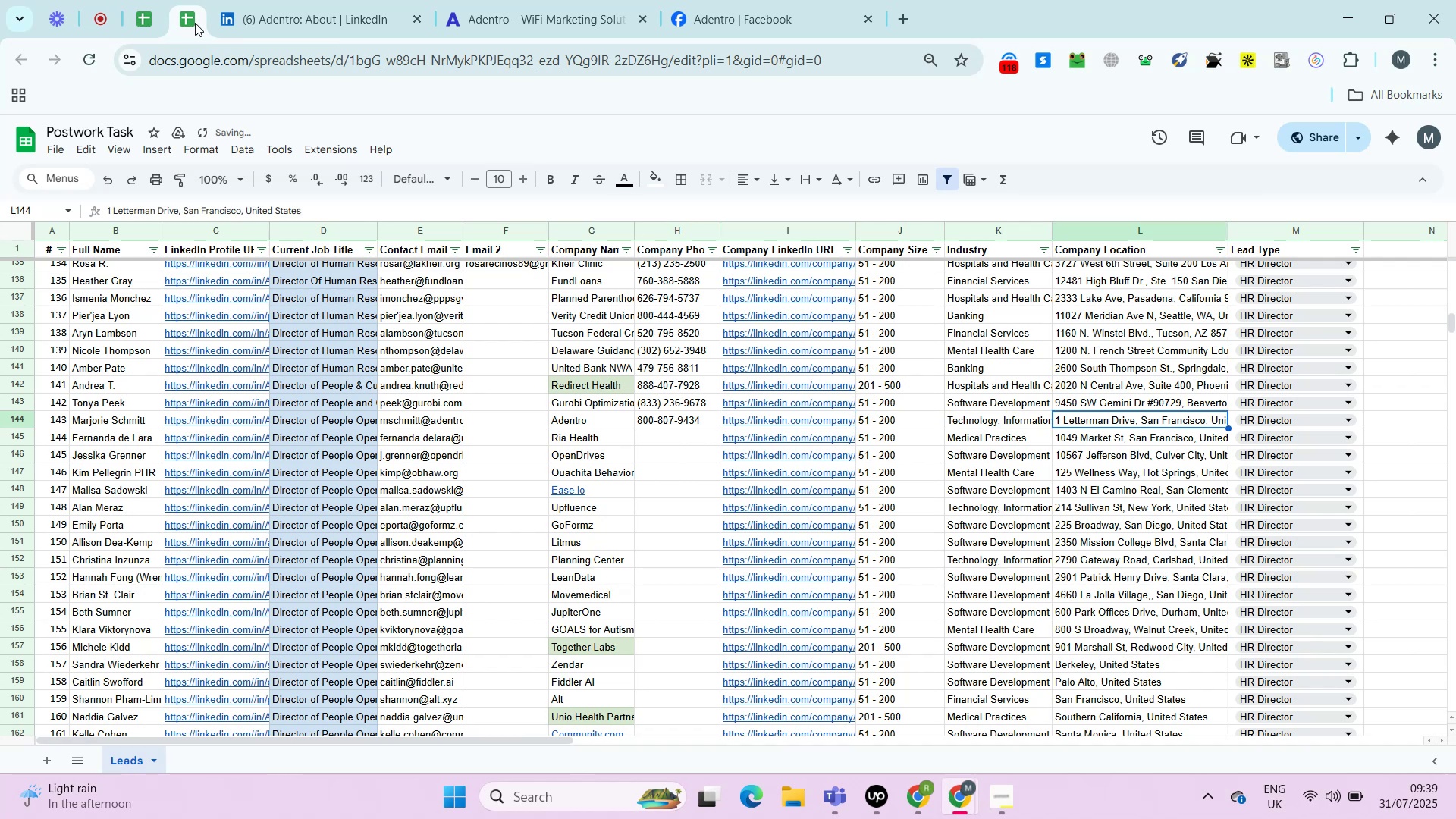 
key(ArrowRight)
 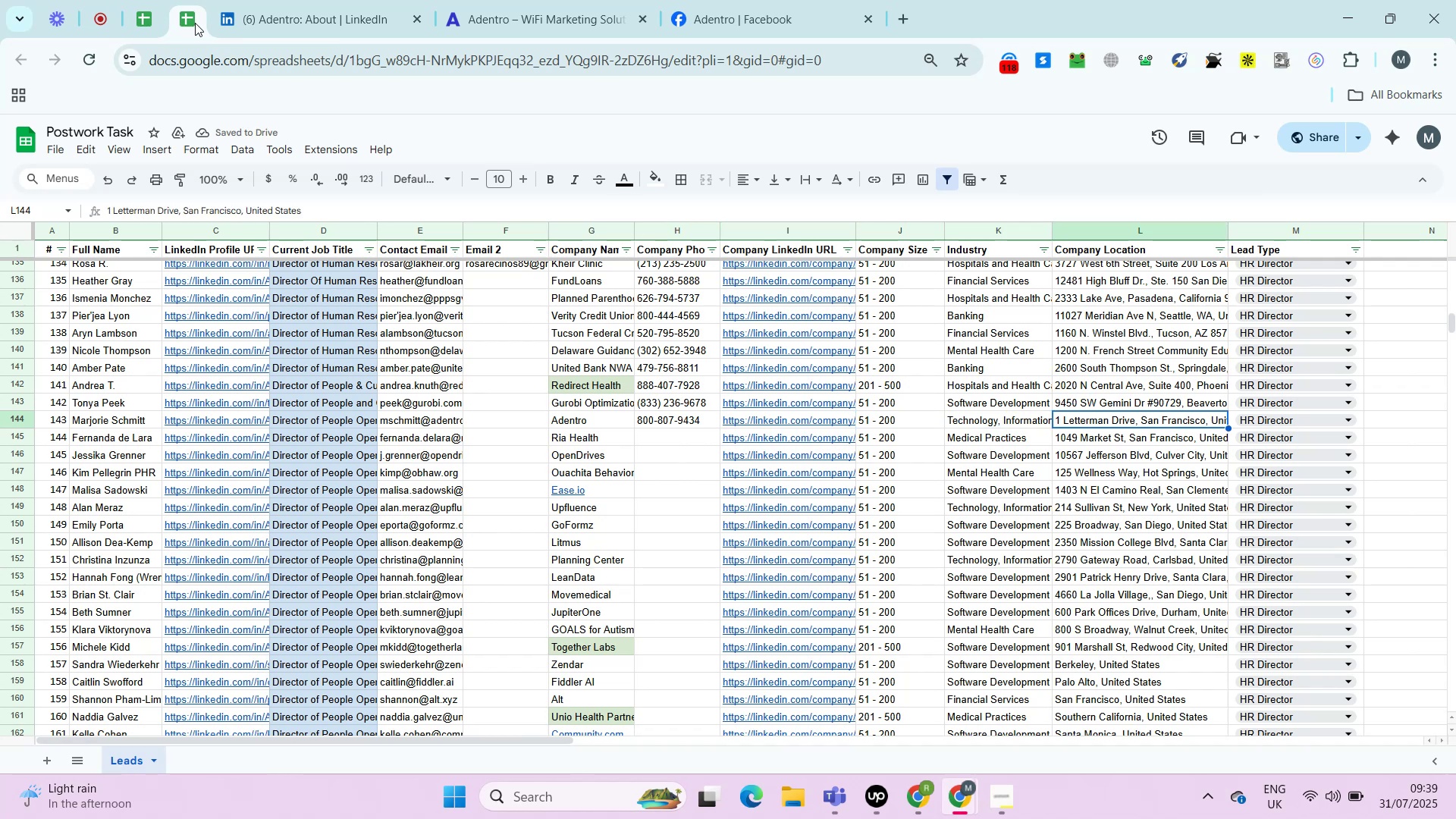 
key(ArrowRight)
 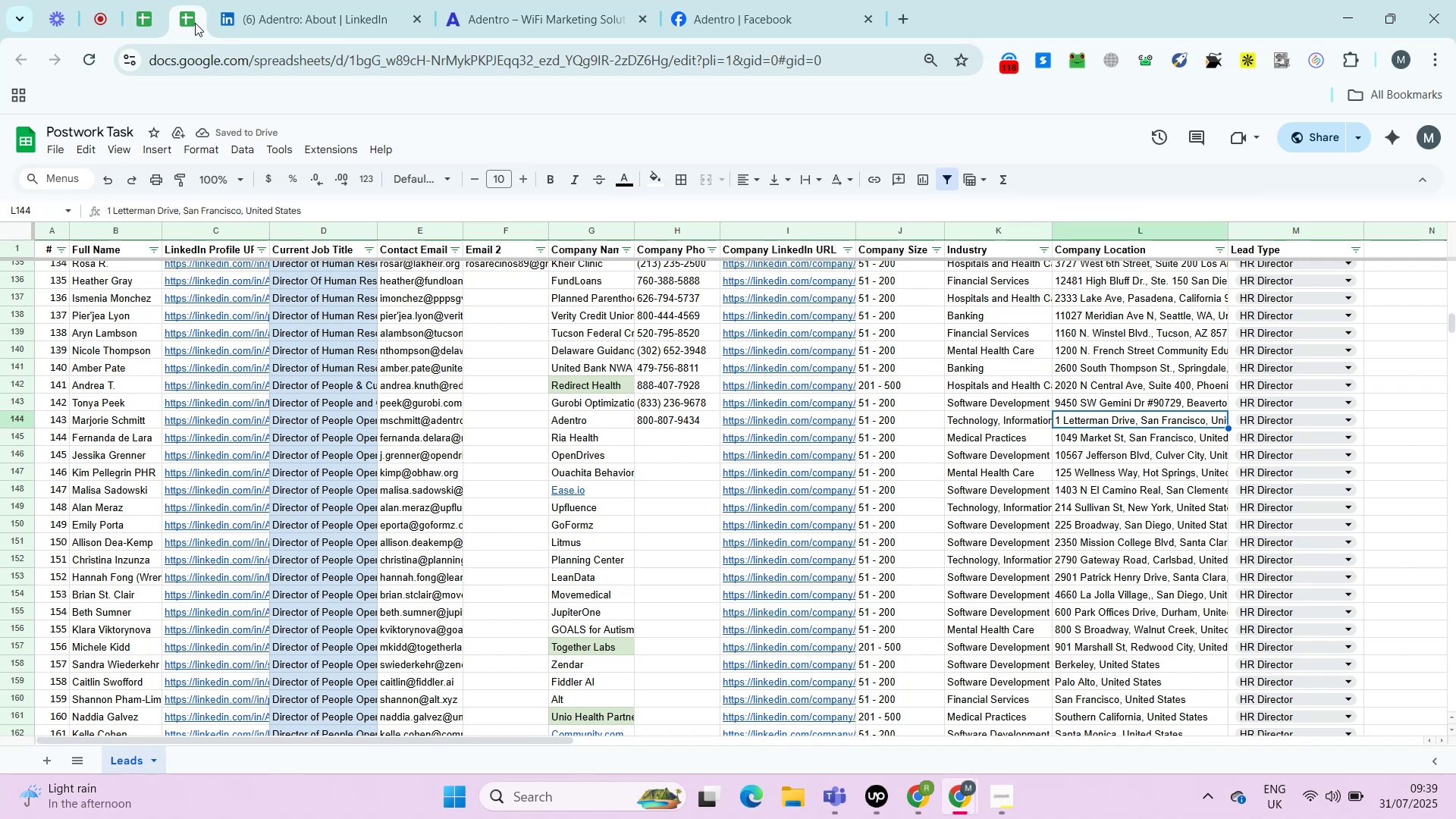 
key(ArrowRight)
 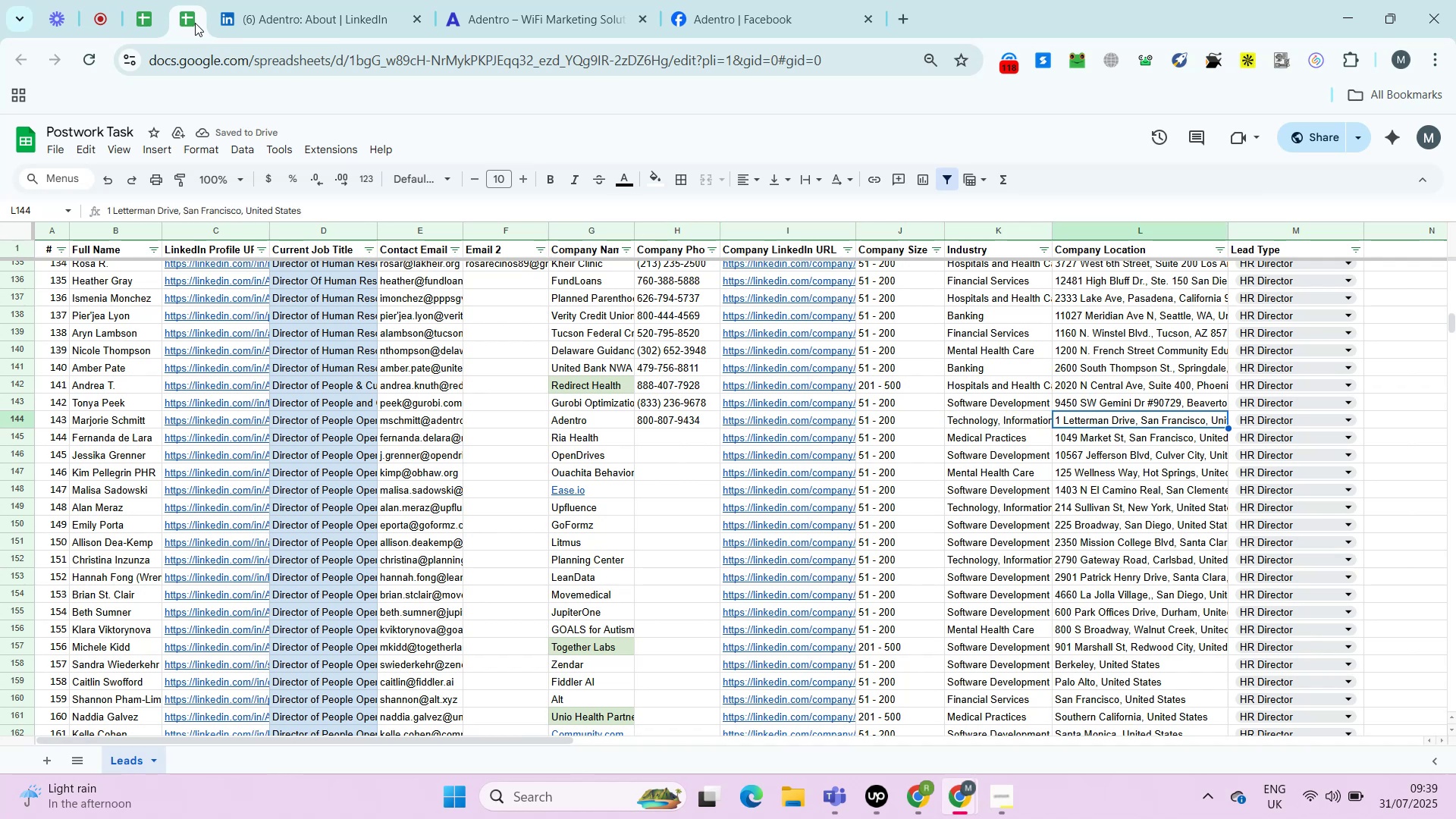 
key(ArrowRight)
 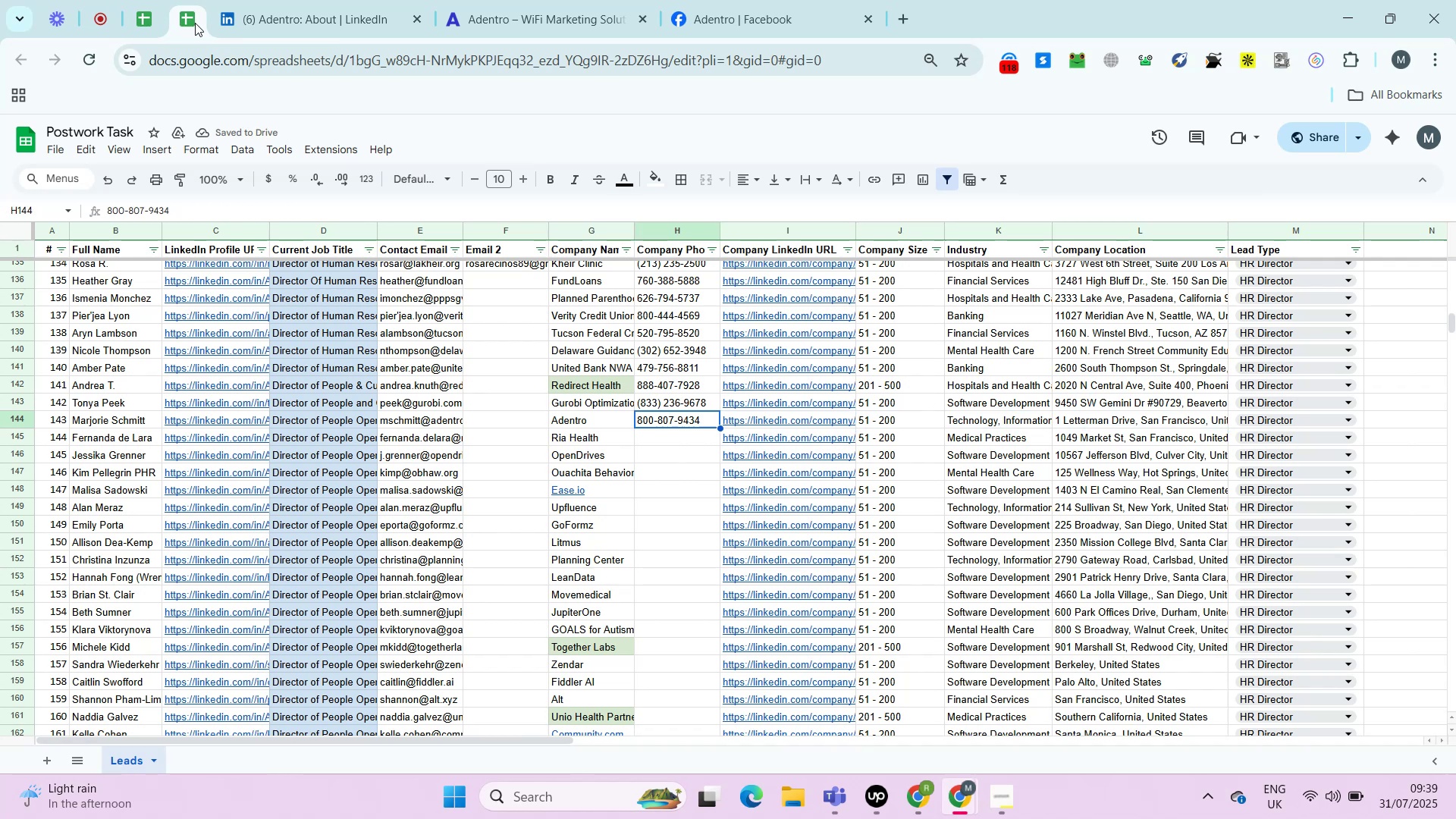 
key(ArrowLeft)
 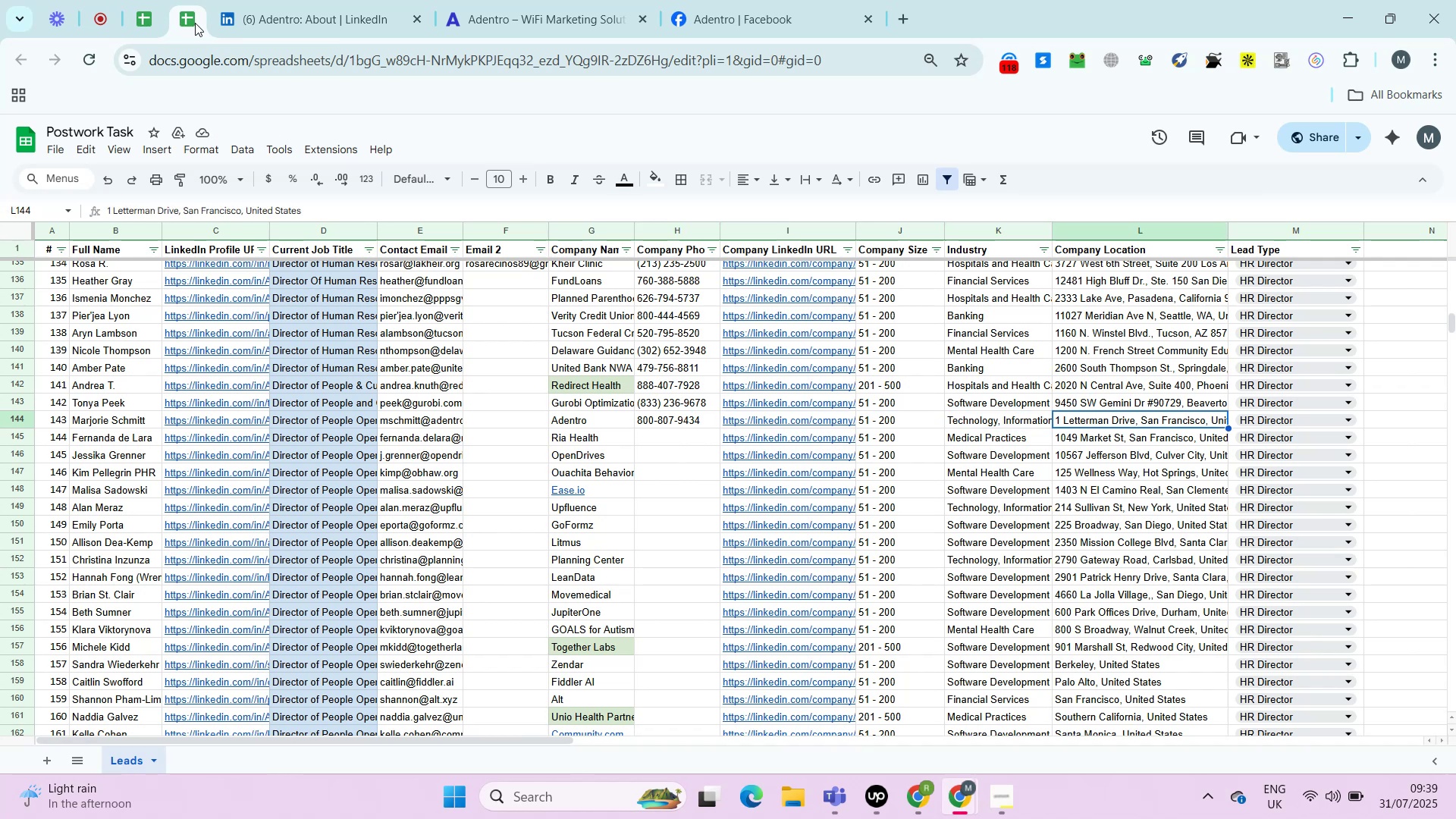 
key(ArrowLeft)
 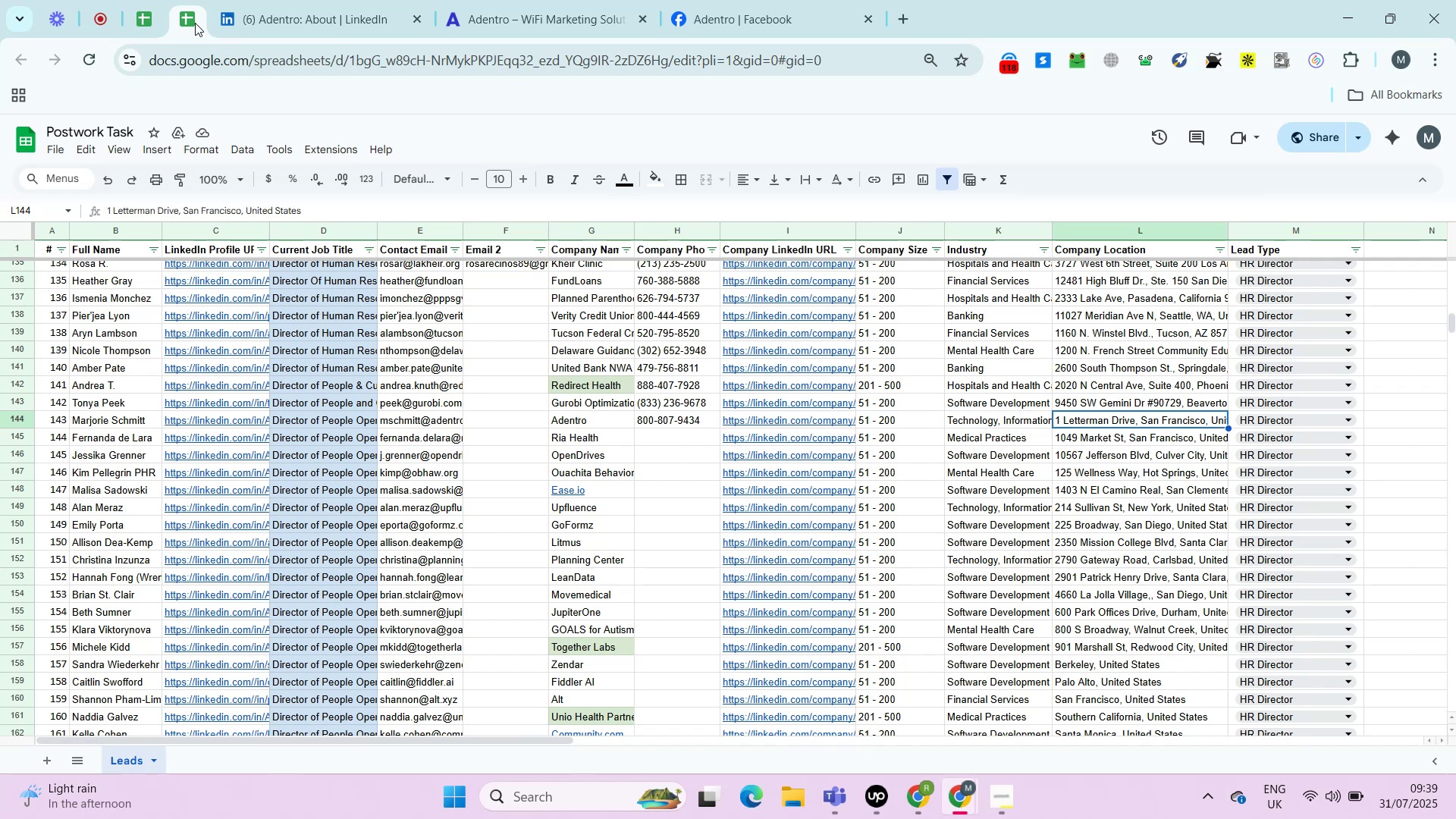 
key(ArrowLeft)
 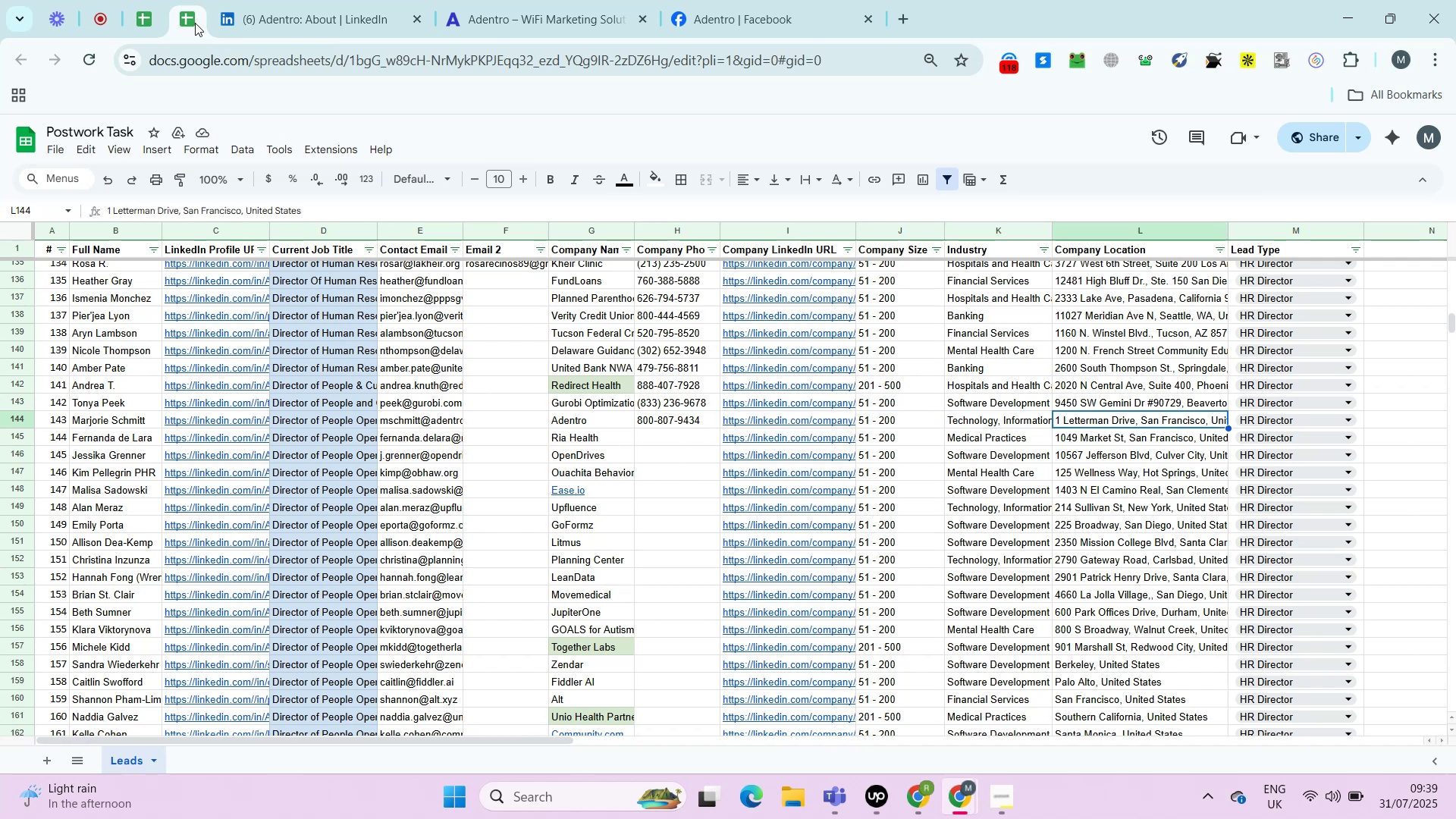 
key(ArrowLeft)
 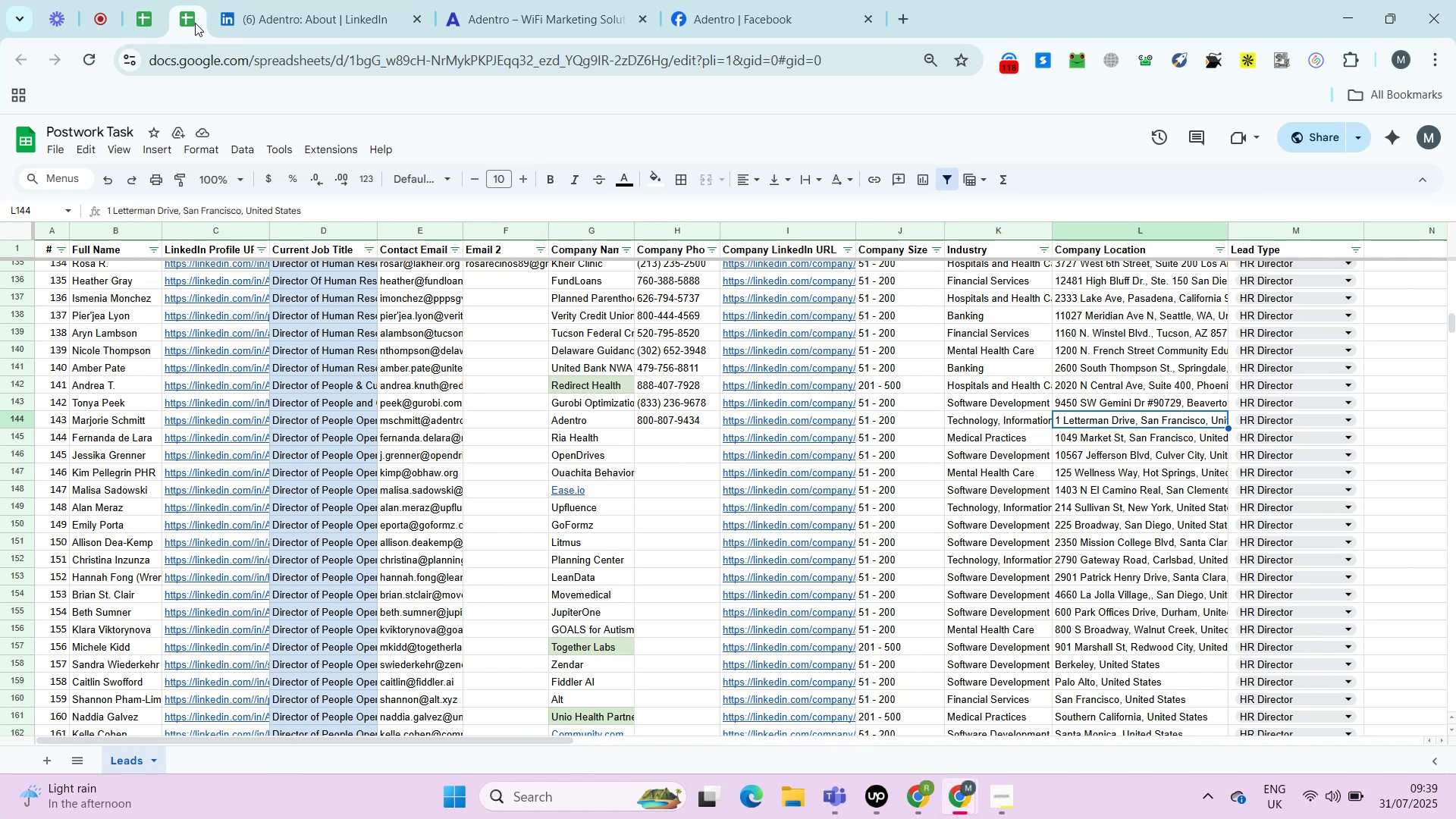 
key(ArrowRight)
 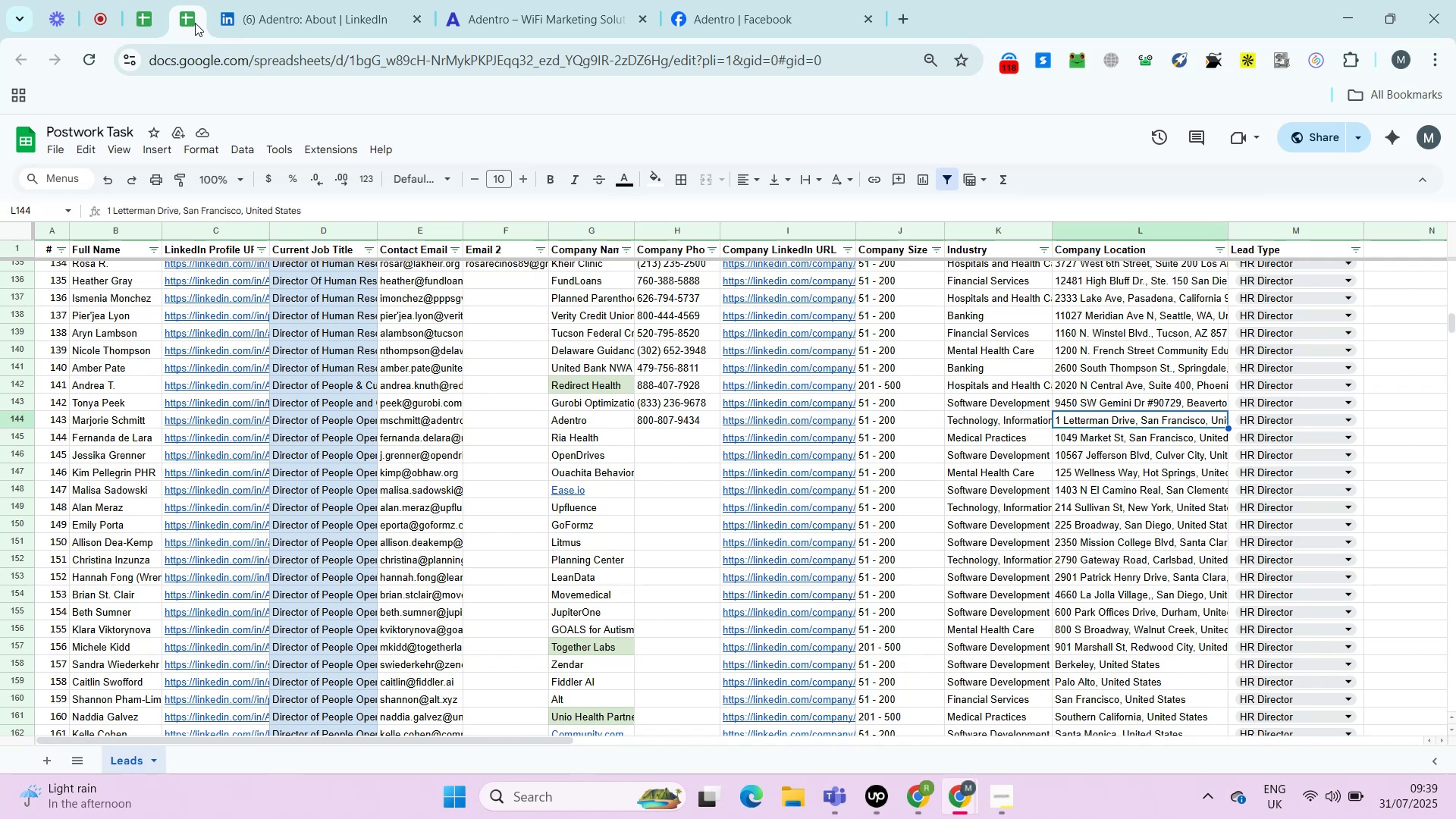 
key(ArrowRight)
 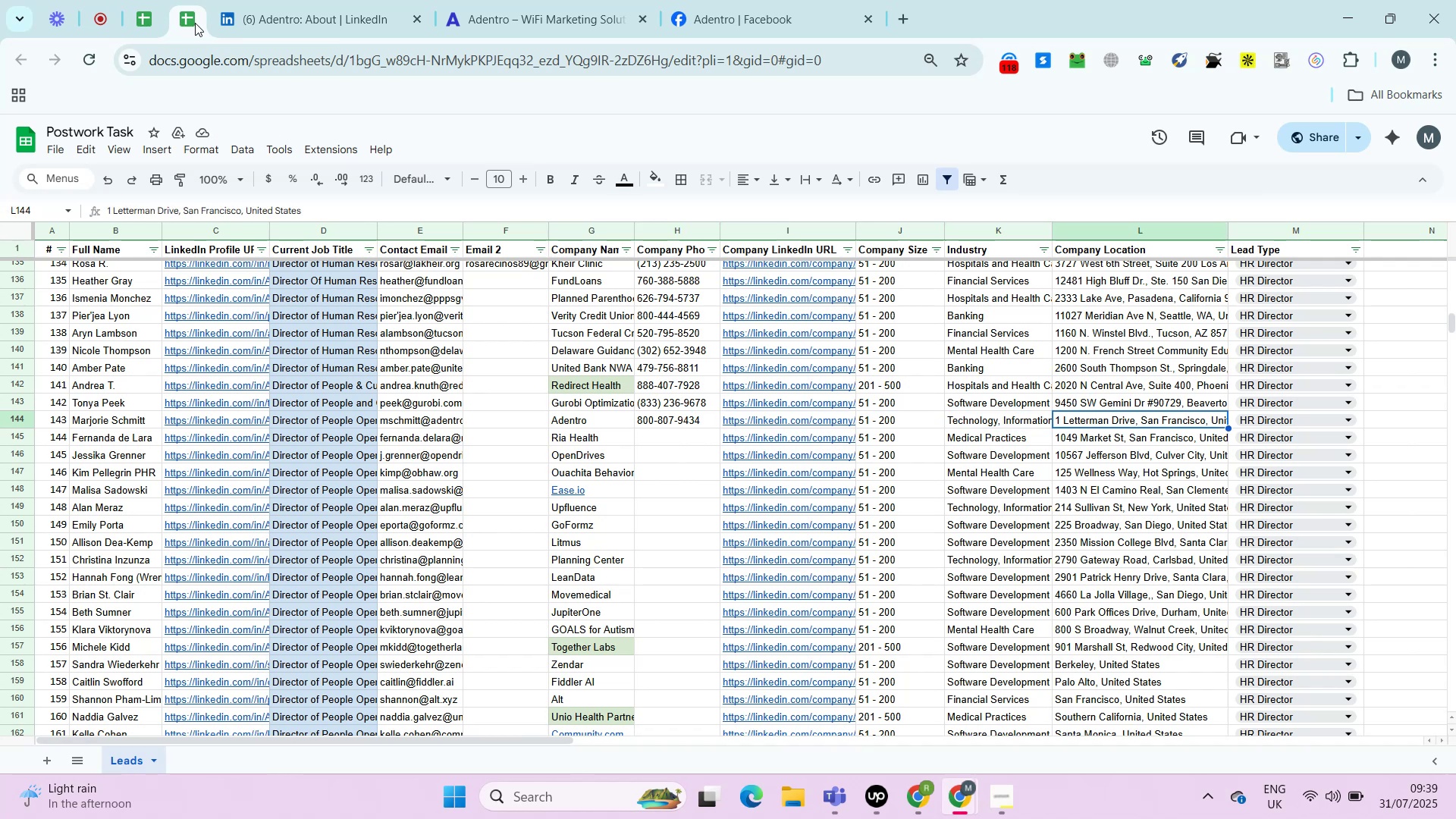 
key(ArrowRight)
 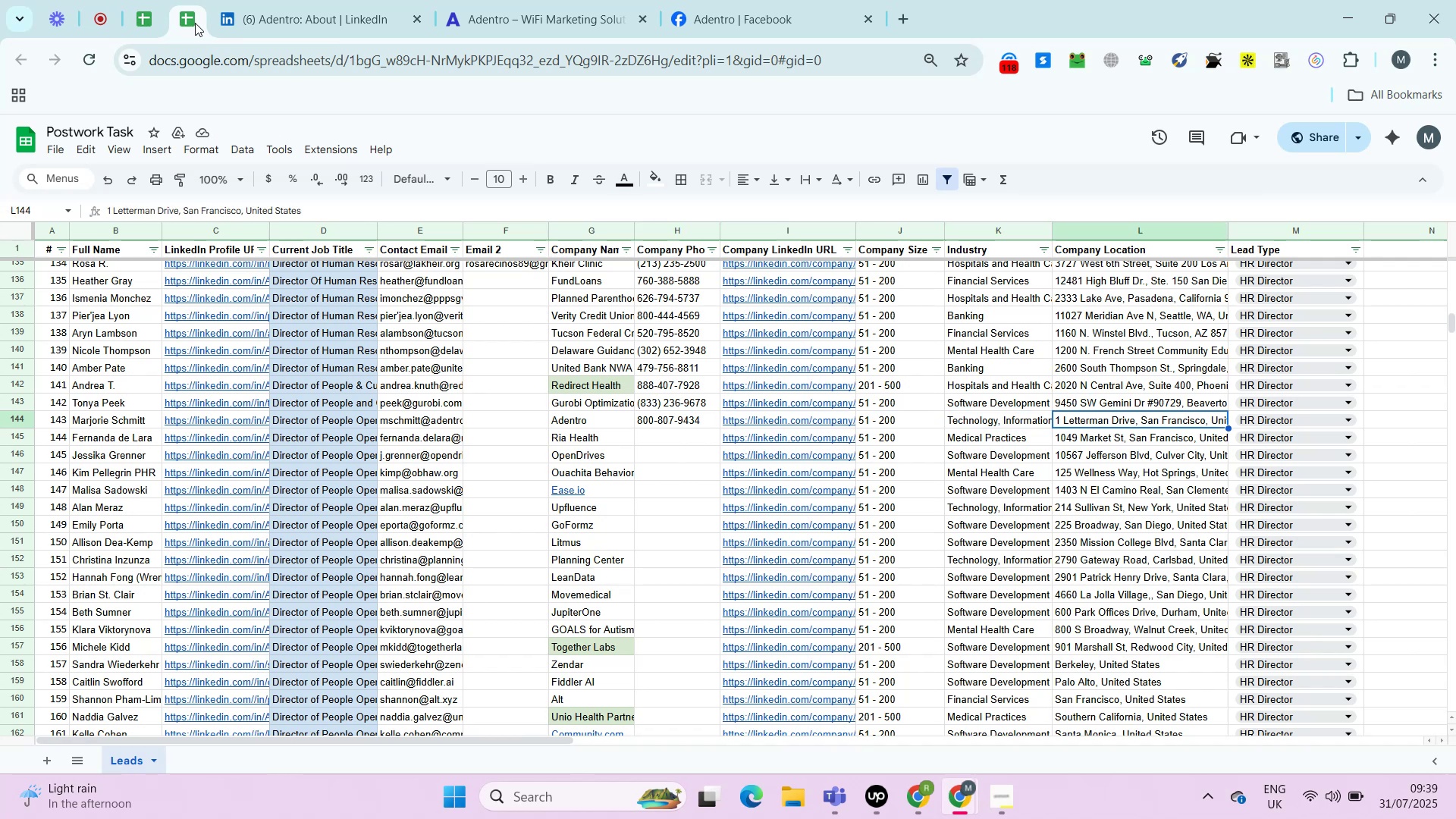 
key(ArrowRight)
 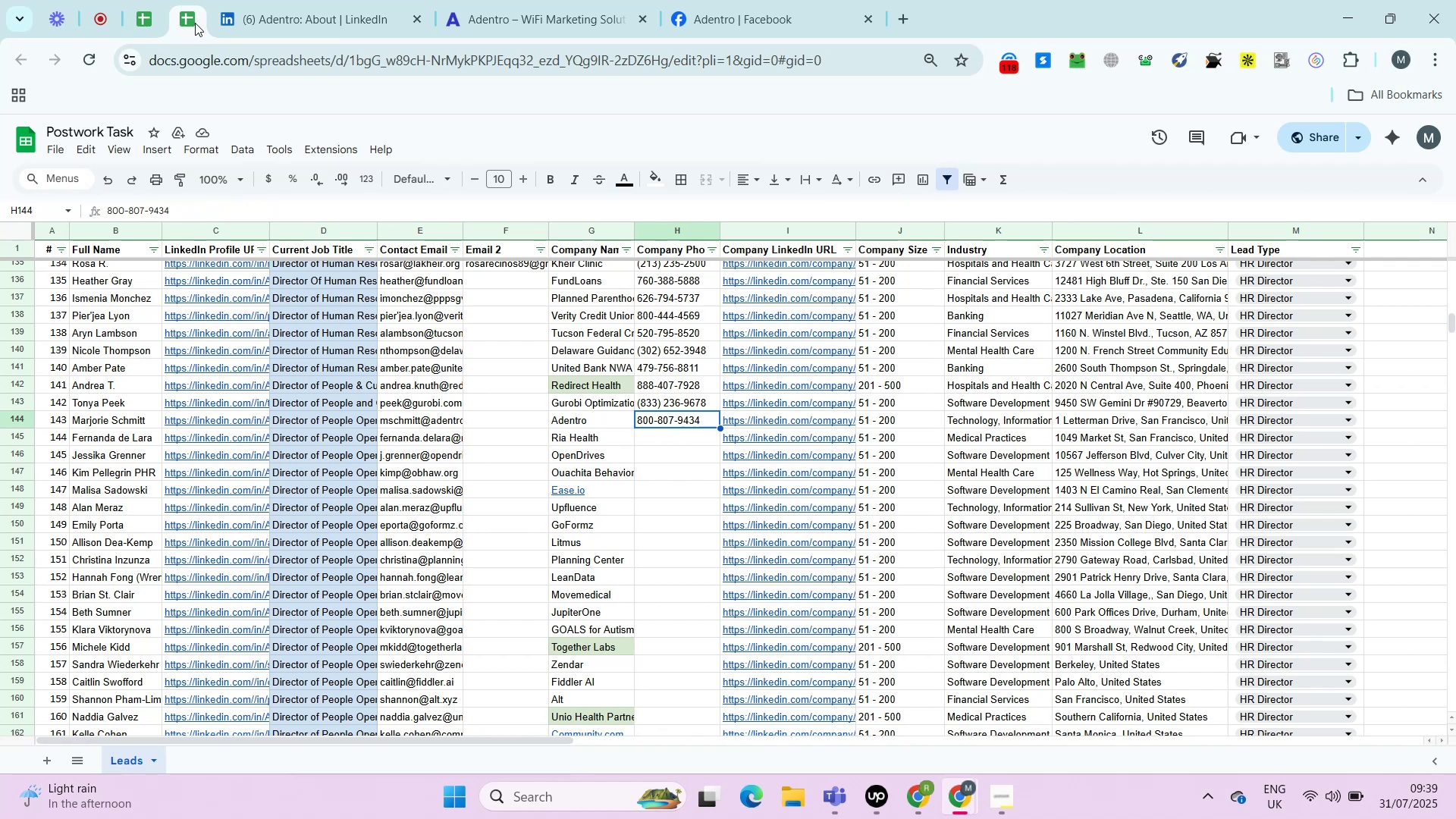 
key(ArrowLeft)
 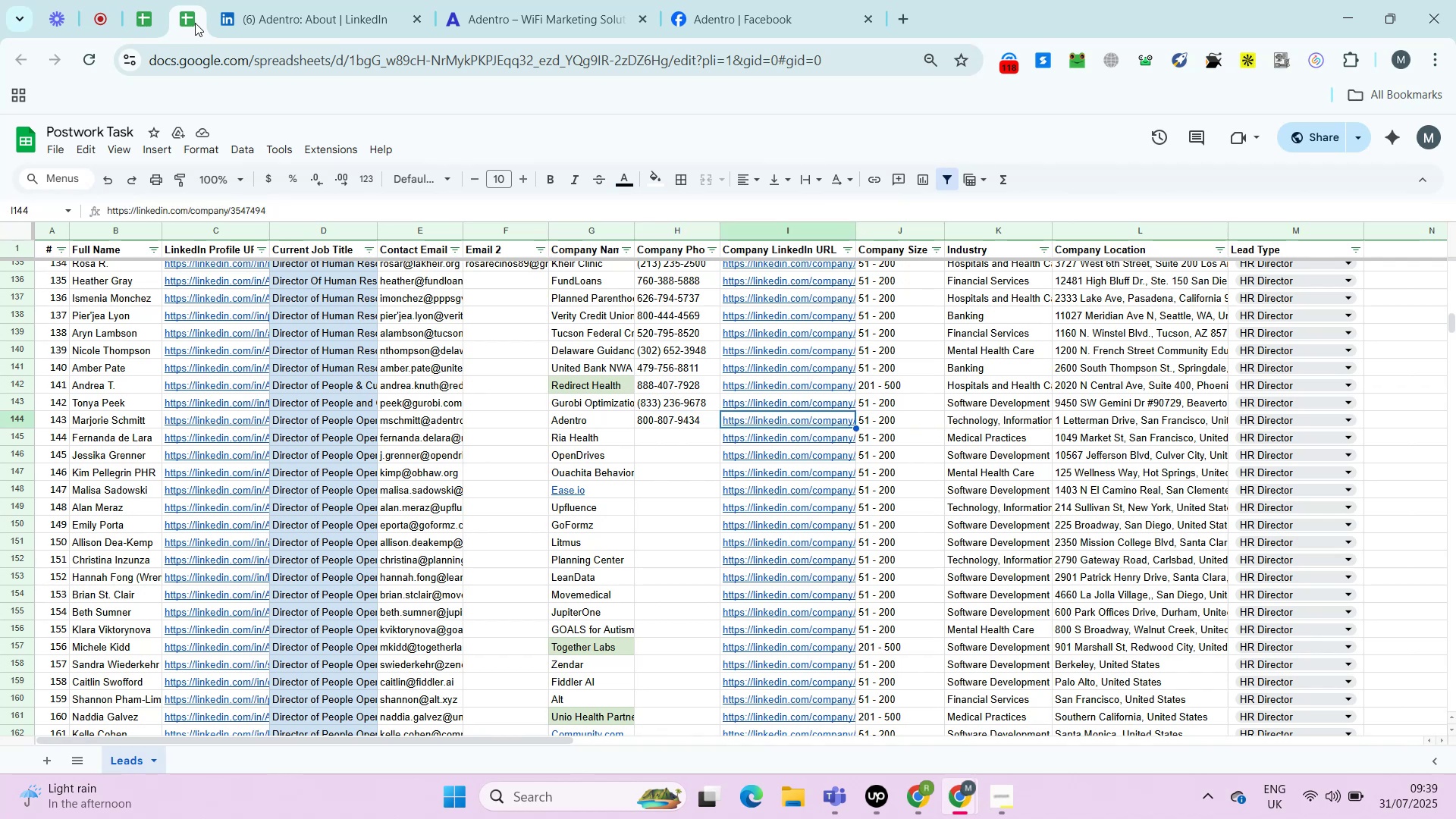 
key(ArrowLeft)
 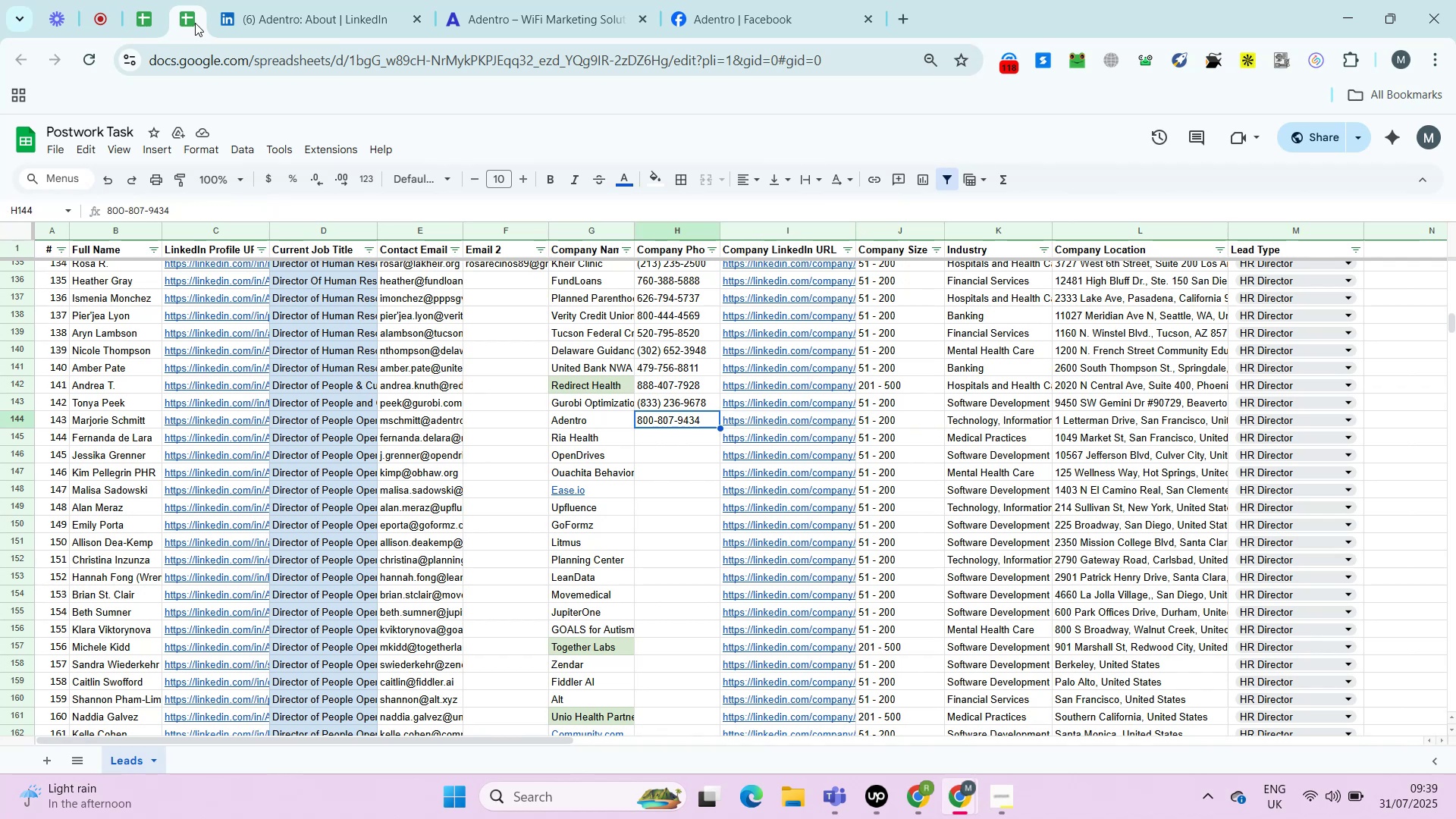 
key(ArrowLeft)
 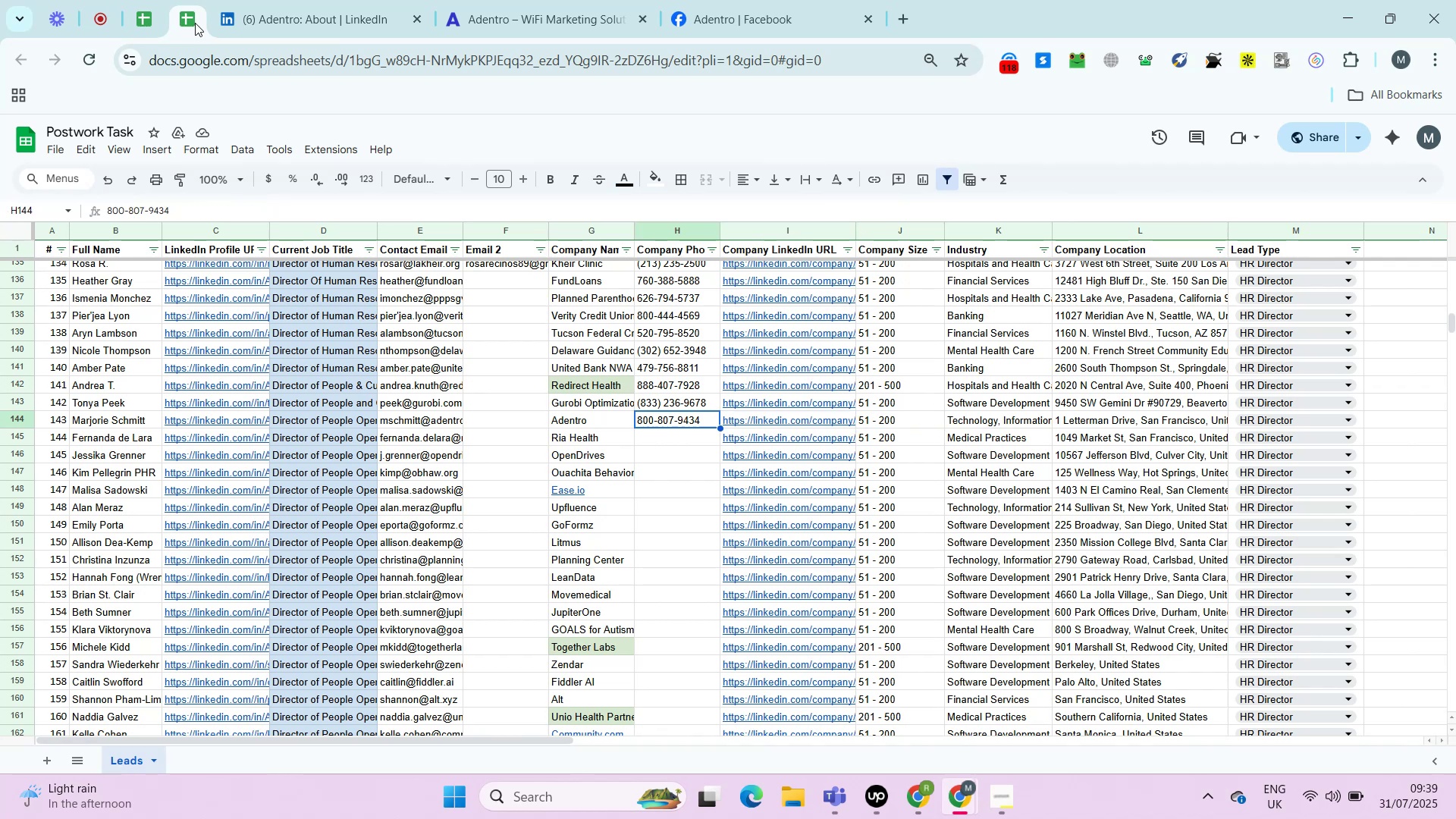 
key(ArrowLeft)
 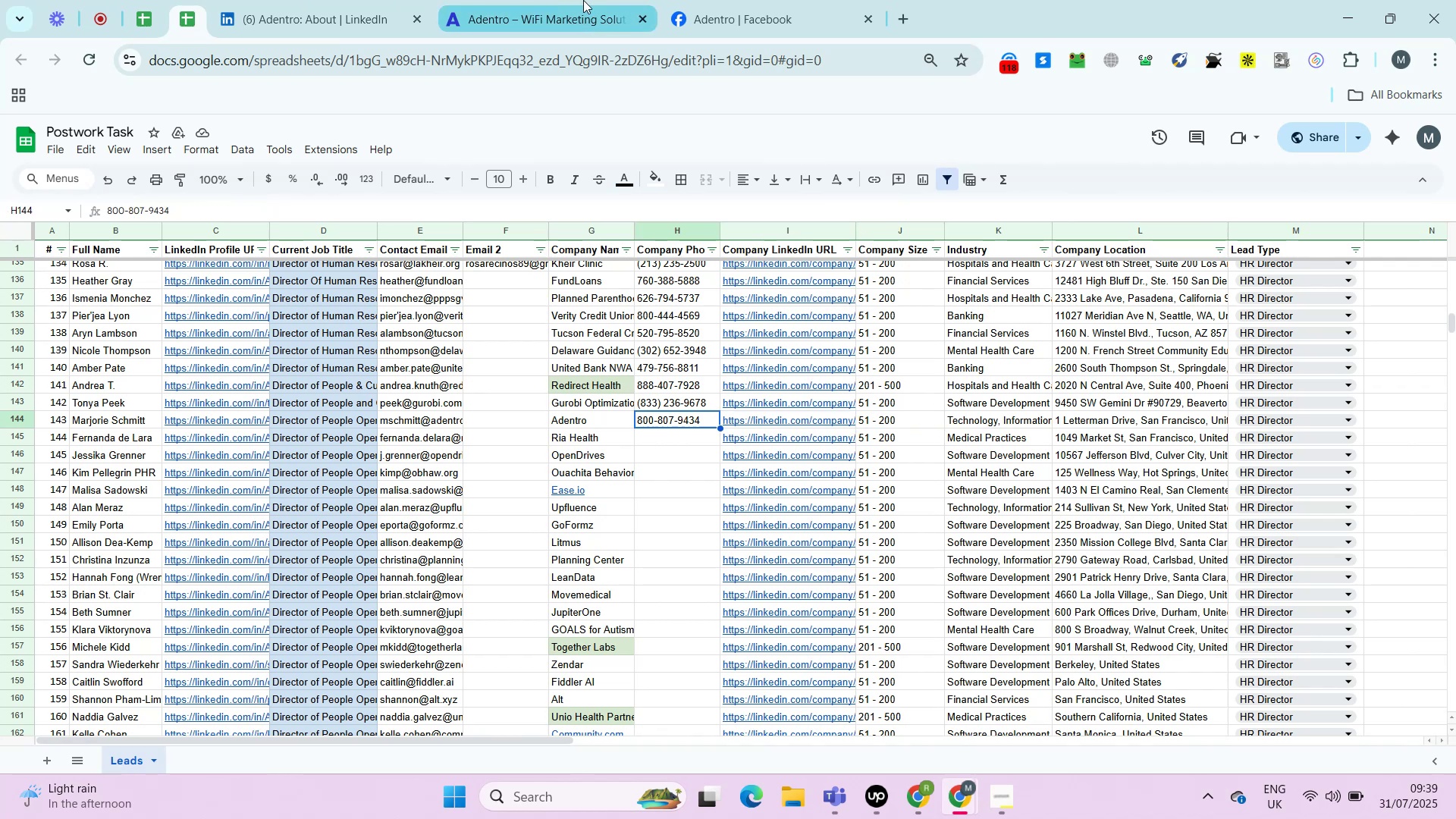 
key(ArrowRight)
 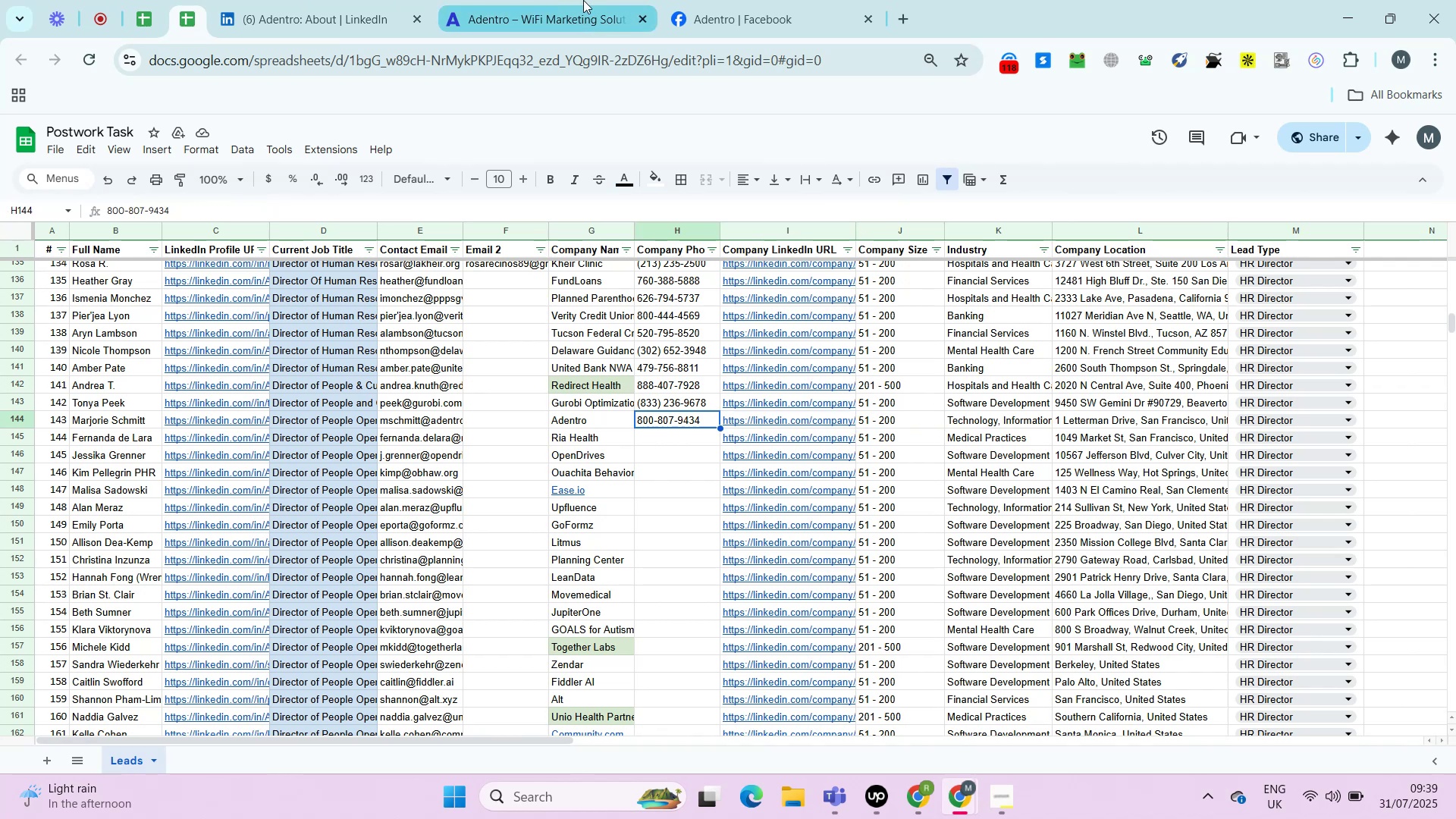 
key(ArrowRight)
 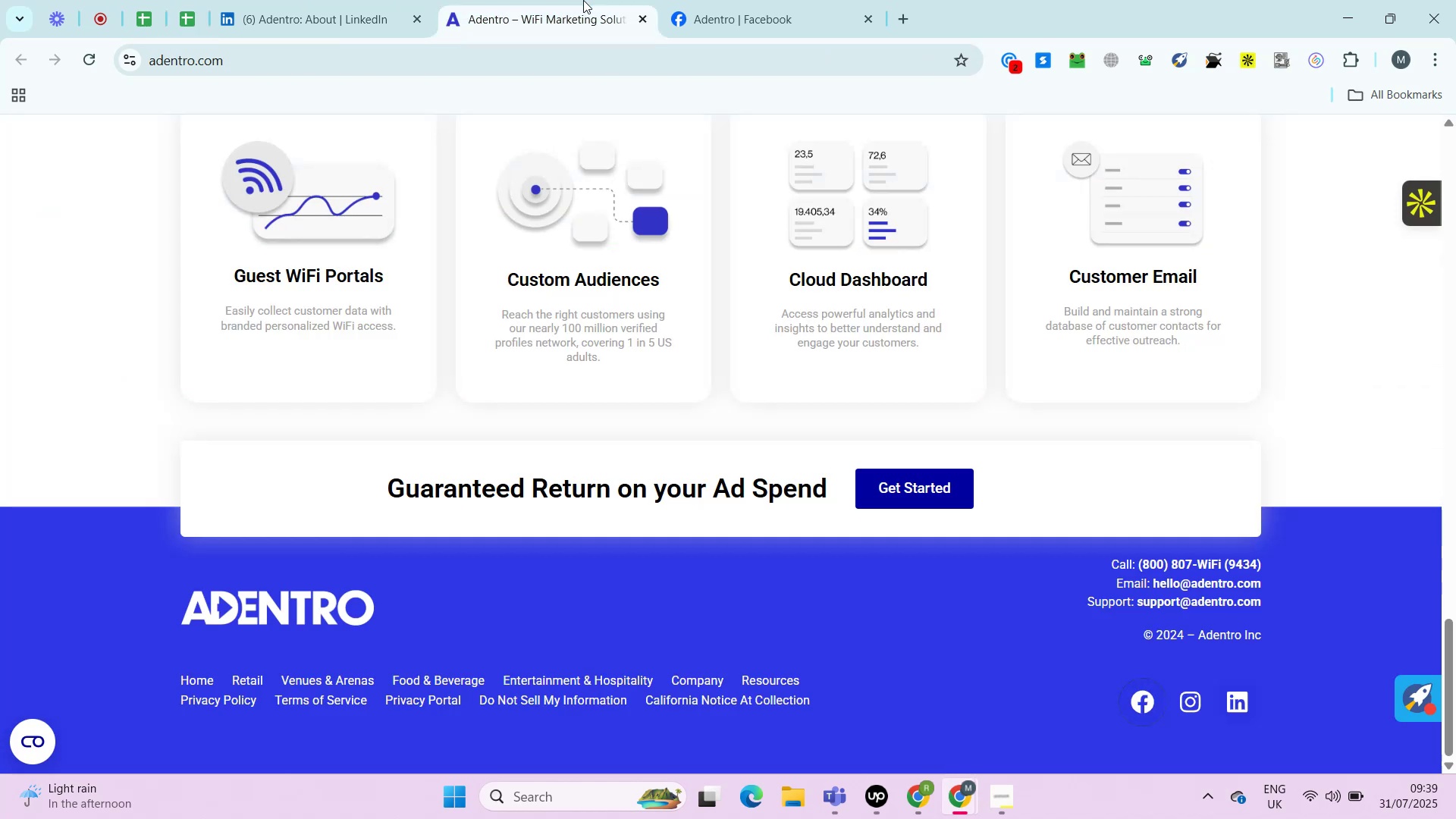 
key(ArrowLeft)
 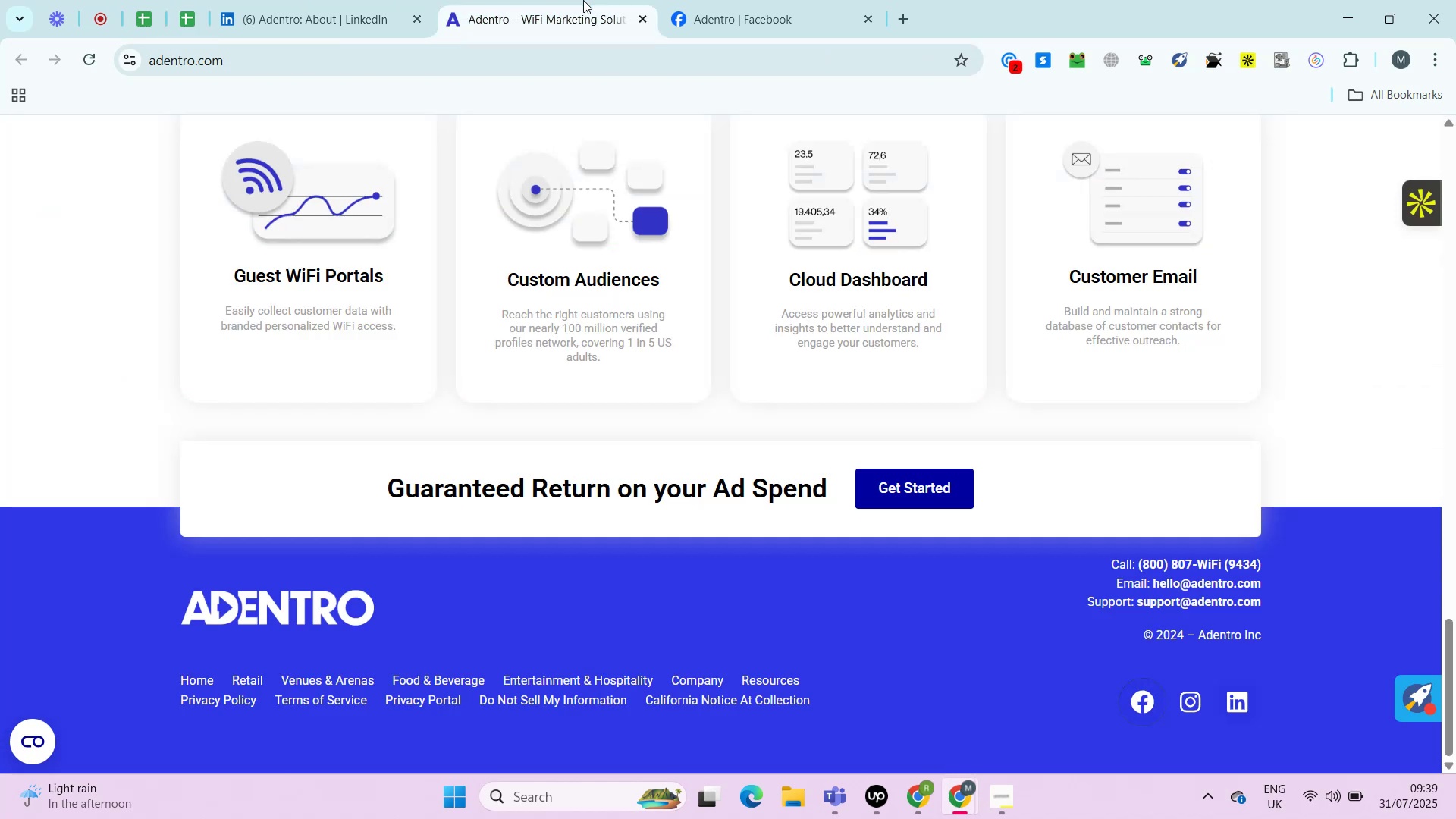 
key(ArrowLeft)
 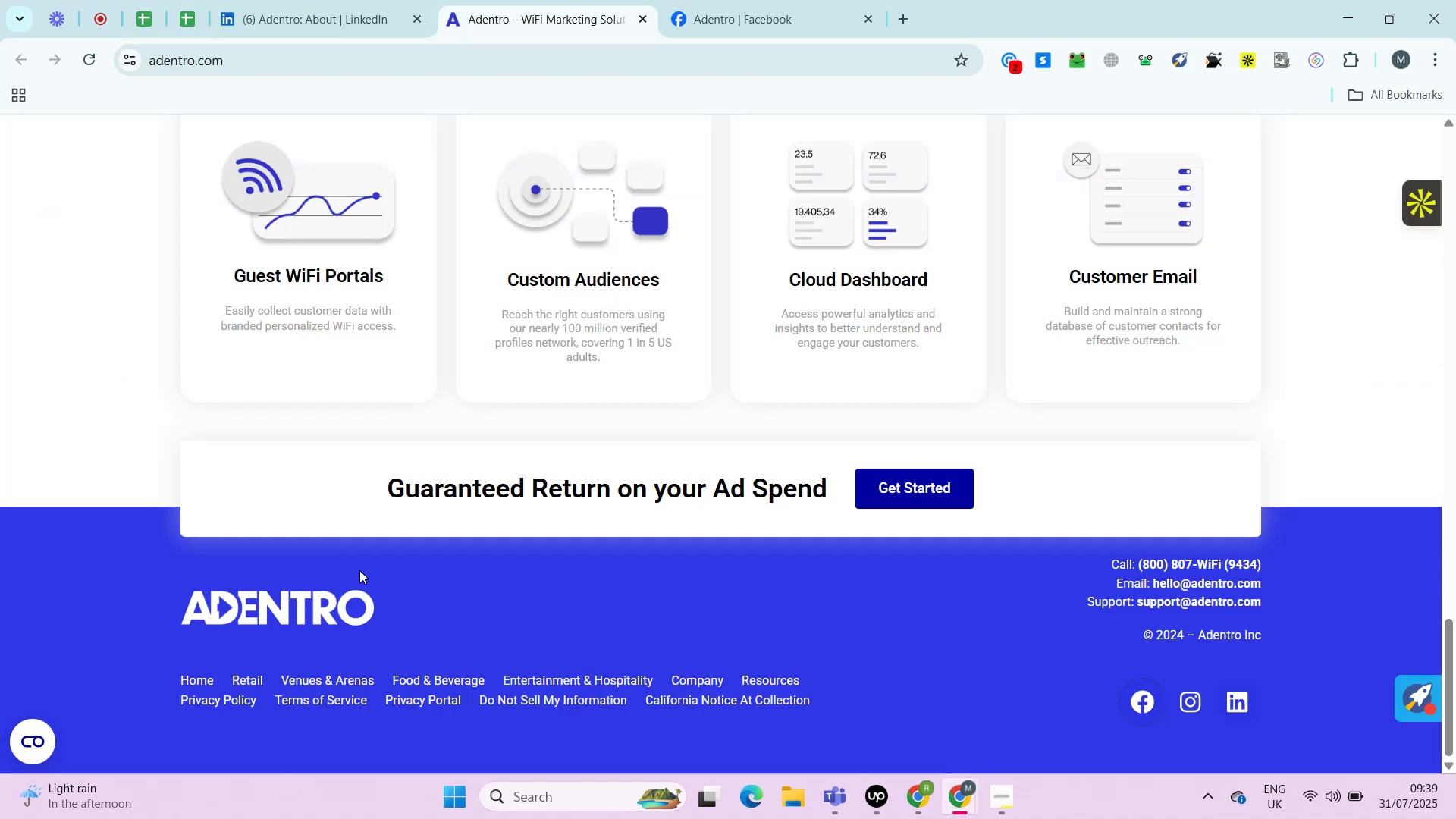 
left_click([583, 0])
 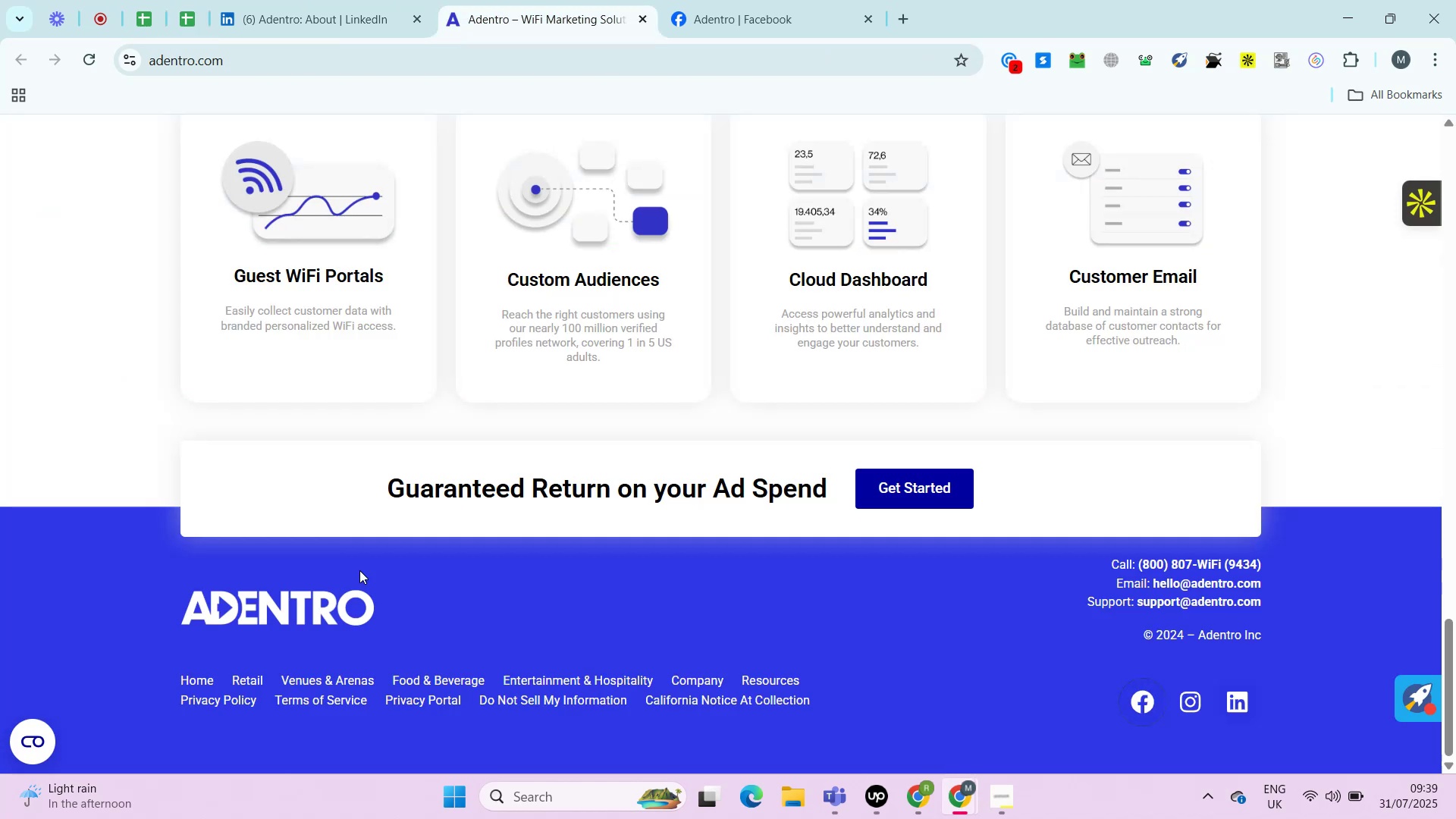 
wait(8.02)
 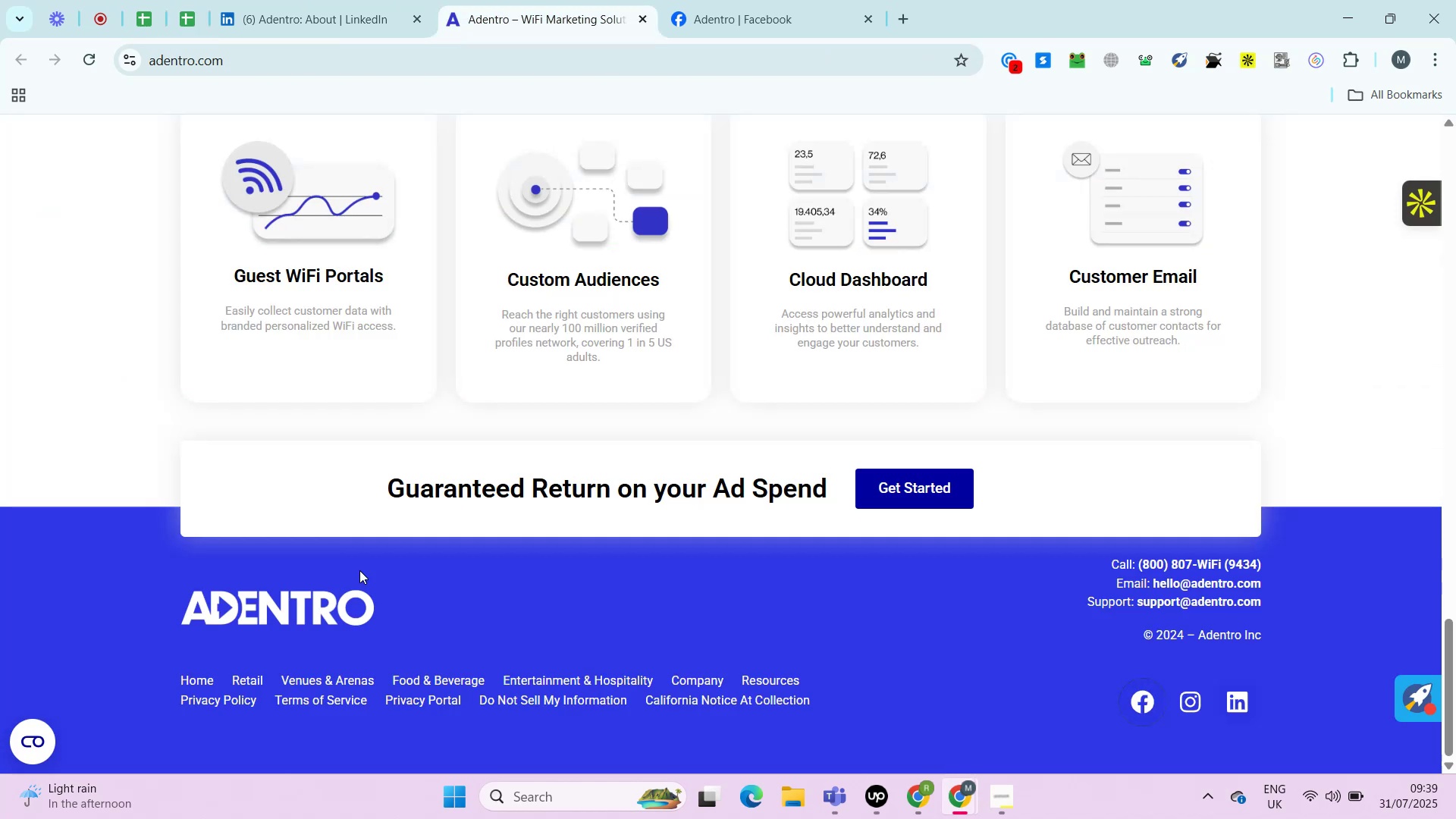 
mouse_move([739, 566])
 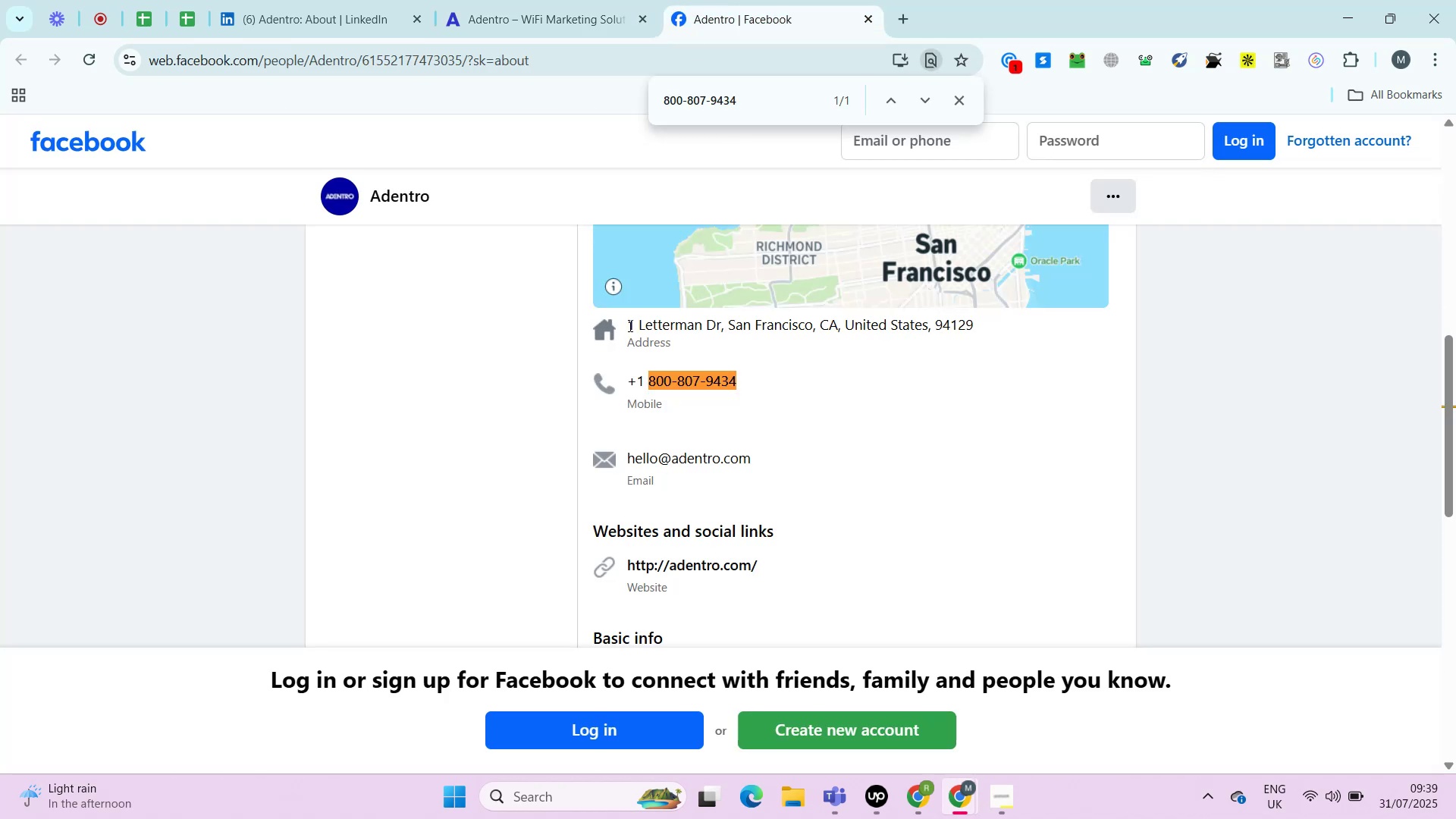 
left_click([714, 1])
 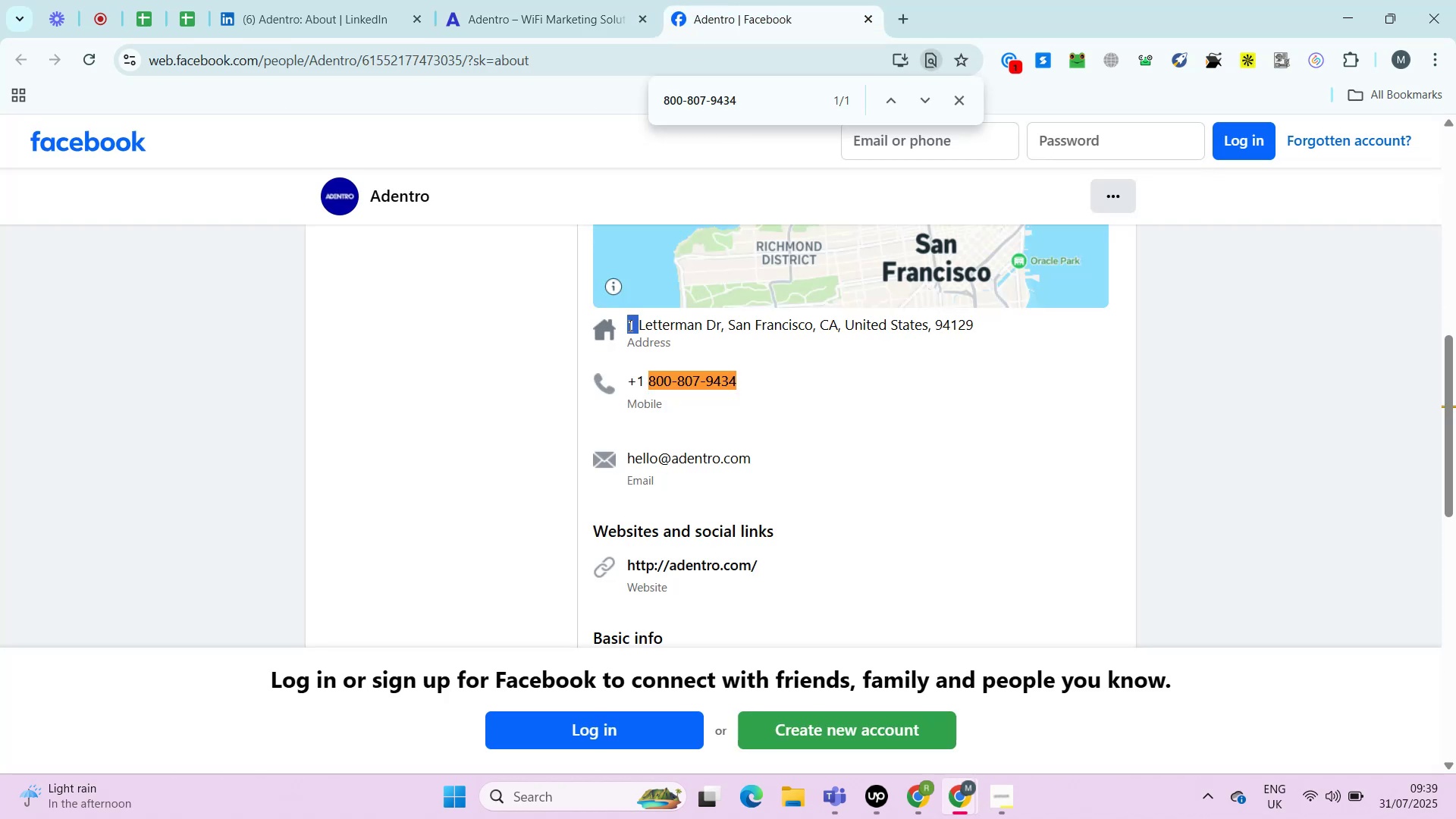 
double_click([629, 325])
 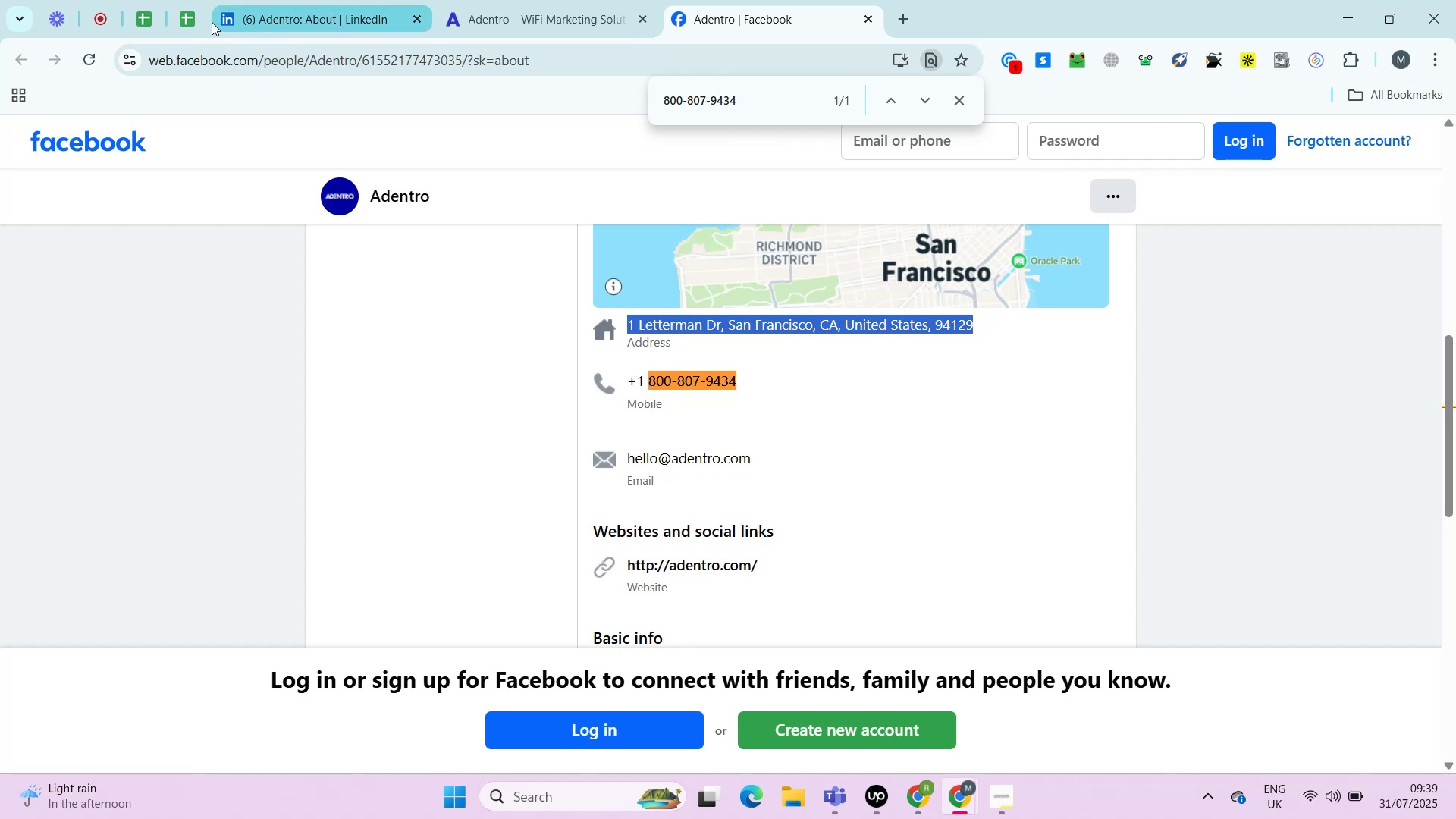 
double_click([629, 325])
 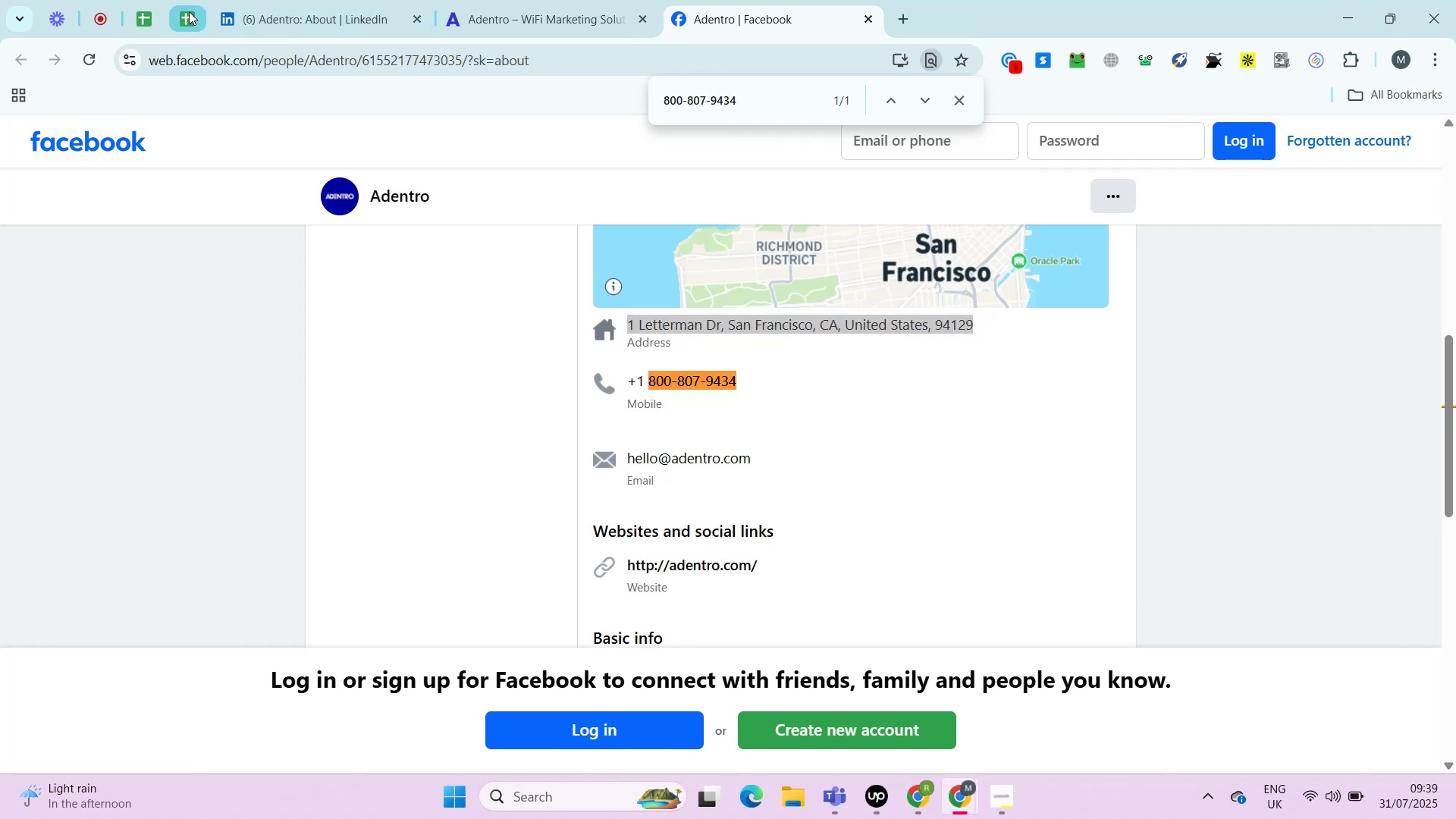 
triple_click([629, 325])
 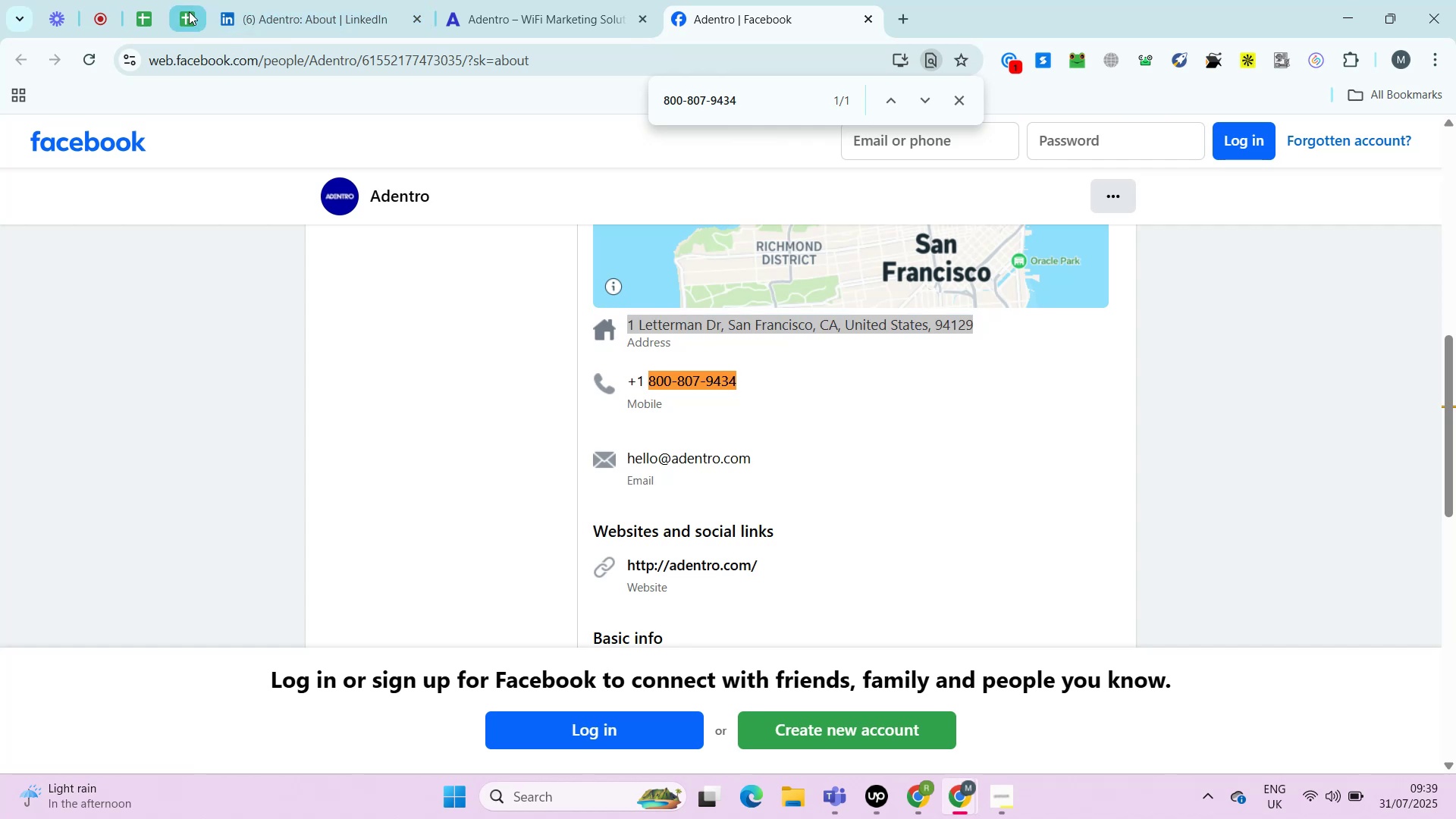 
key(Control+C)
 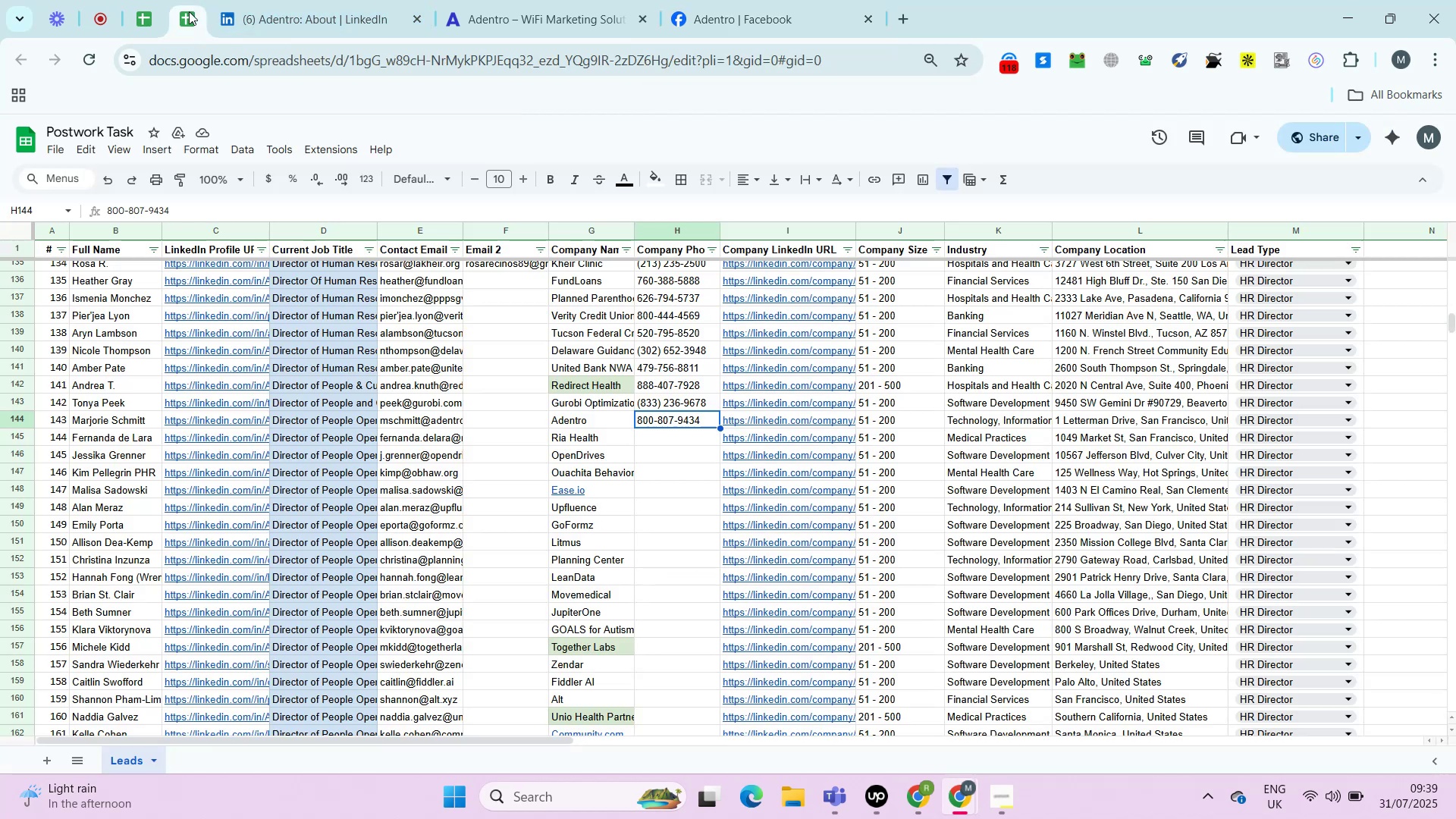 
key(Control+C)
 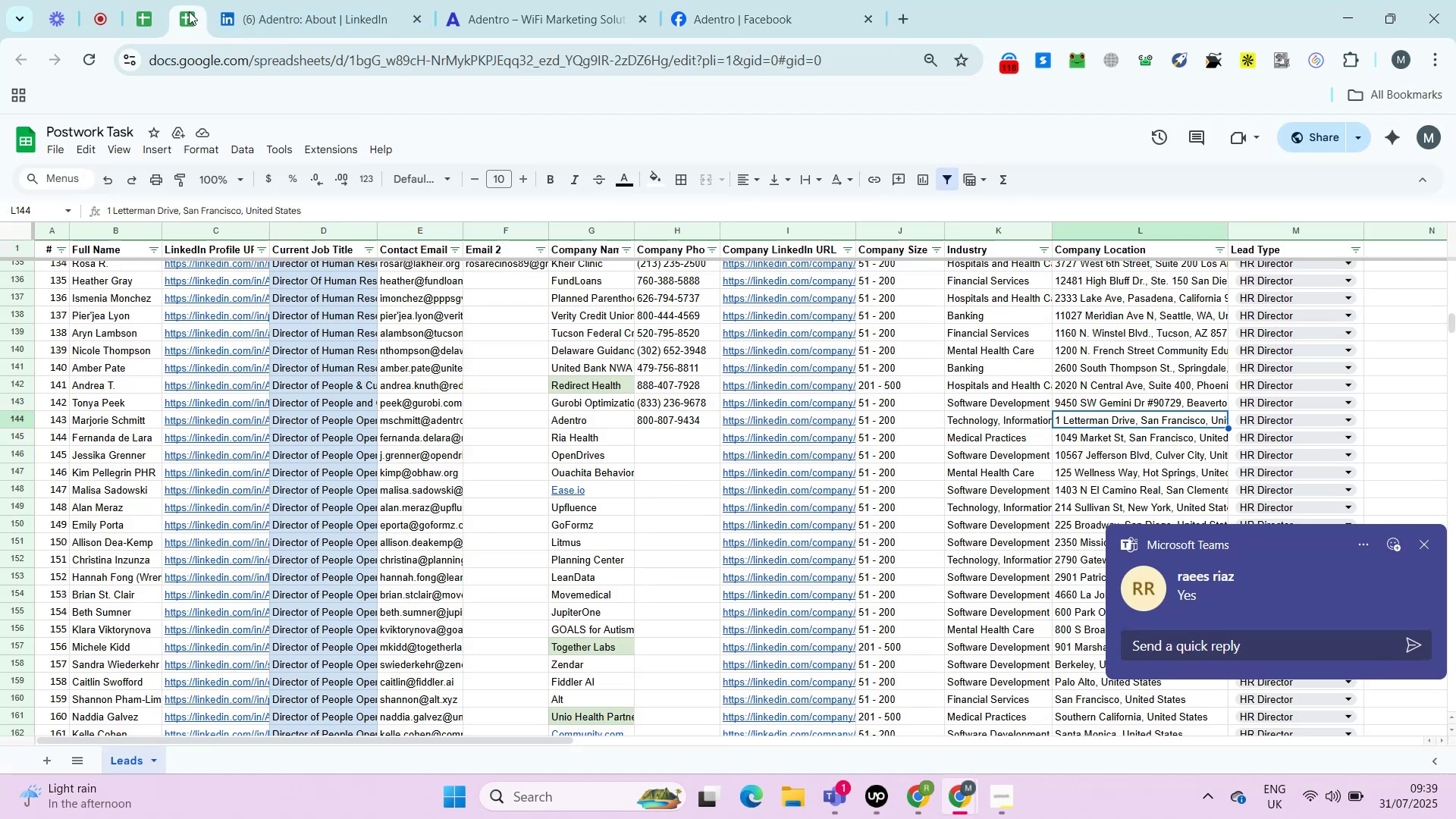 
left_click([189, 11])
 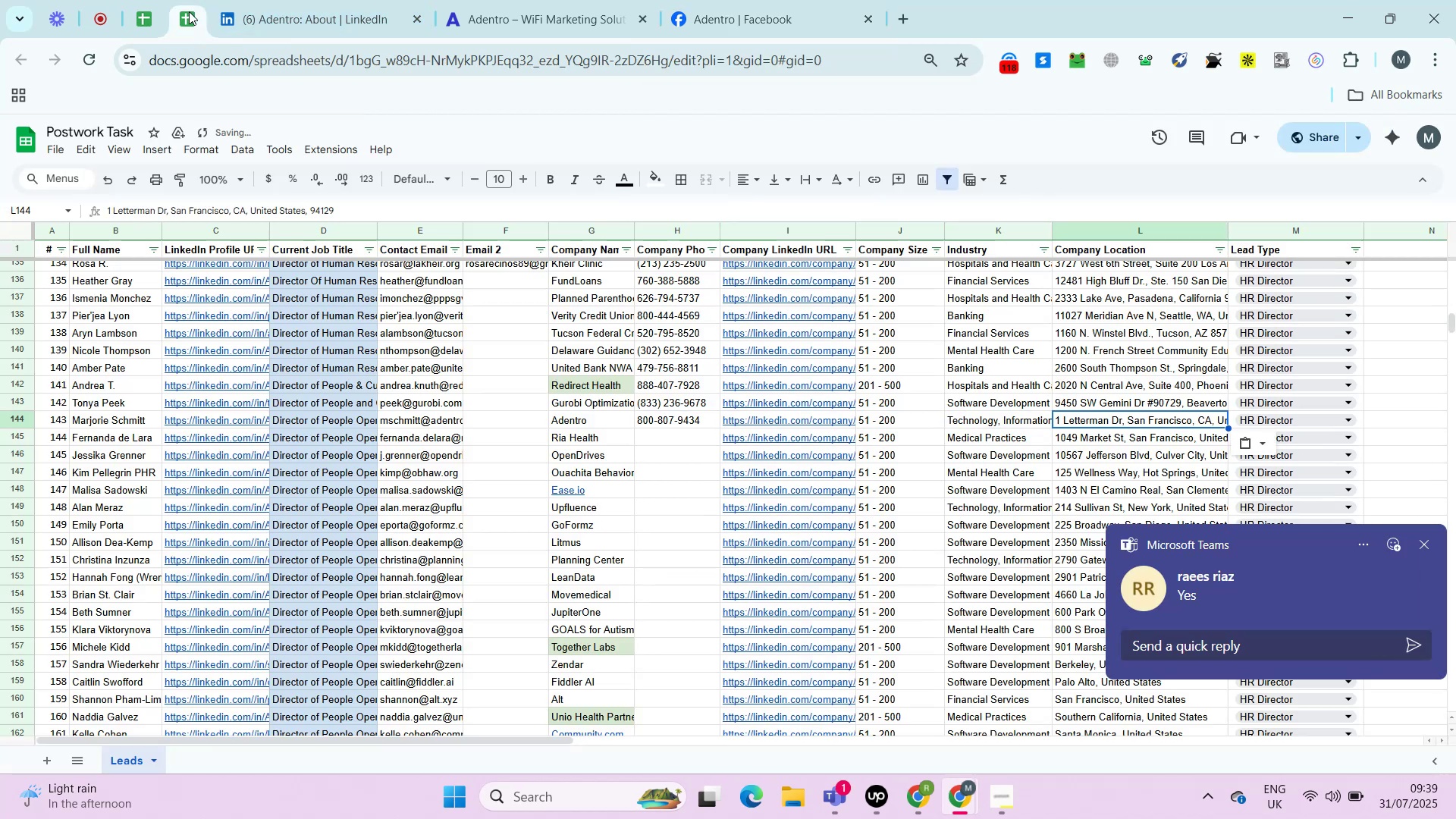 
key(ArrowRight)
 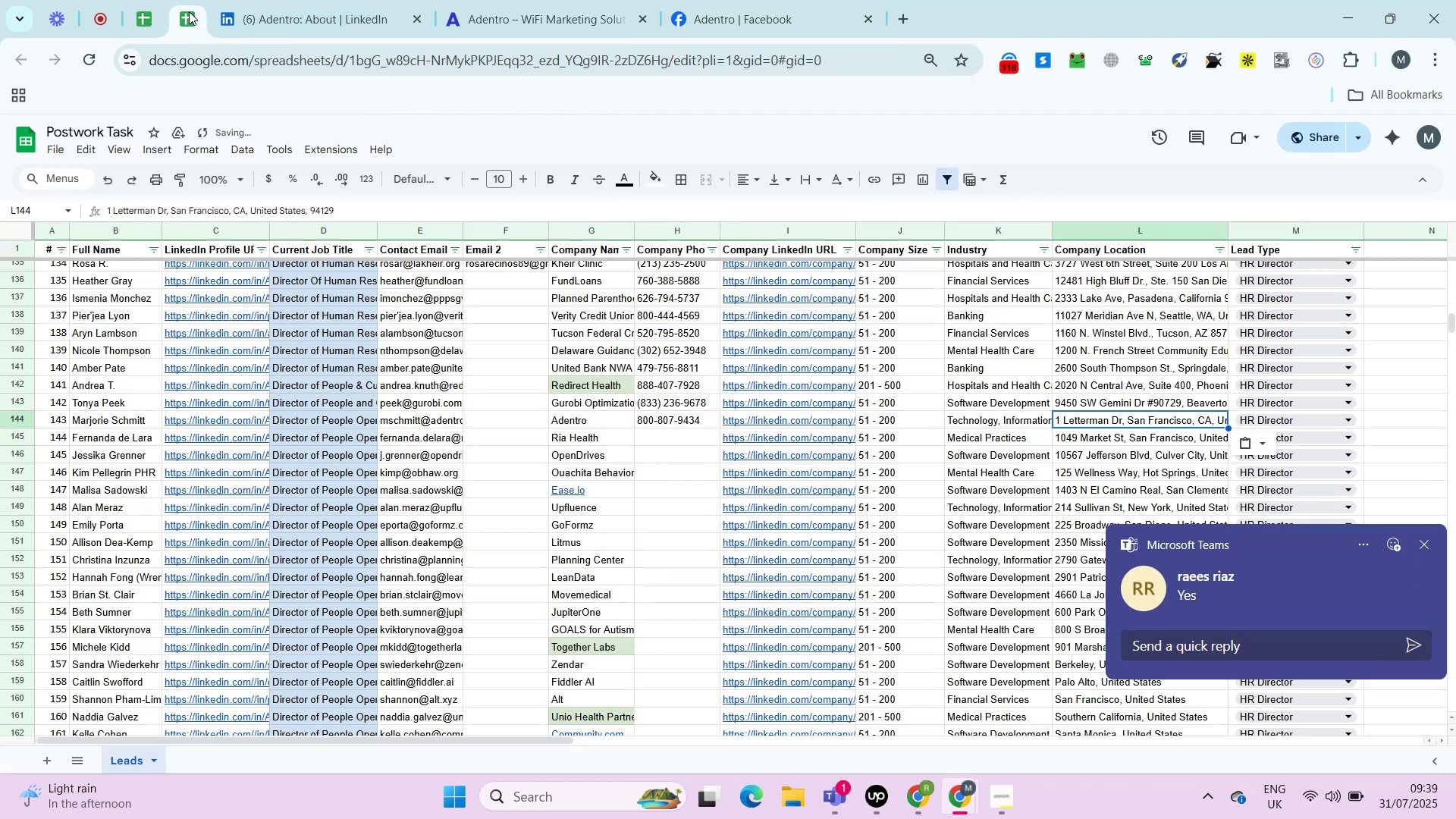 
key(ArrowRight)
 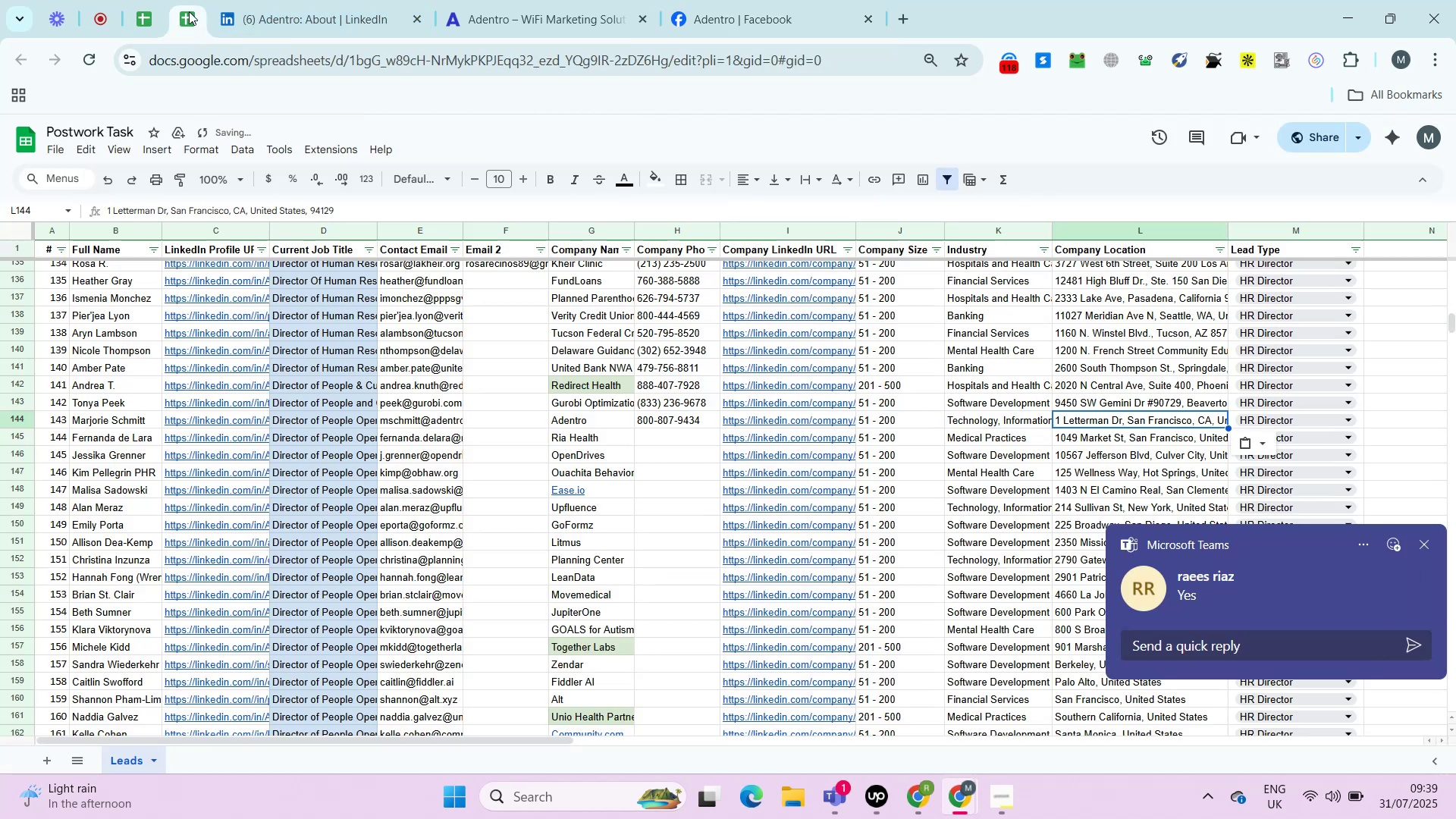 
key(ArrowRight)
 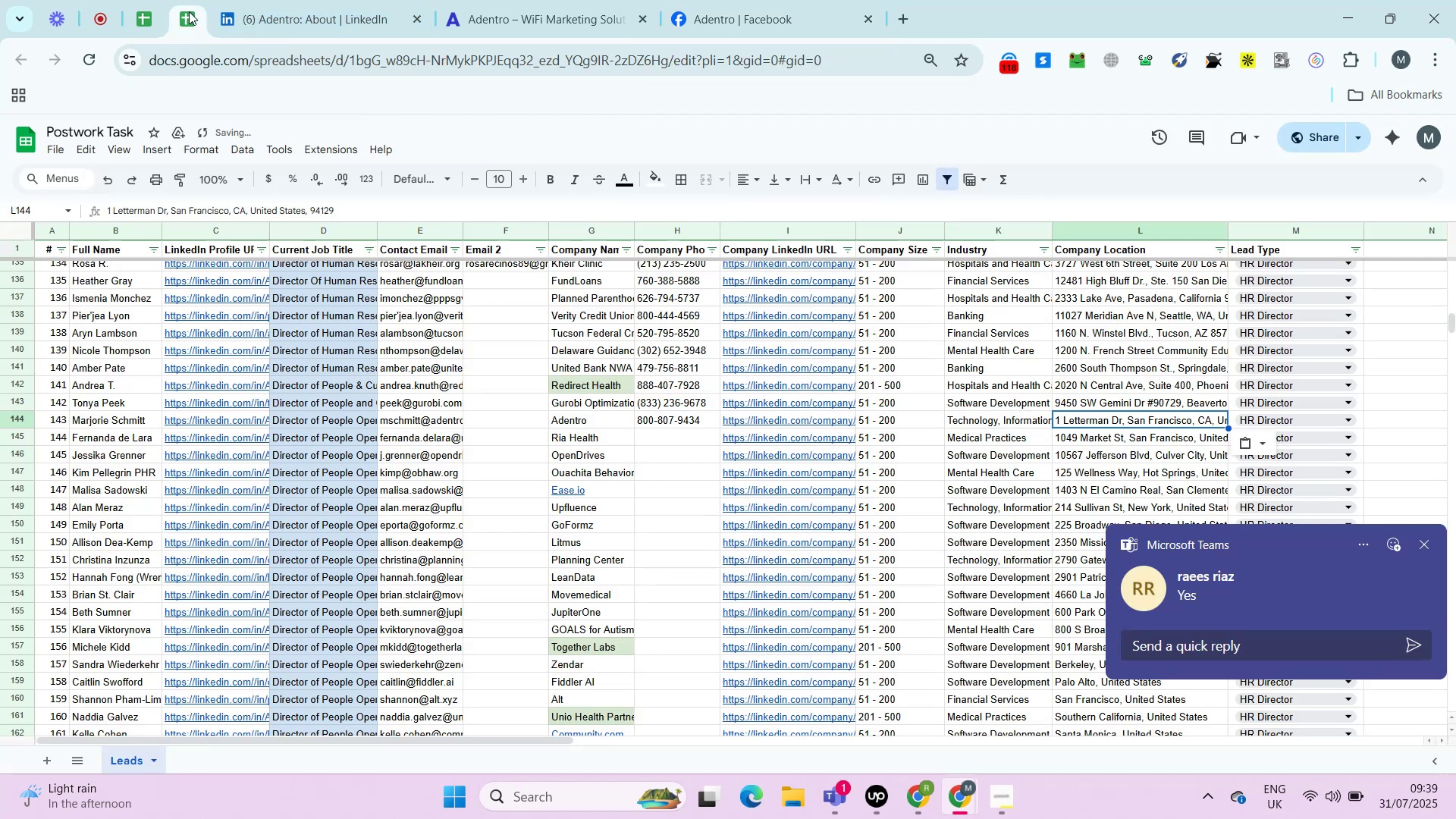 
key(ArrowRight)
 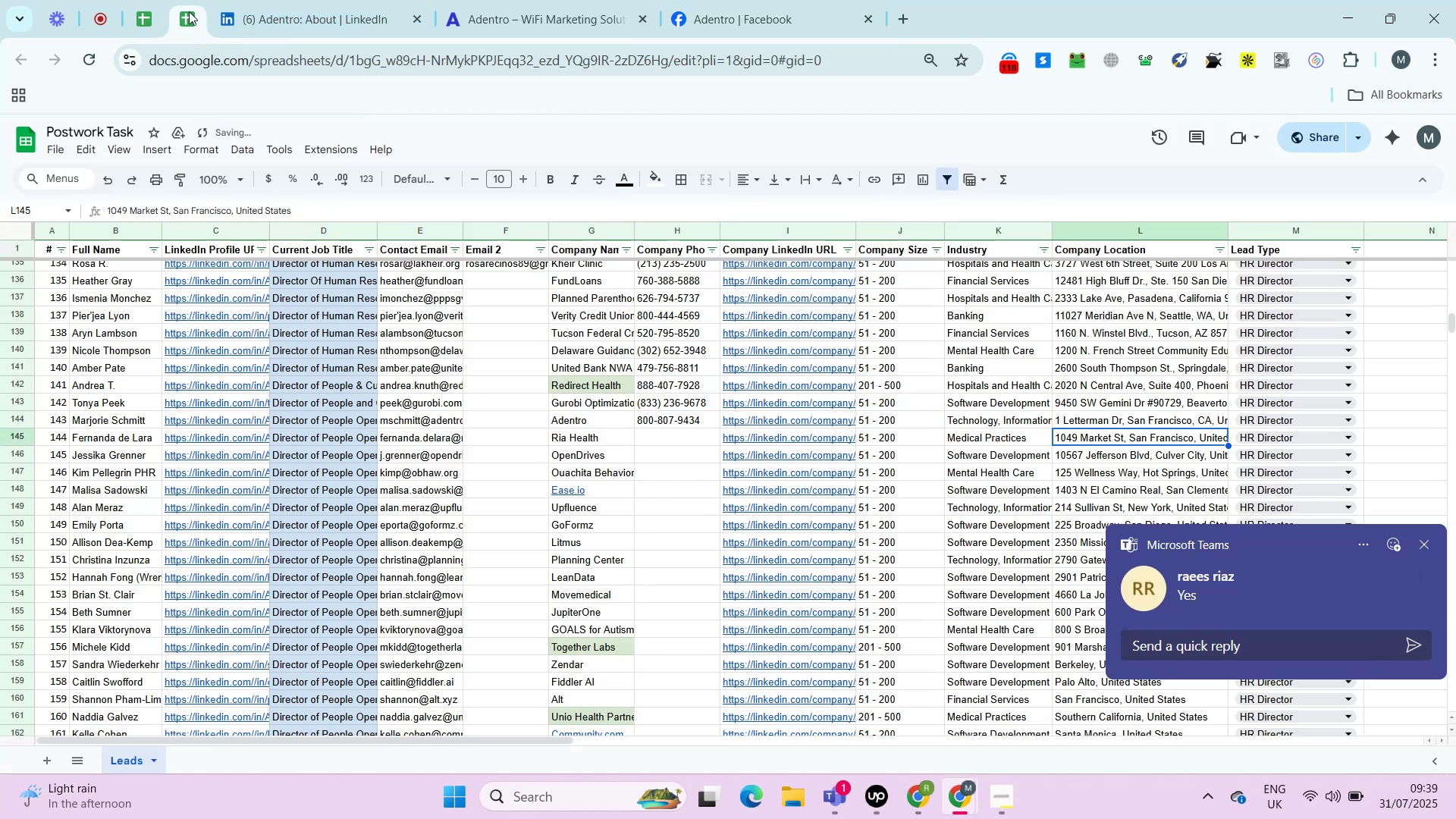 
key(Control+Shift+ShiftLeft)
 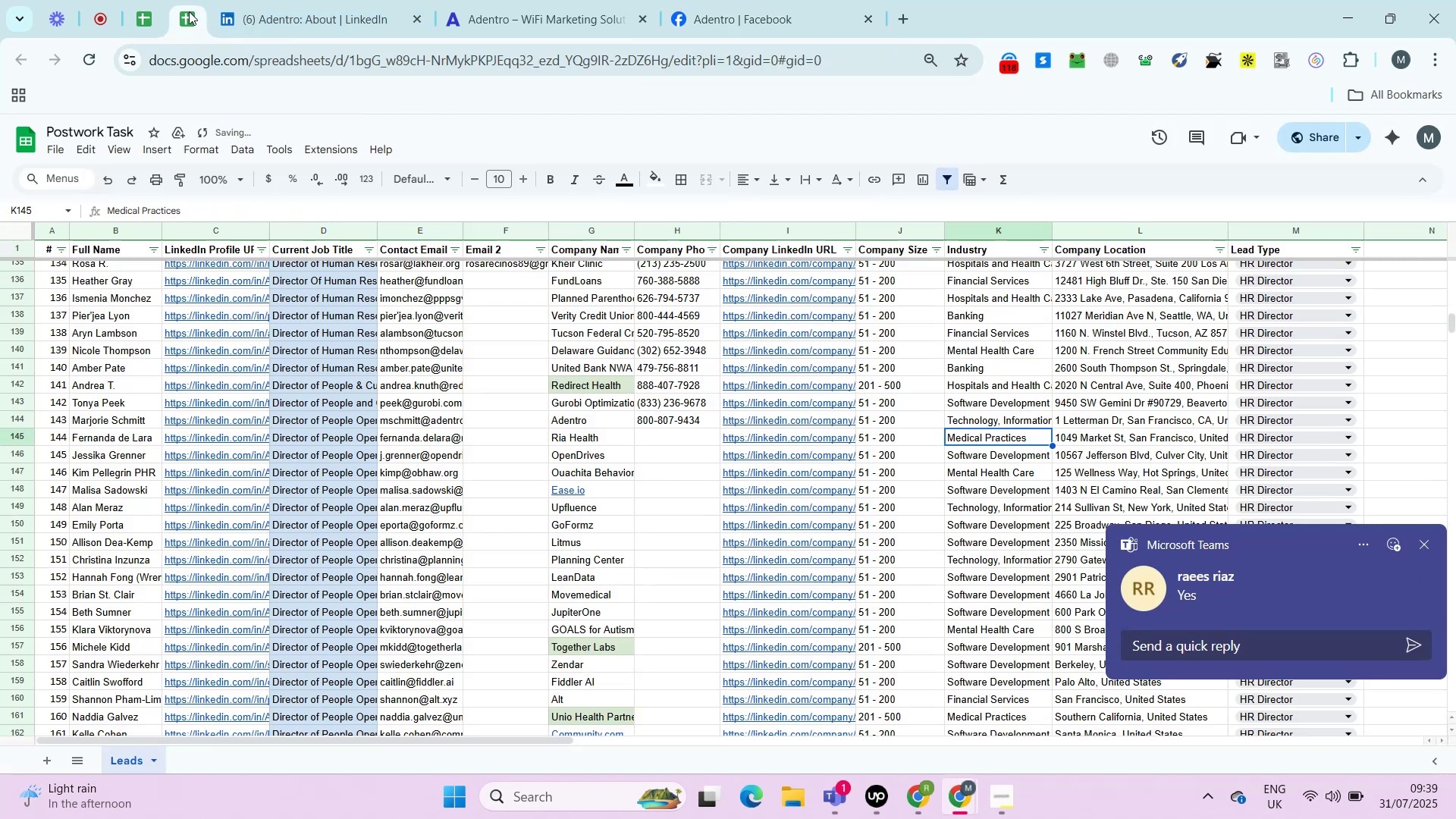 
key(Control+Shift+V)
 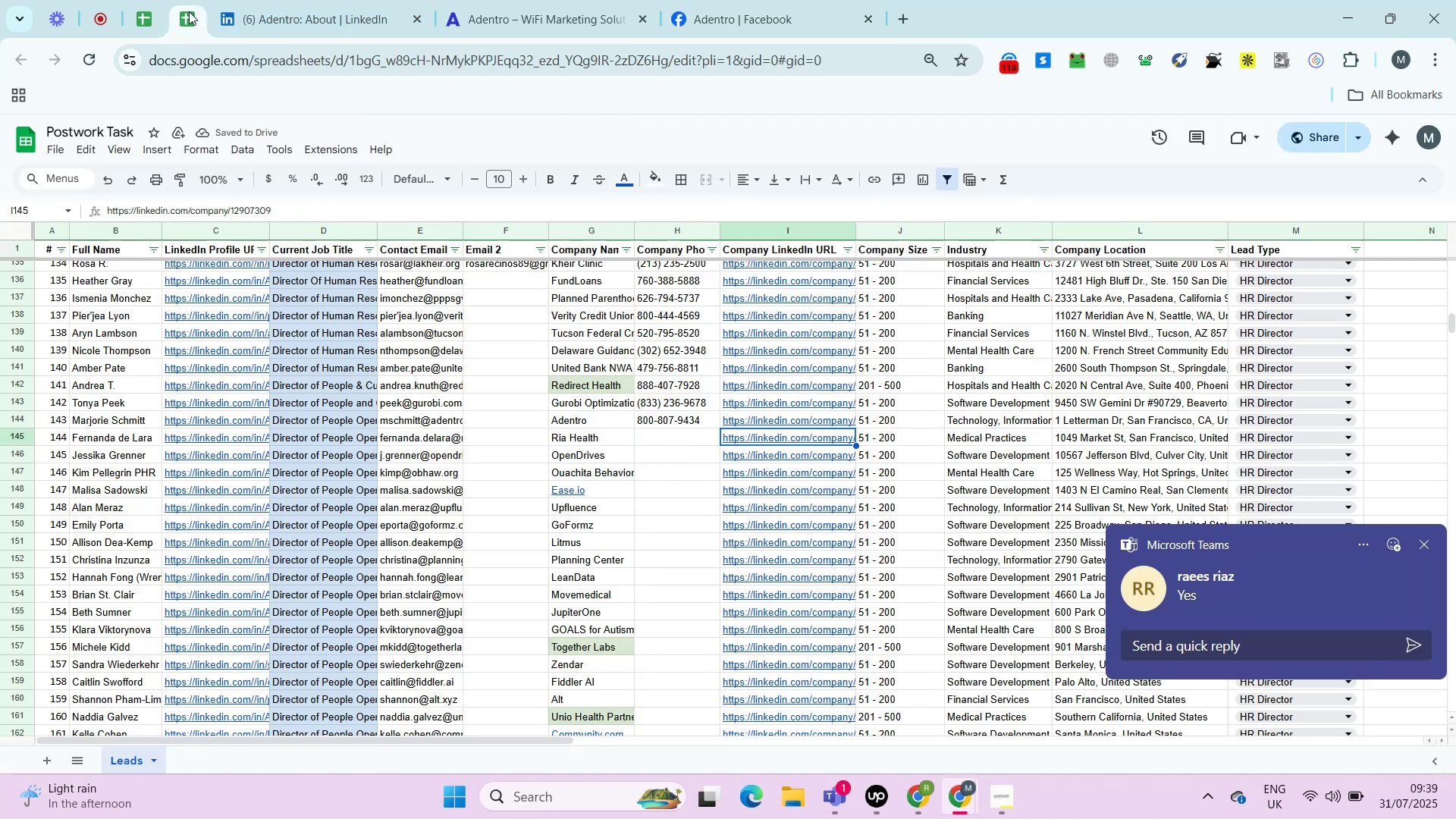 
key(Control+Shift+ArrowDown)
 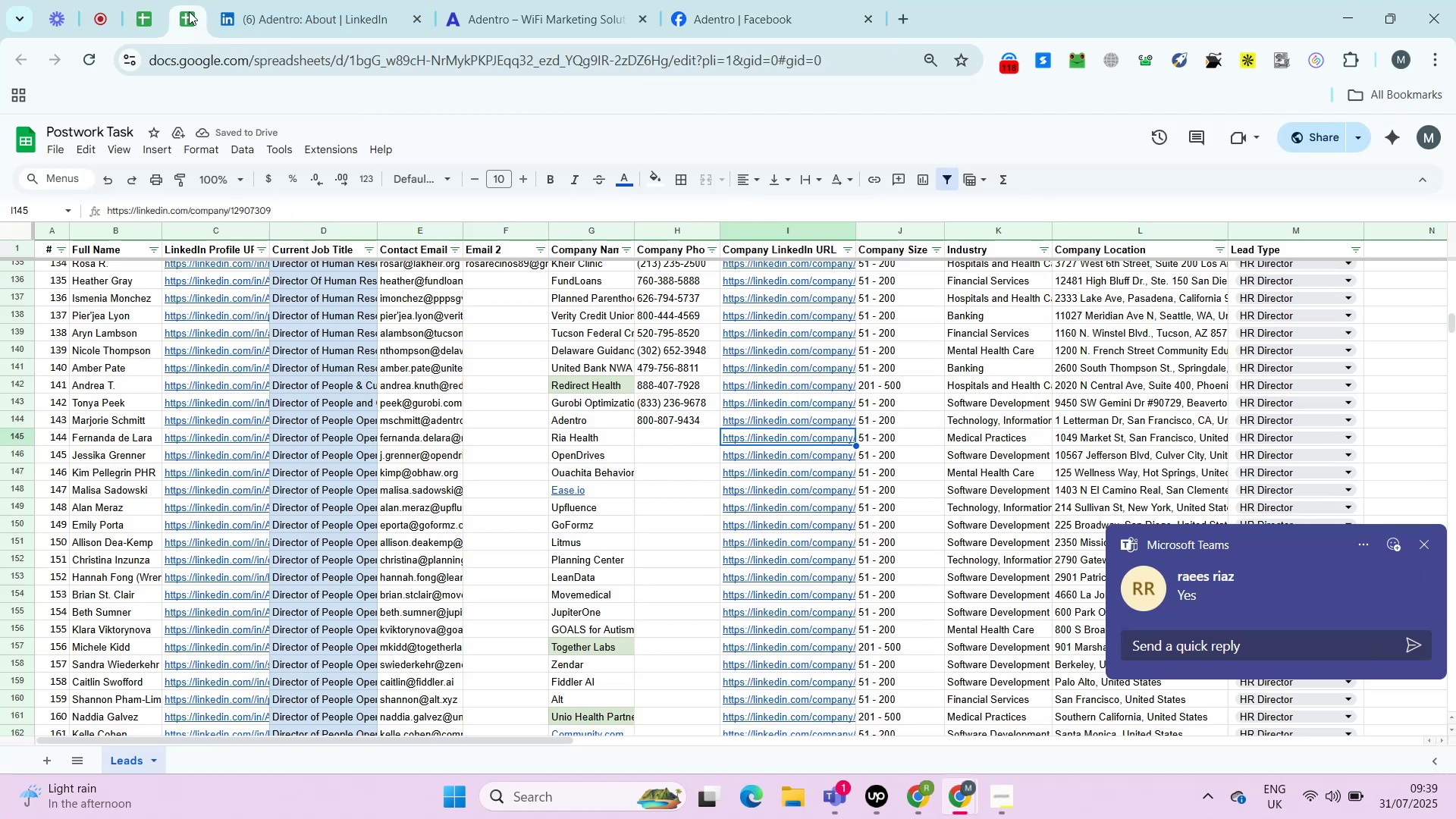 
key(Control+Shift+ArrowLeft)
 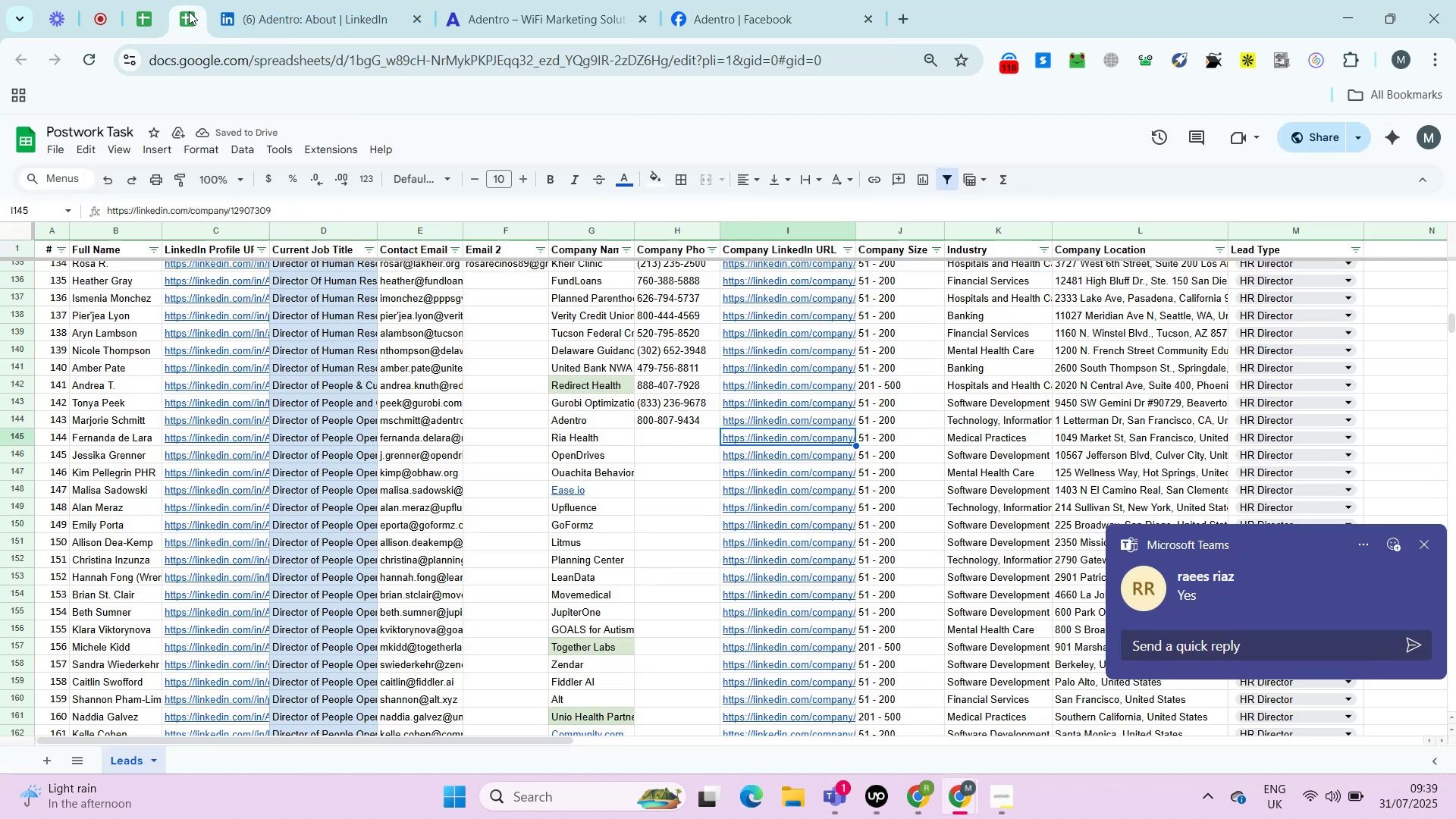 
key(Control+Shift+ArrowLeft)
 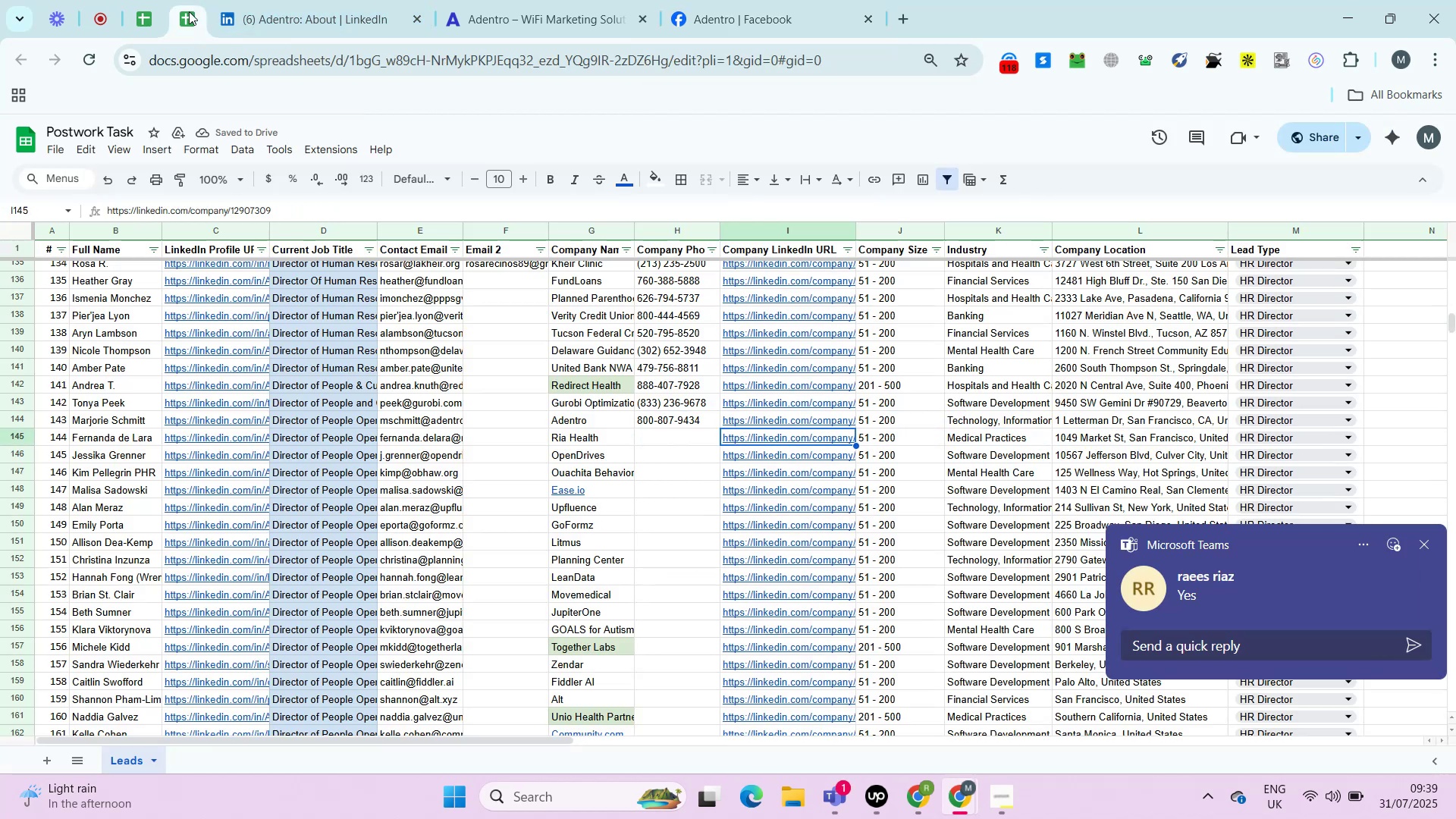 
key(Control+Shift+ArrowLeft)
 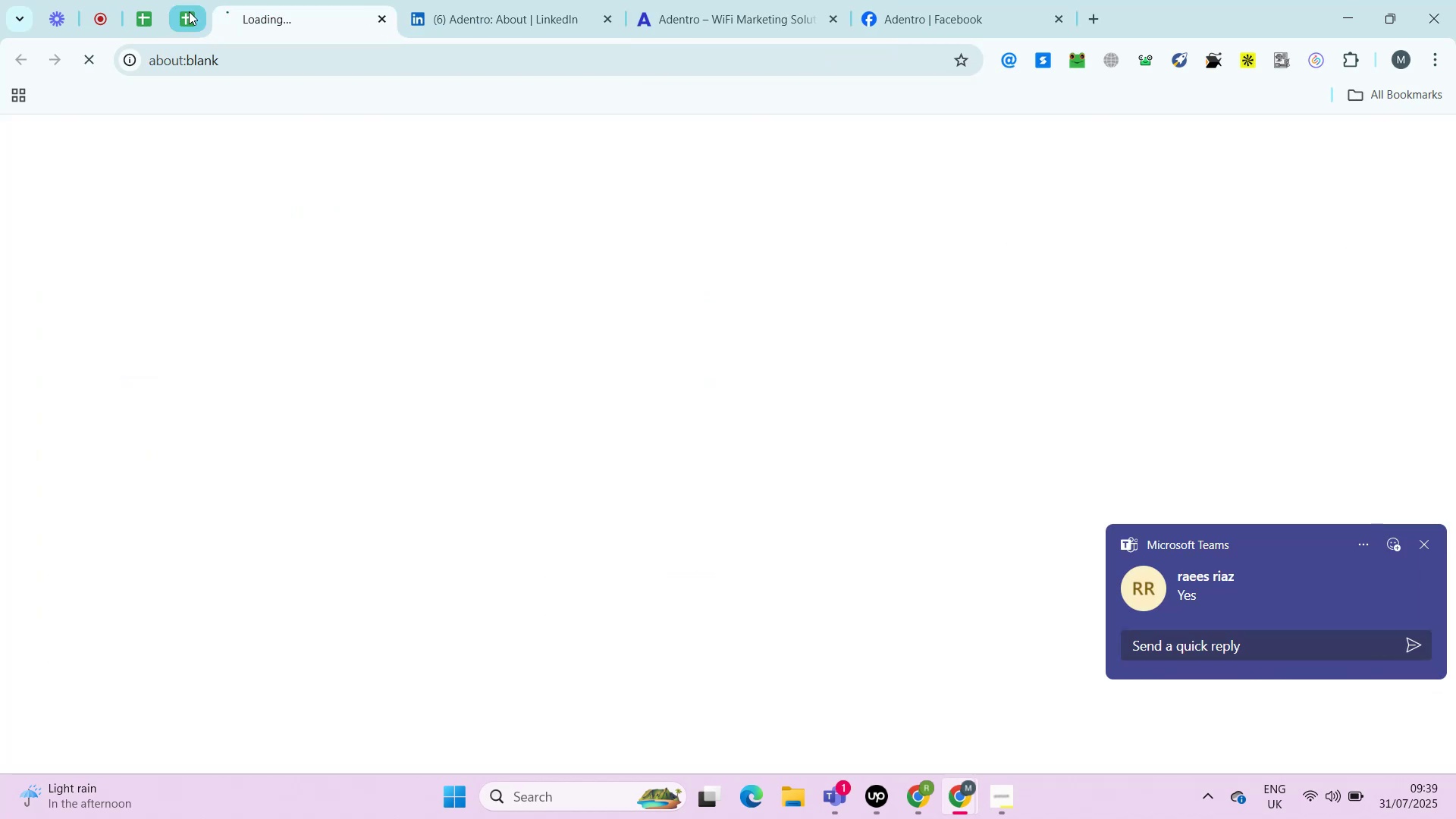 
key(Control+Shift+ArrowLeft)
 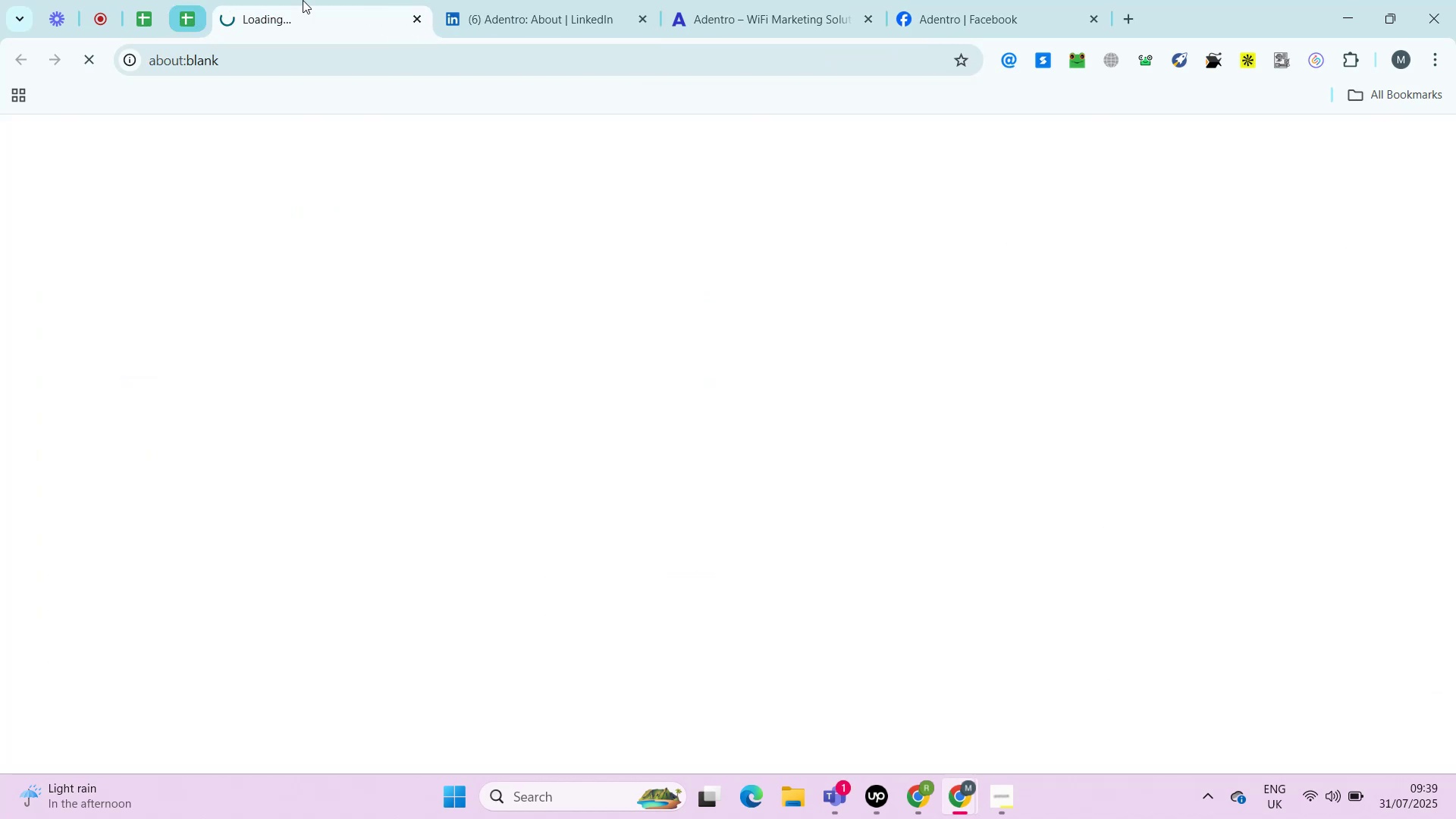 
key(Control+Shift+ArrowRight)
 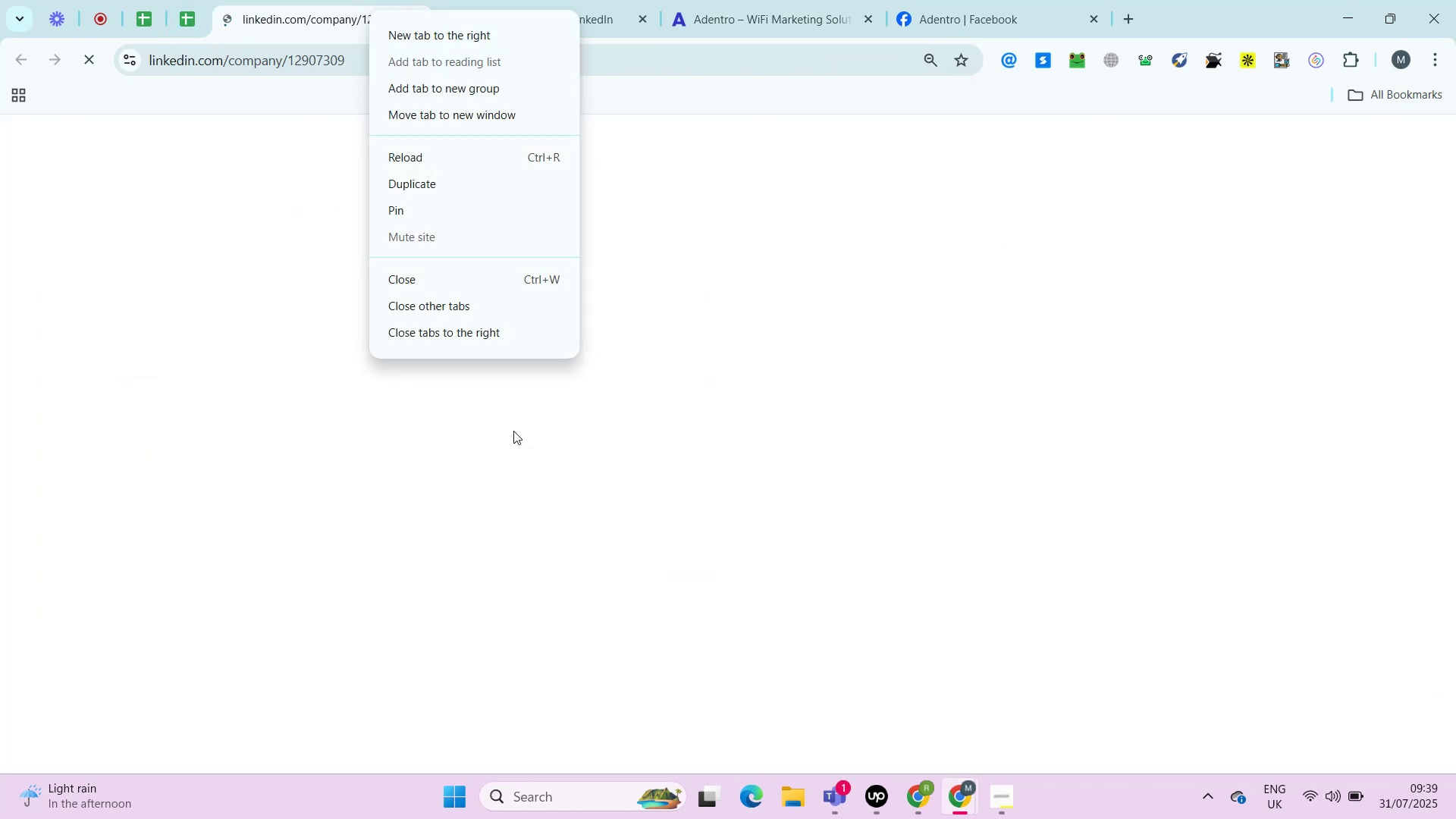 
key(Alt+Control+Shift+AltLeft)
 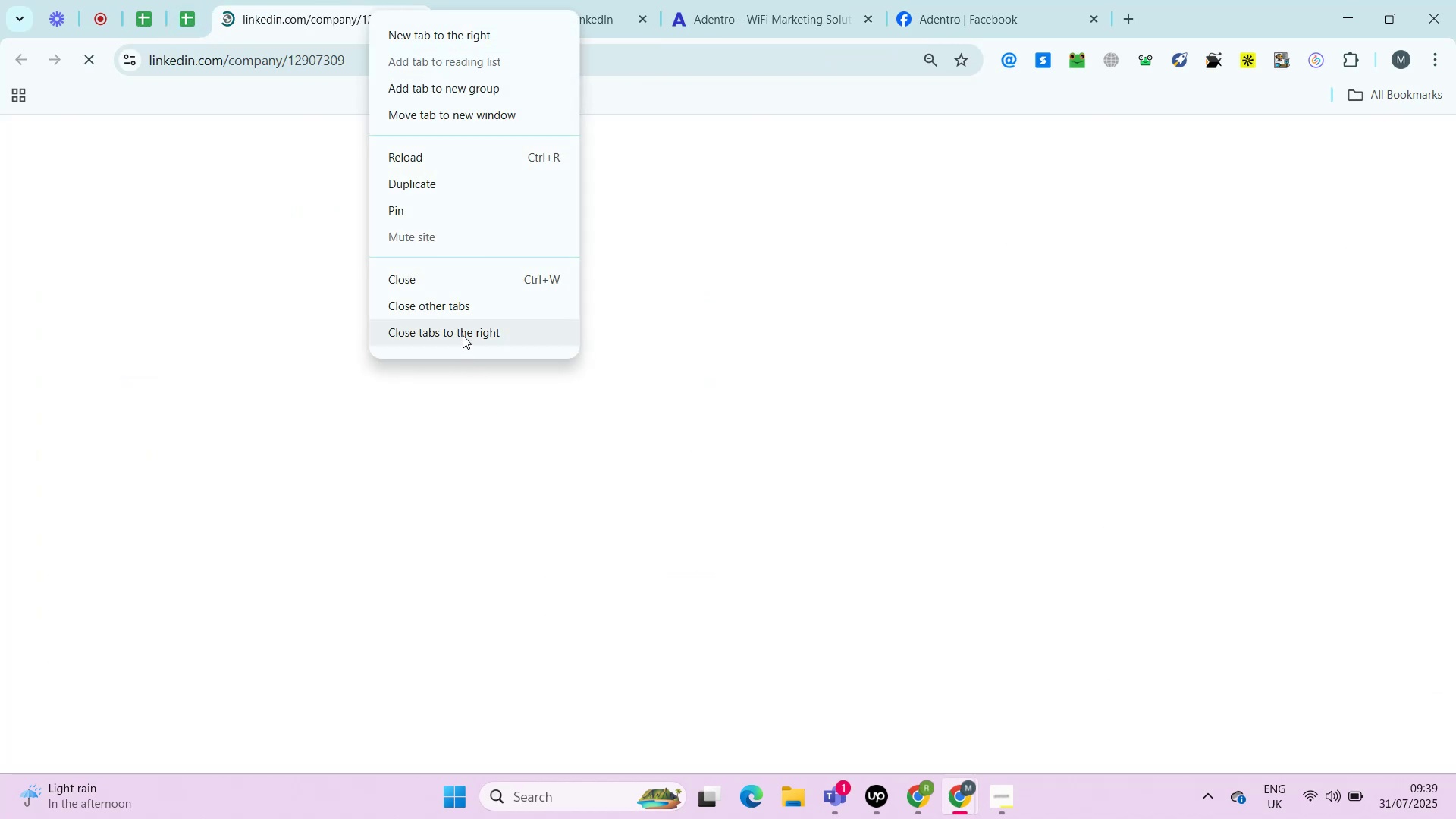 
key(Alt+Control+Shift+Enter)
 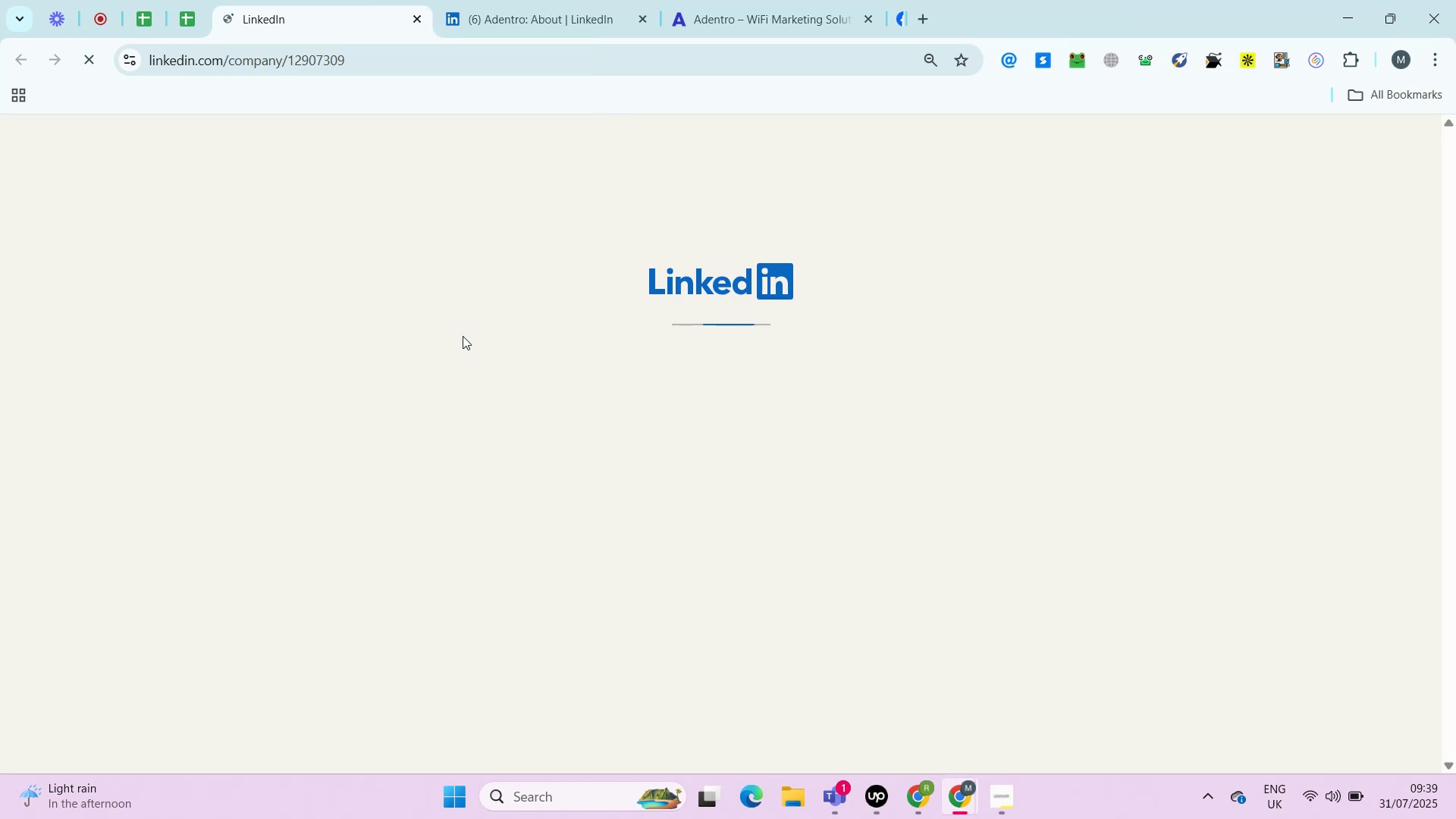 
right_click([370, 11])
 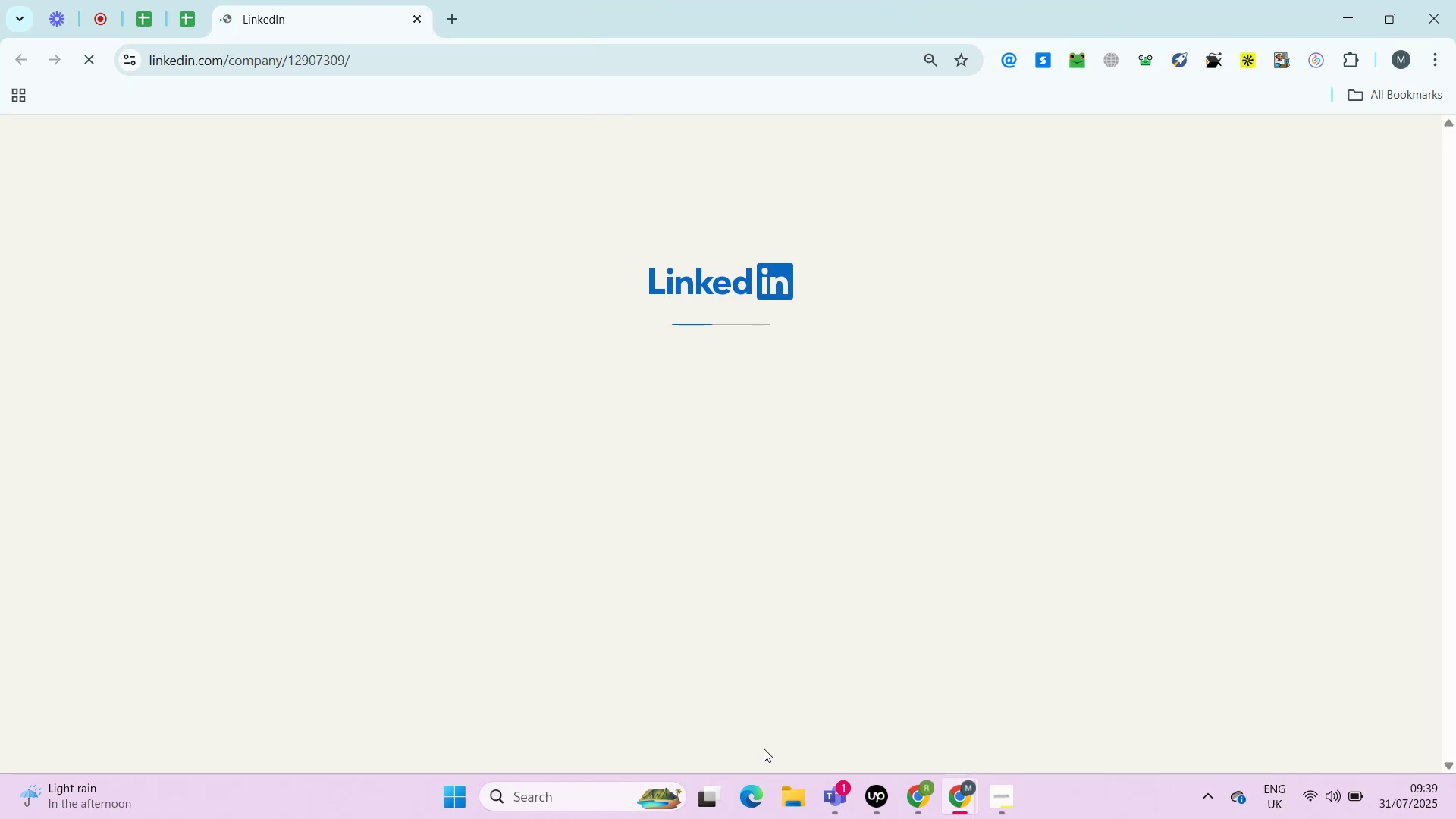 
left_click([463, 336])
 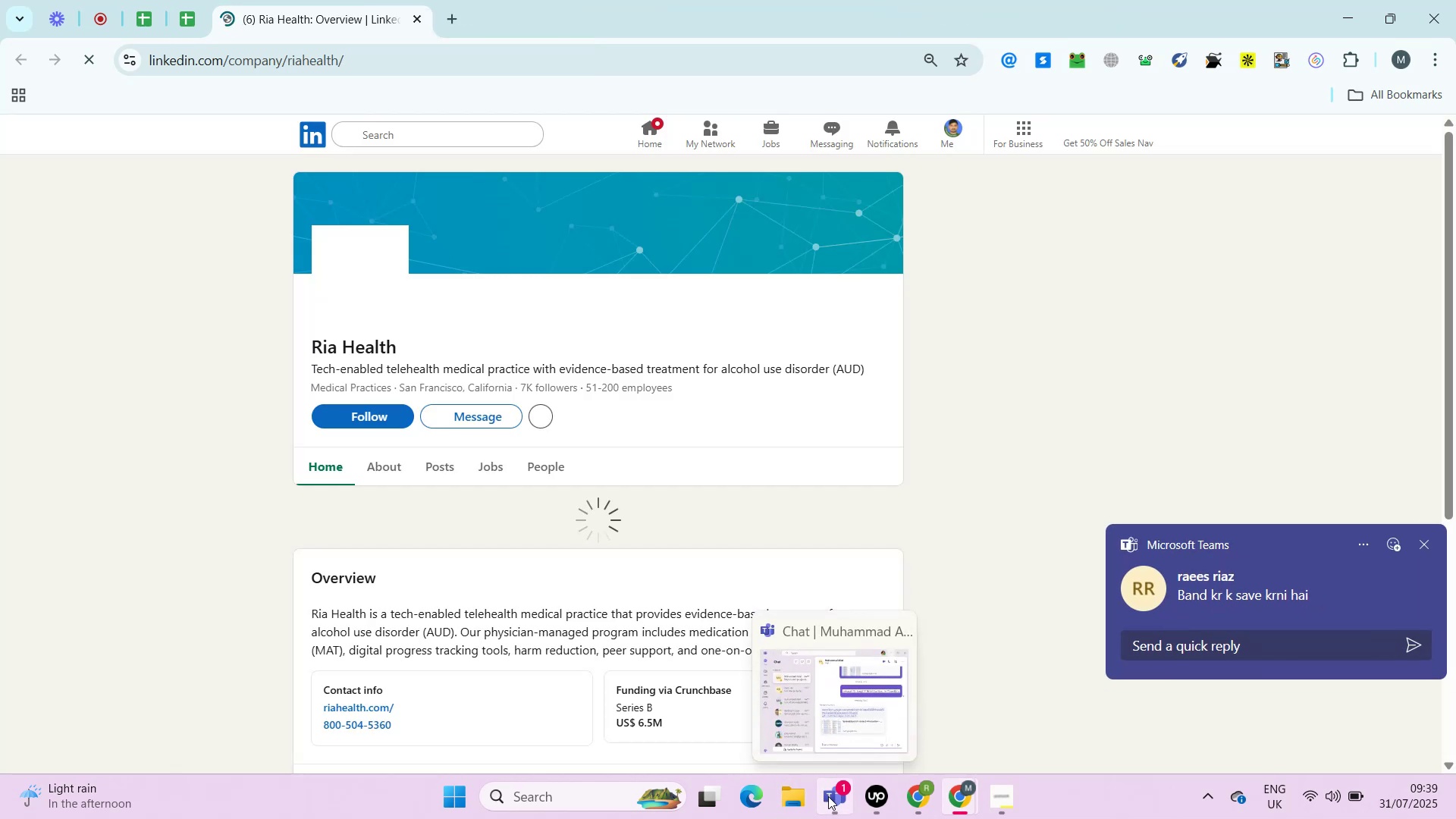 
mouse_move([807, 765])
 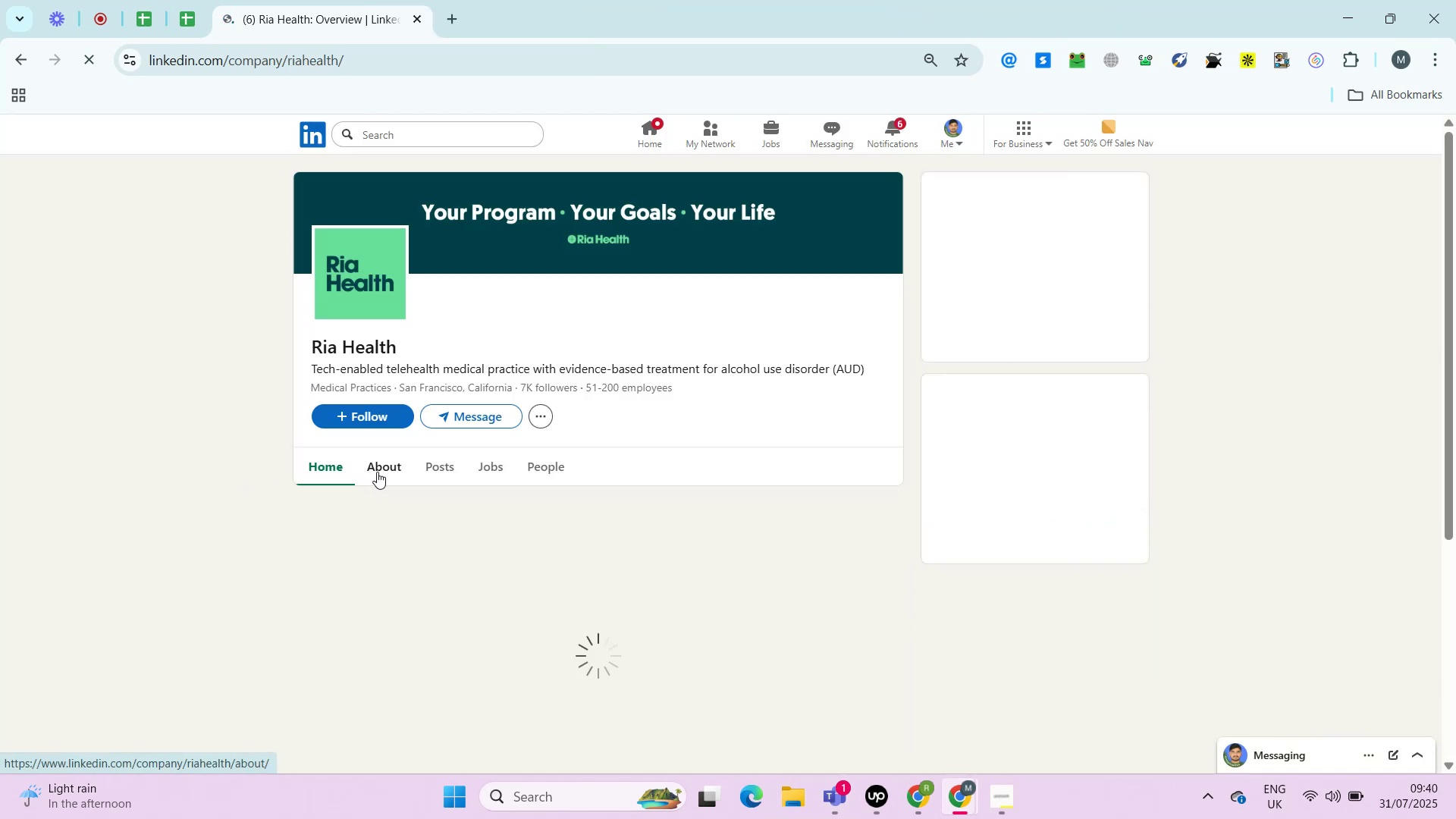 
wait(5.11)
 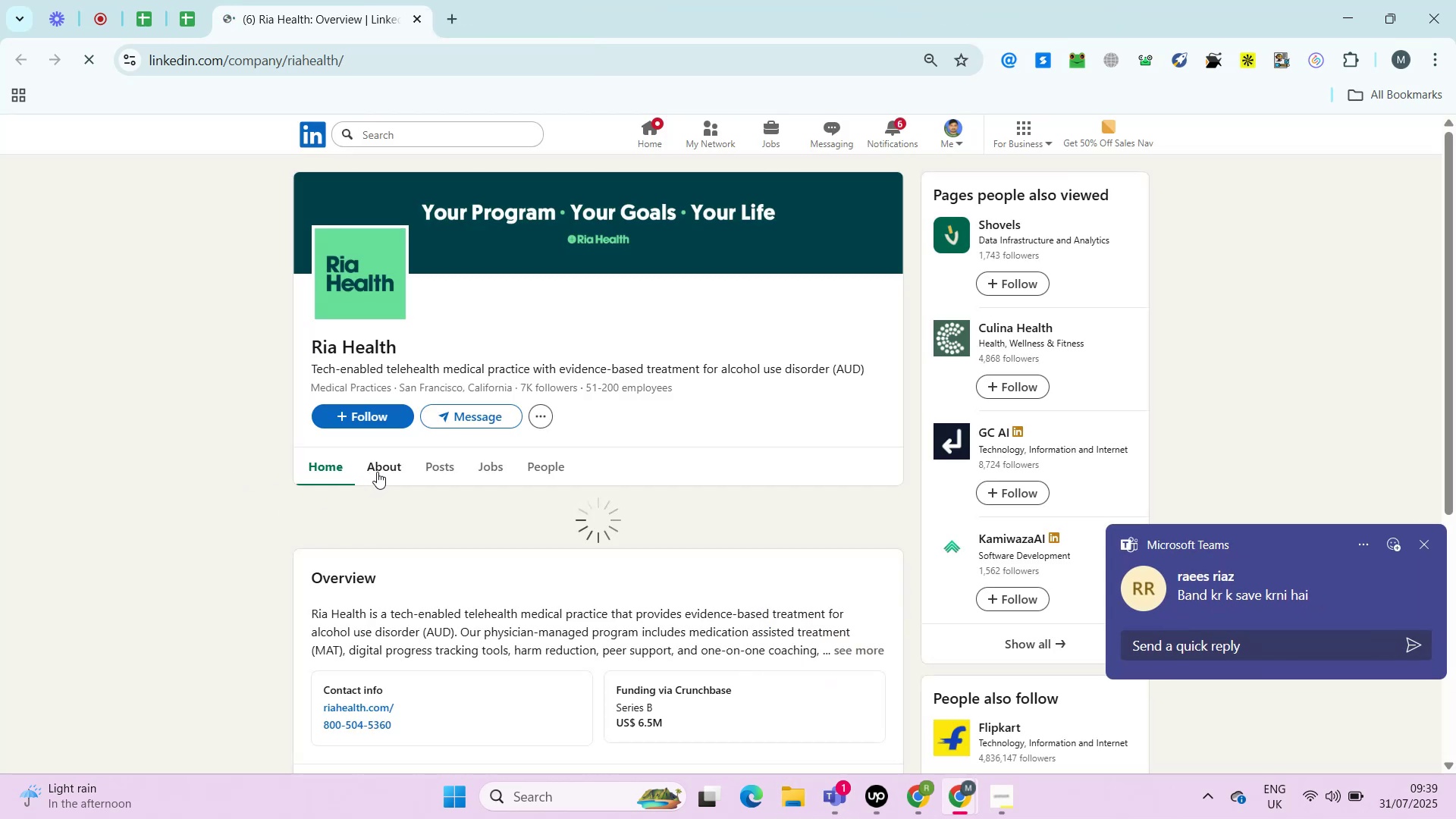 
left_click([377, 472])
 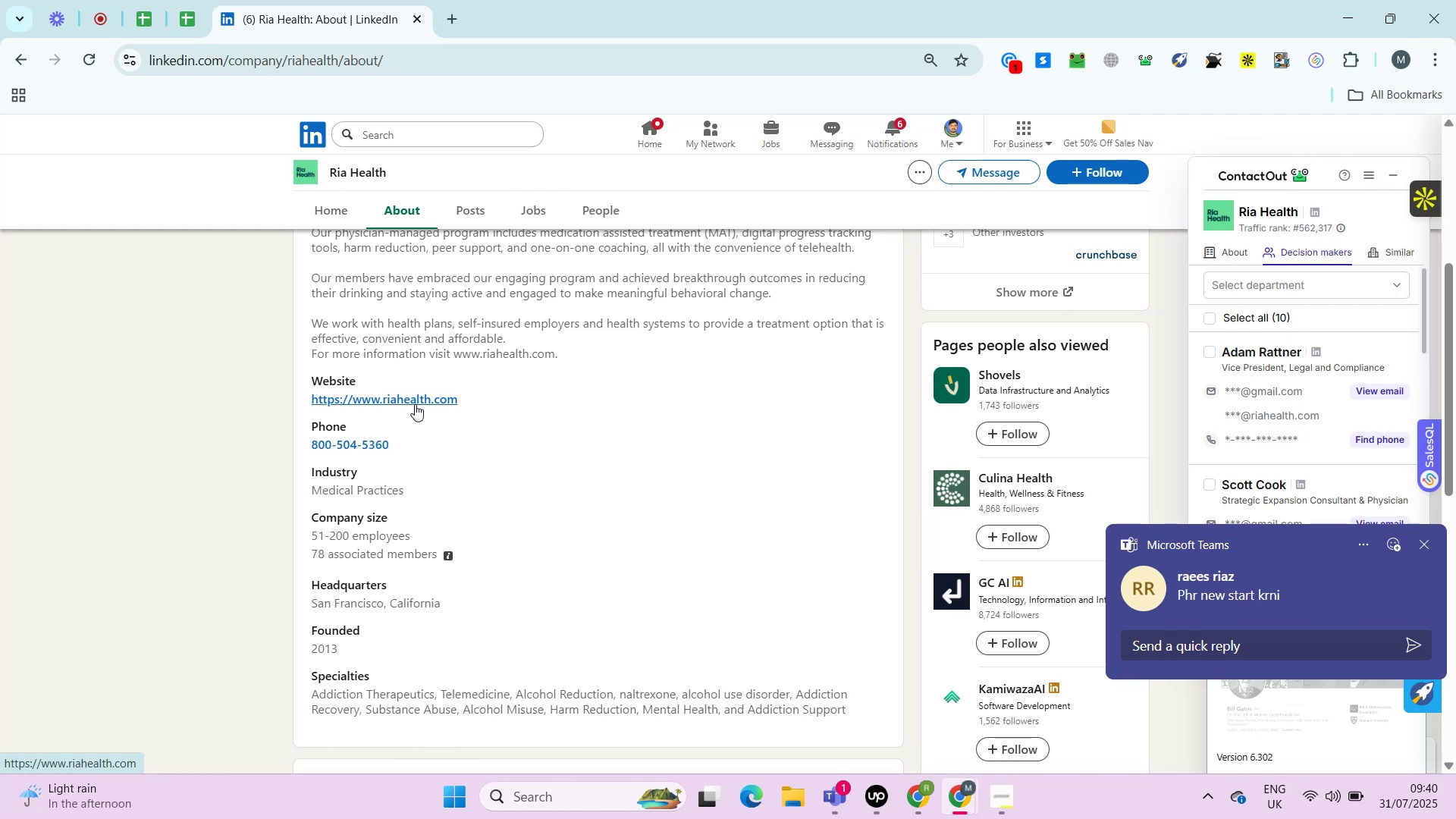 
wait(18.25)
 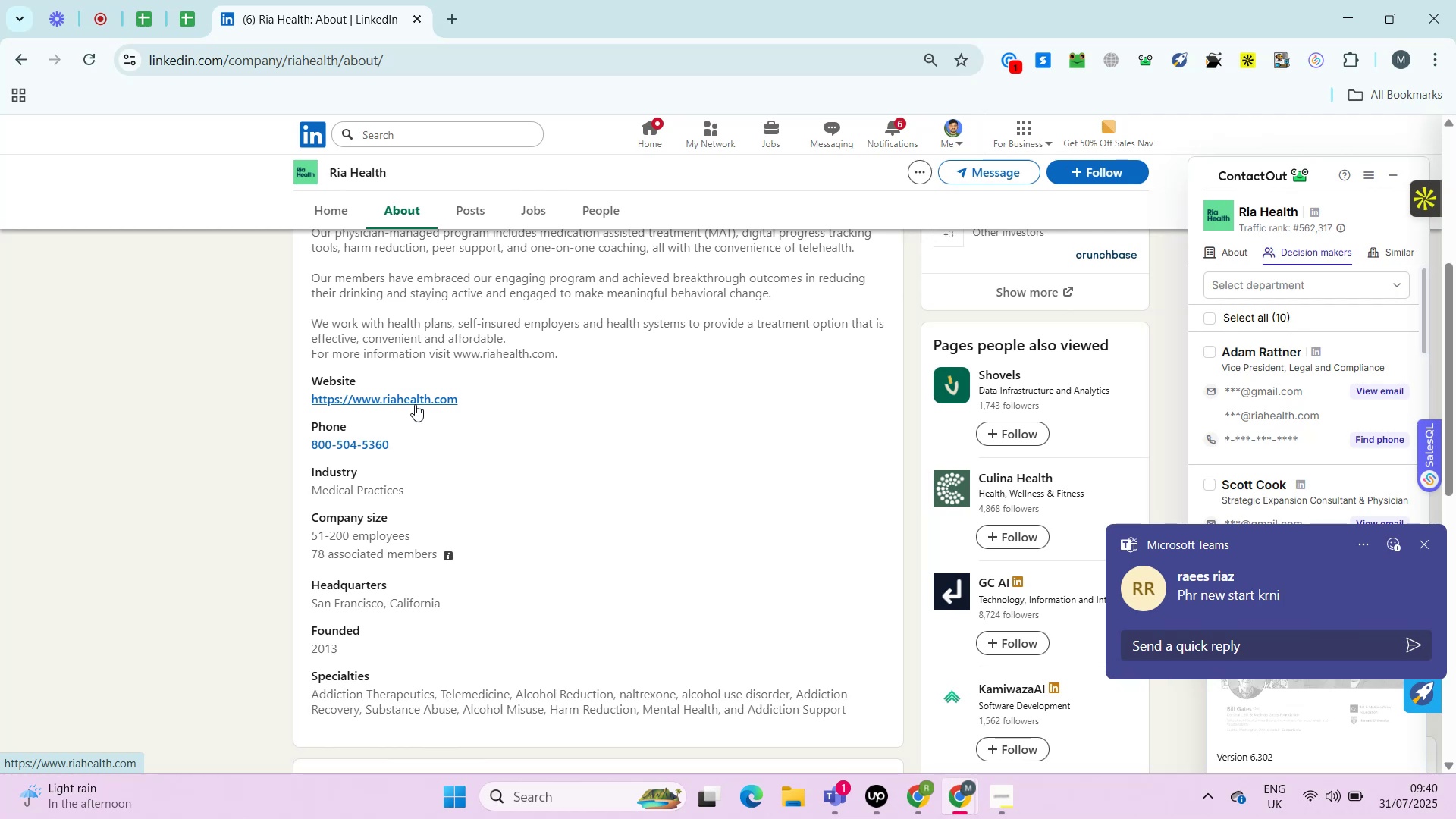 
hold_key(key=ControlLeft, duration=0.65)
left_click([406, 400])
 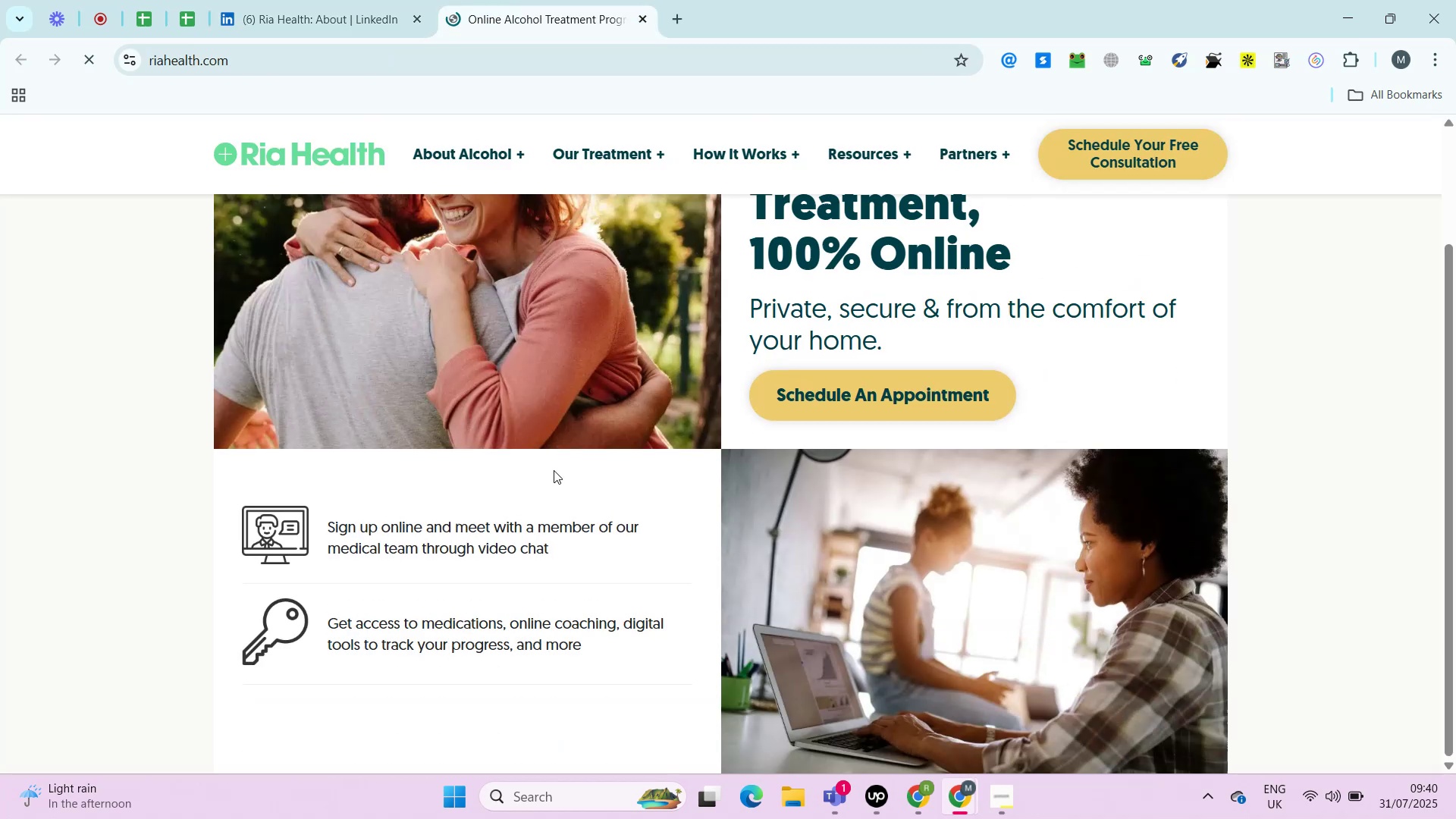 
left_click([519, 1])
 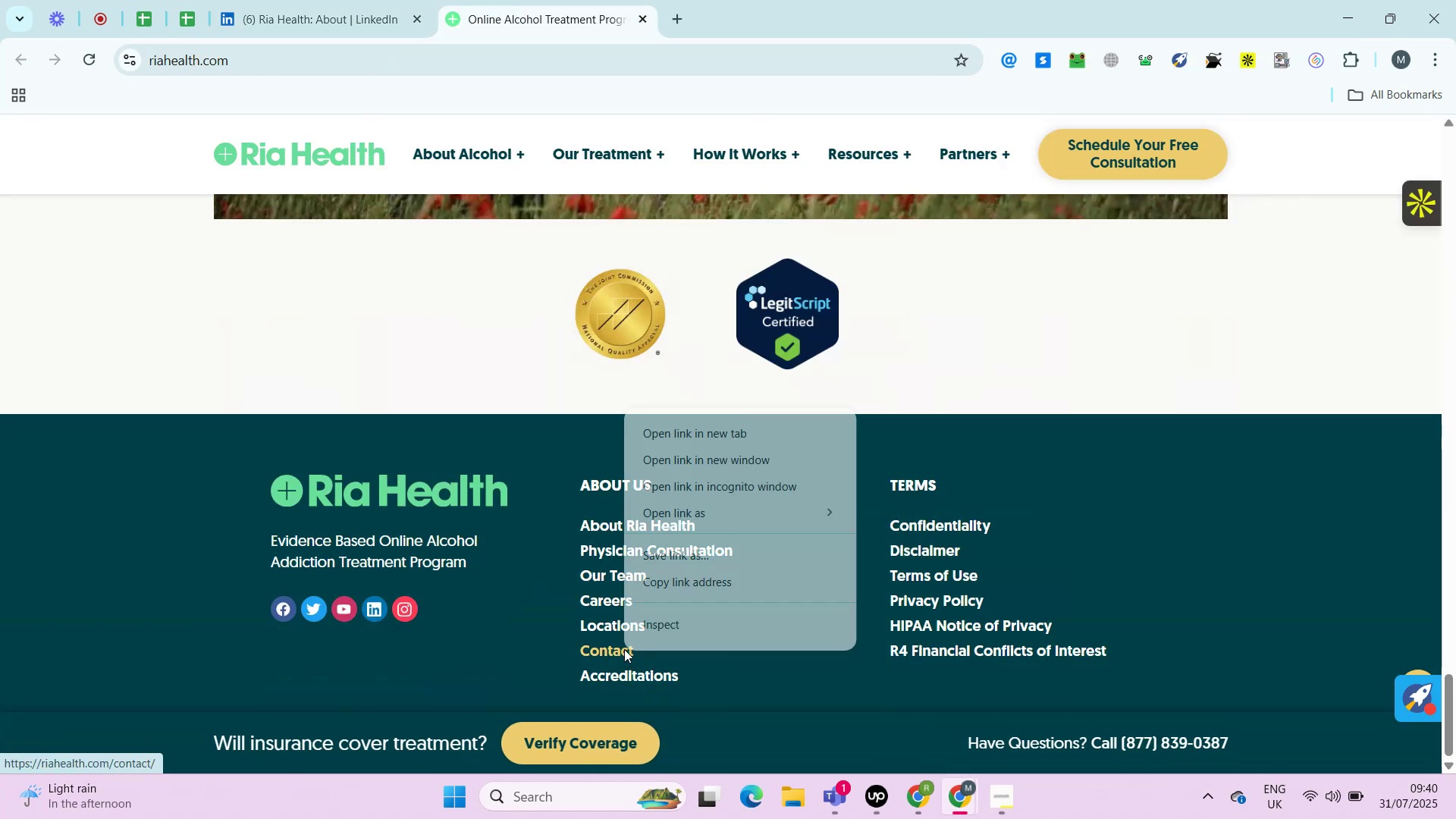 
wait(7.51)
 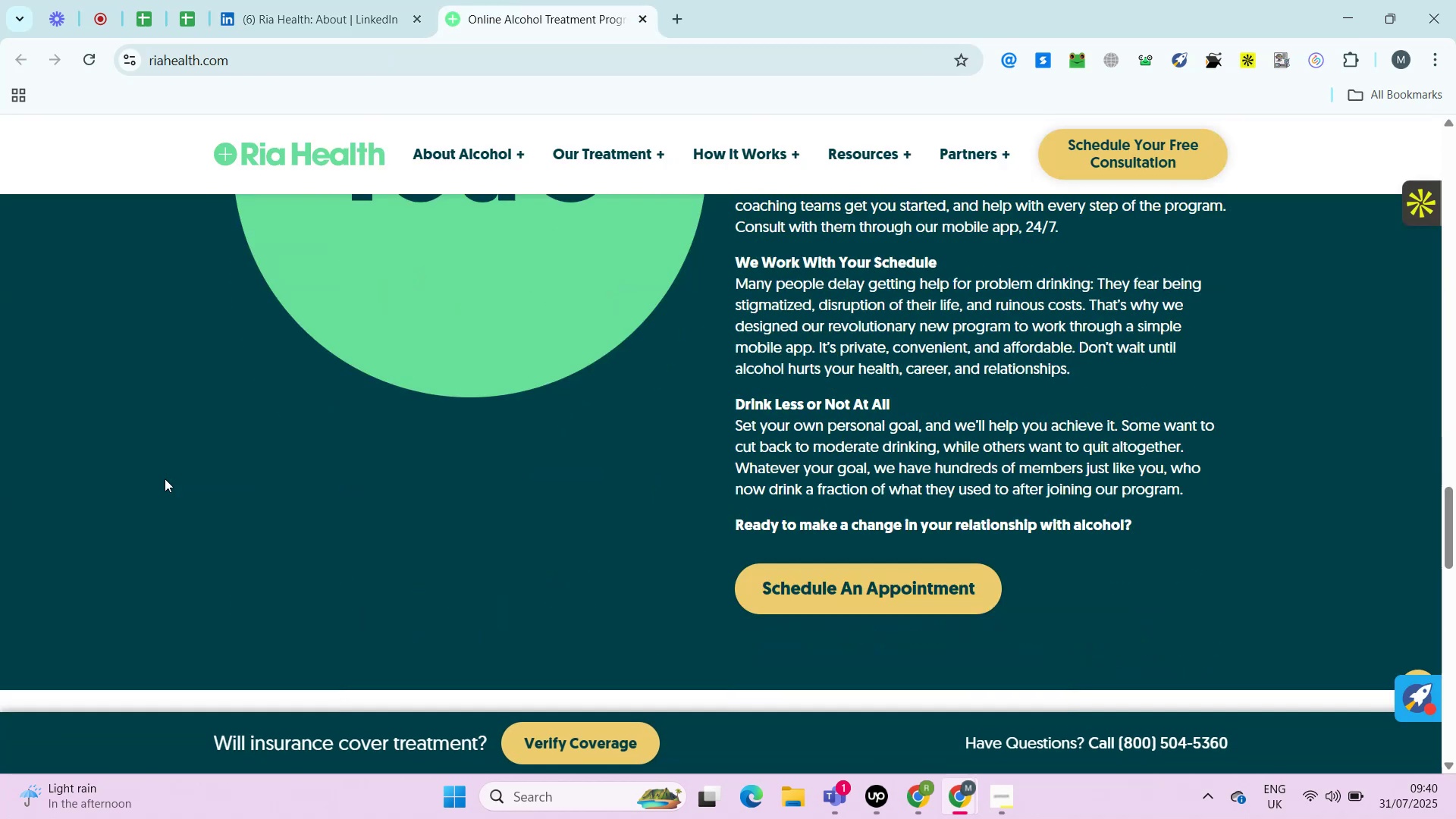 
right_click([624, 649])
 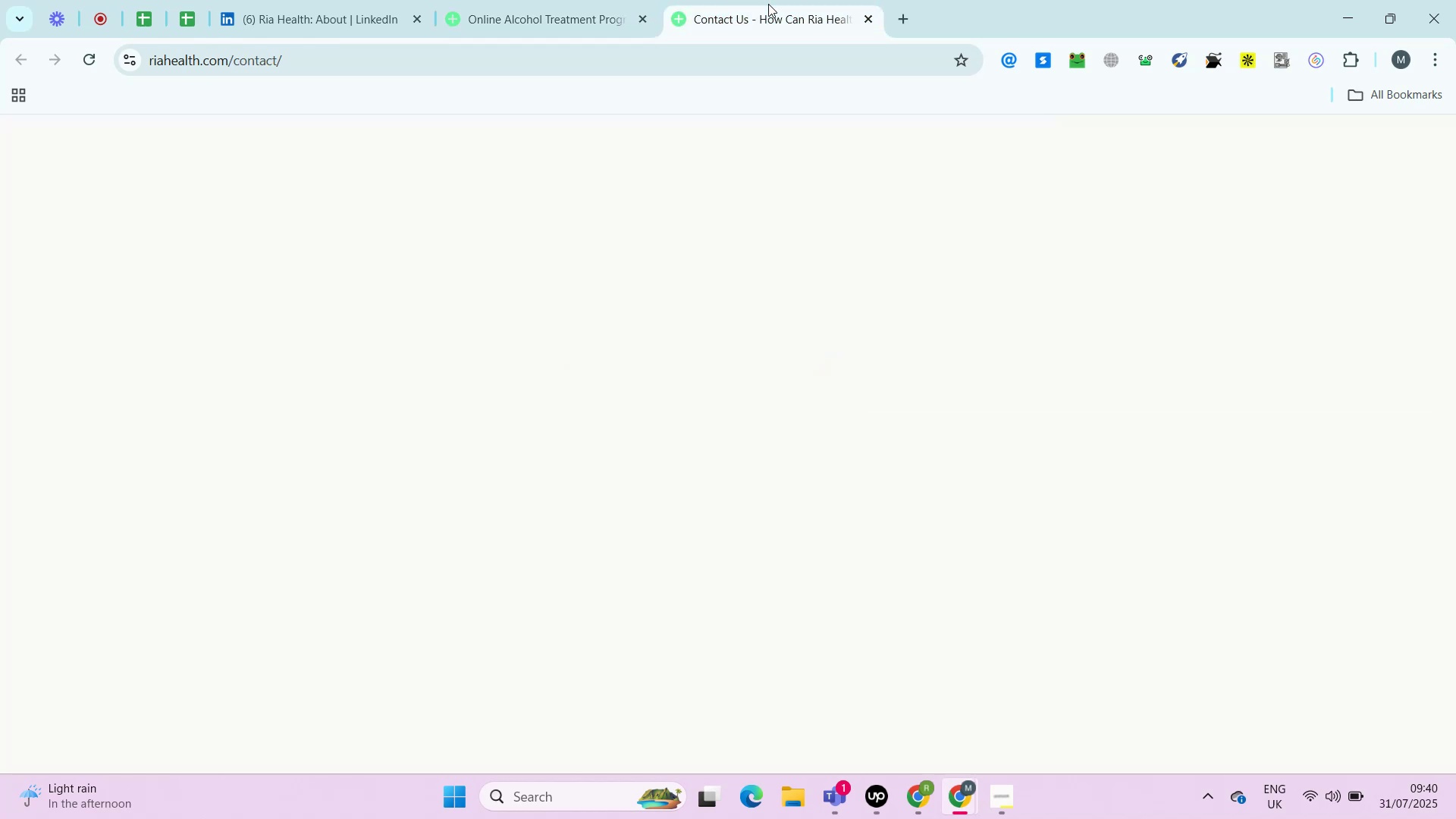 
left_click([733, 428])
 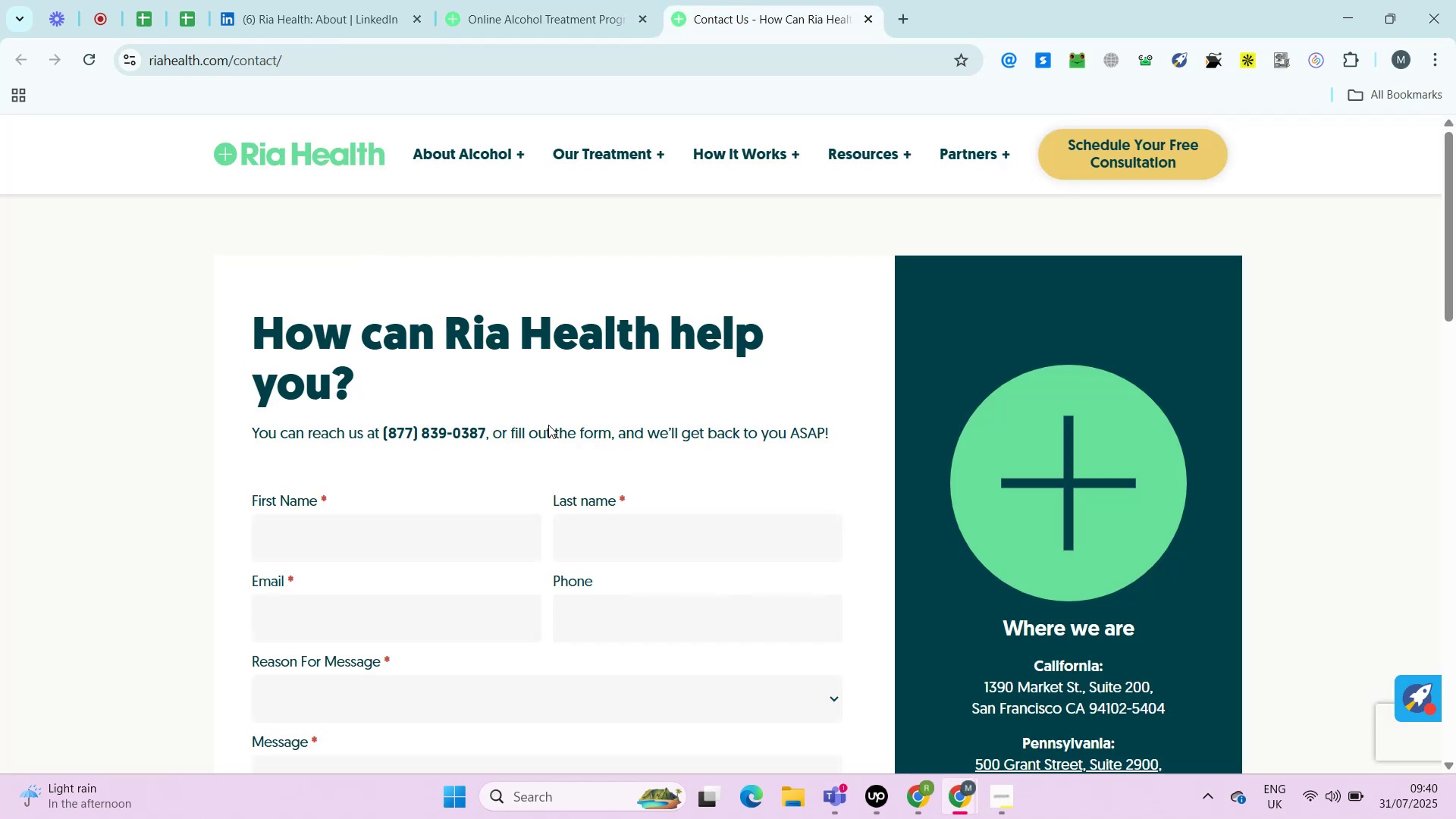 
left_click([768, 4])
 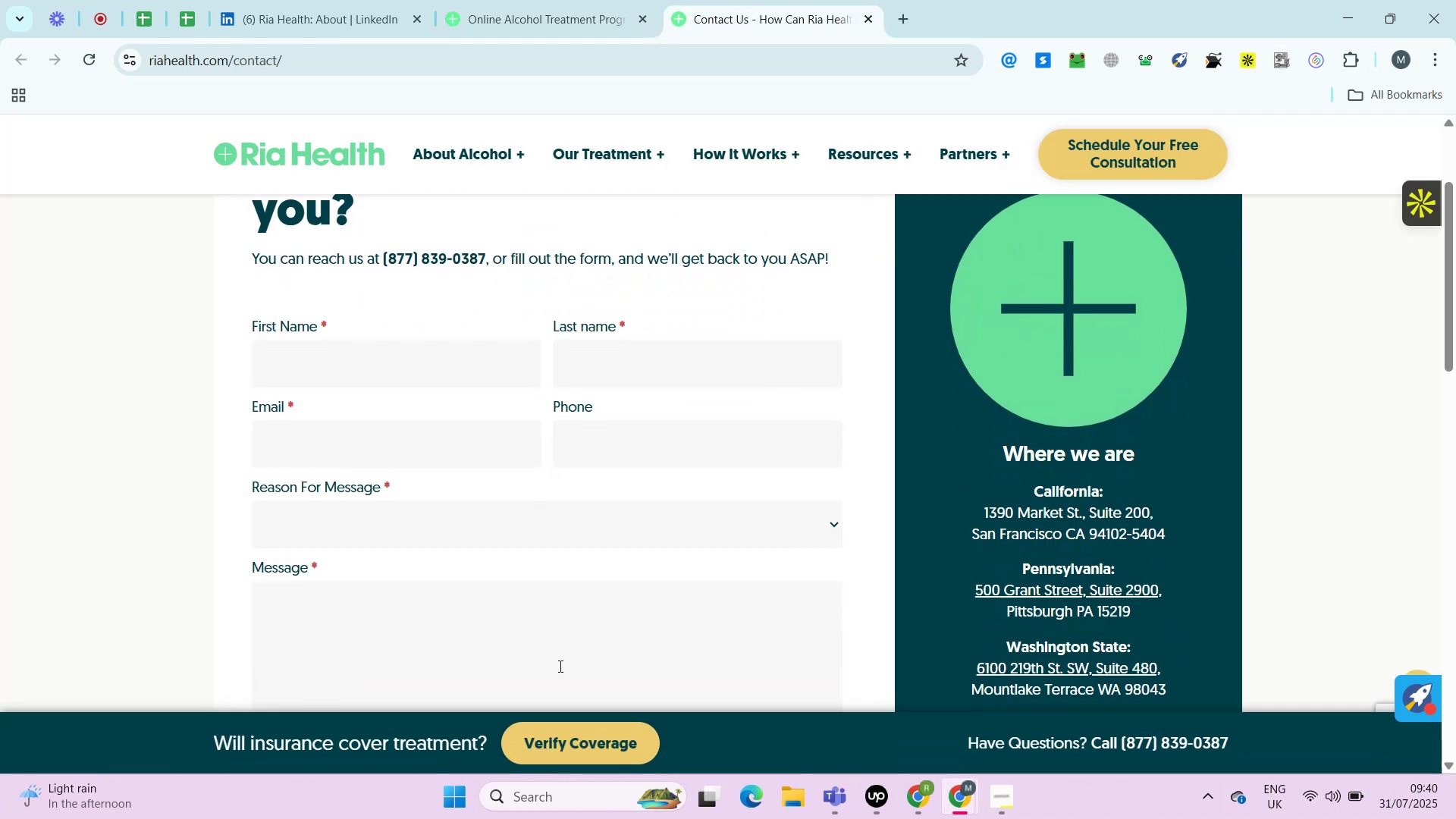 
wait(9.66)
 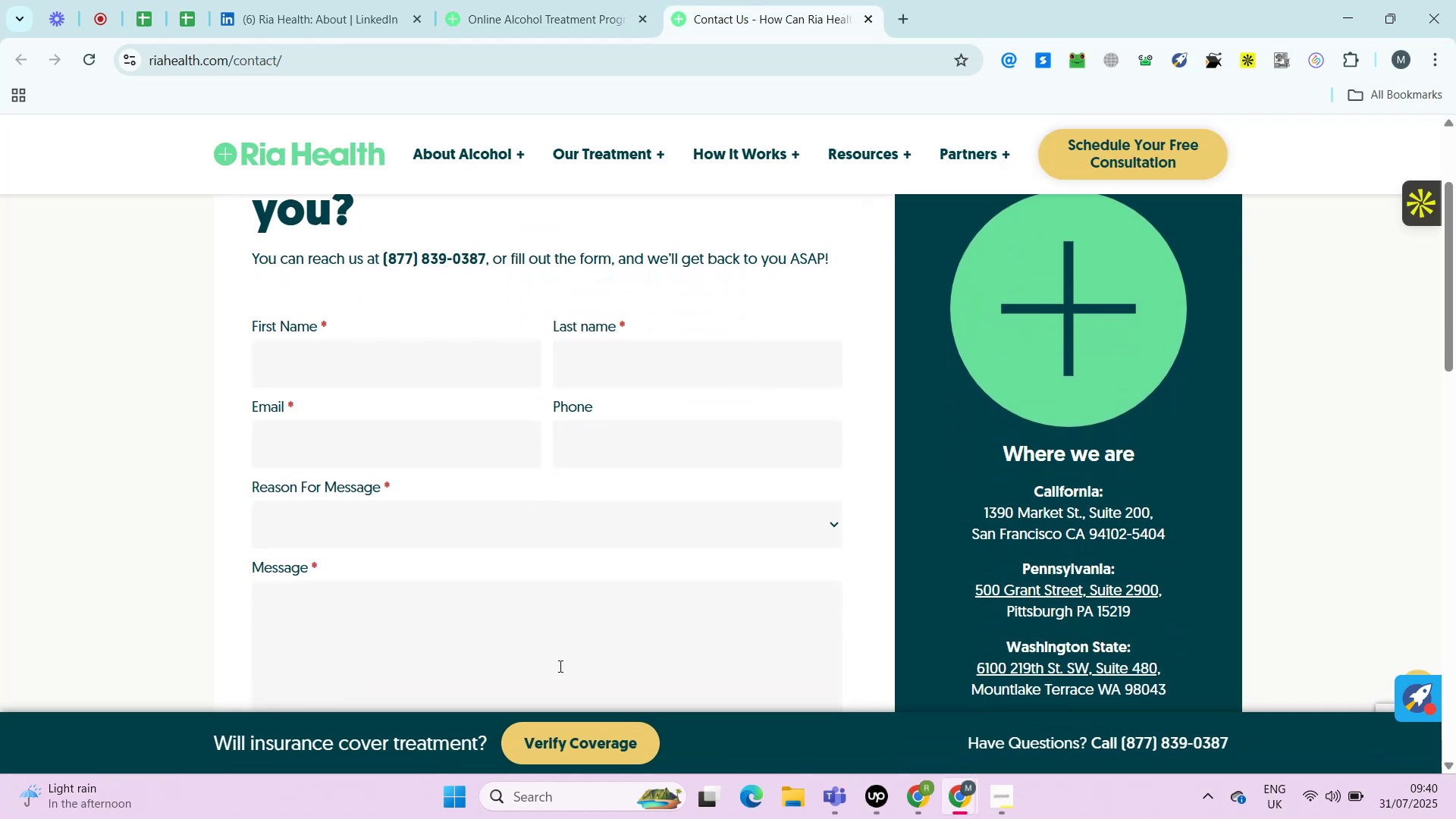 
left_click([193, 24])
 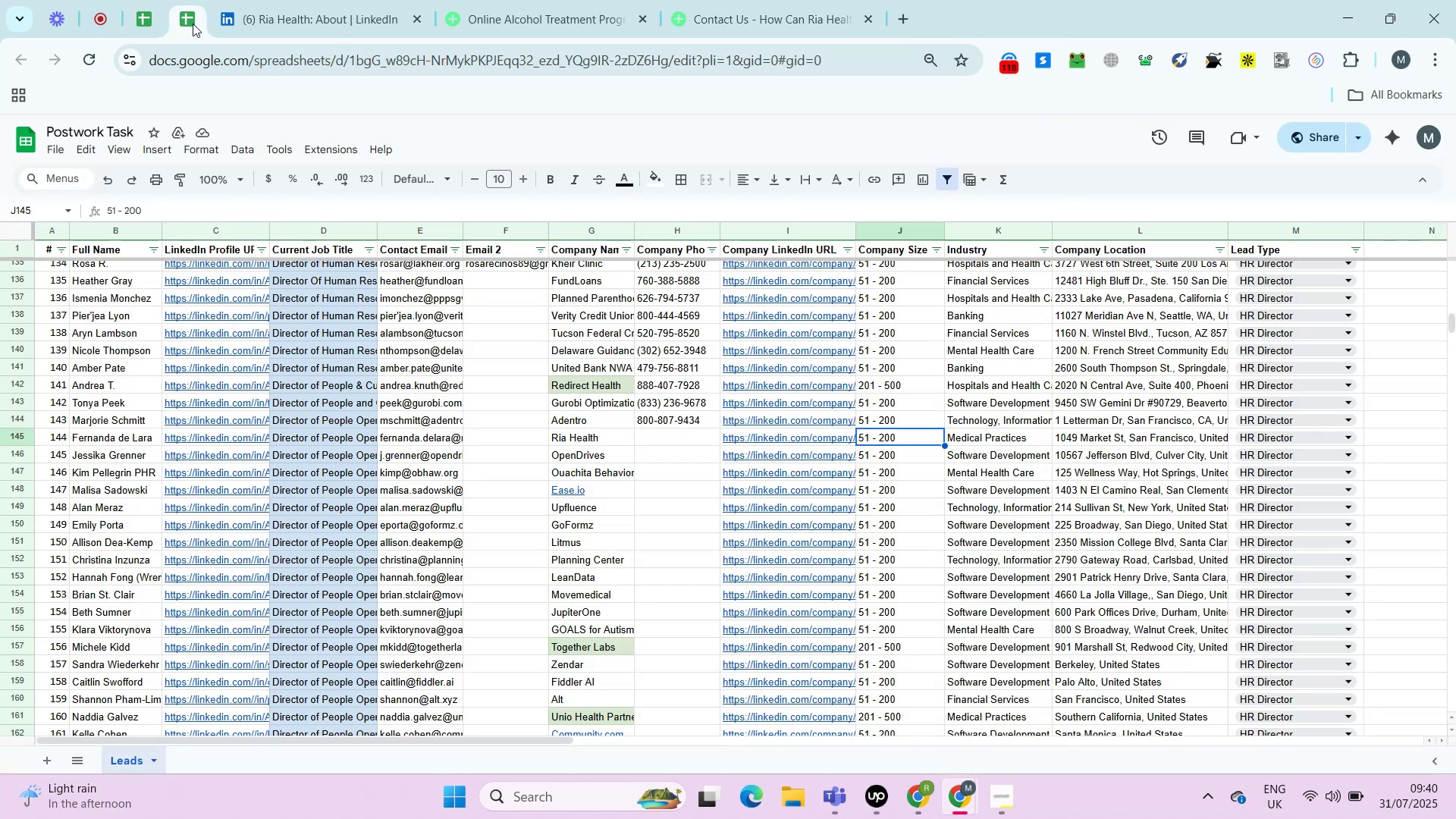 
hold_key(key=ArrowLeft, duration=0.42)
 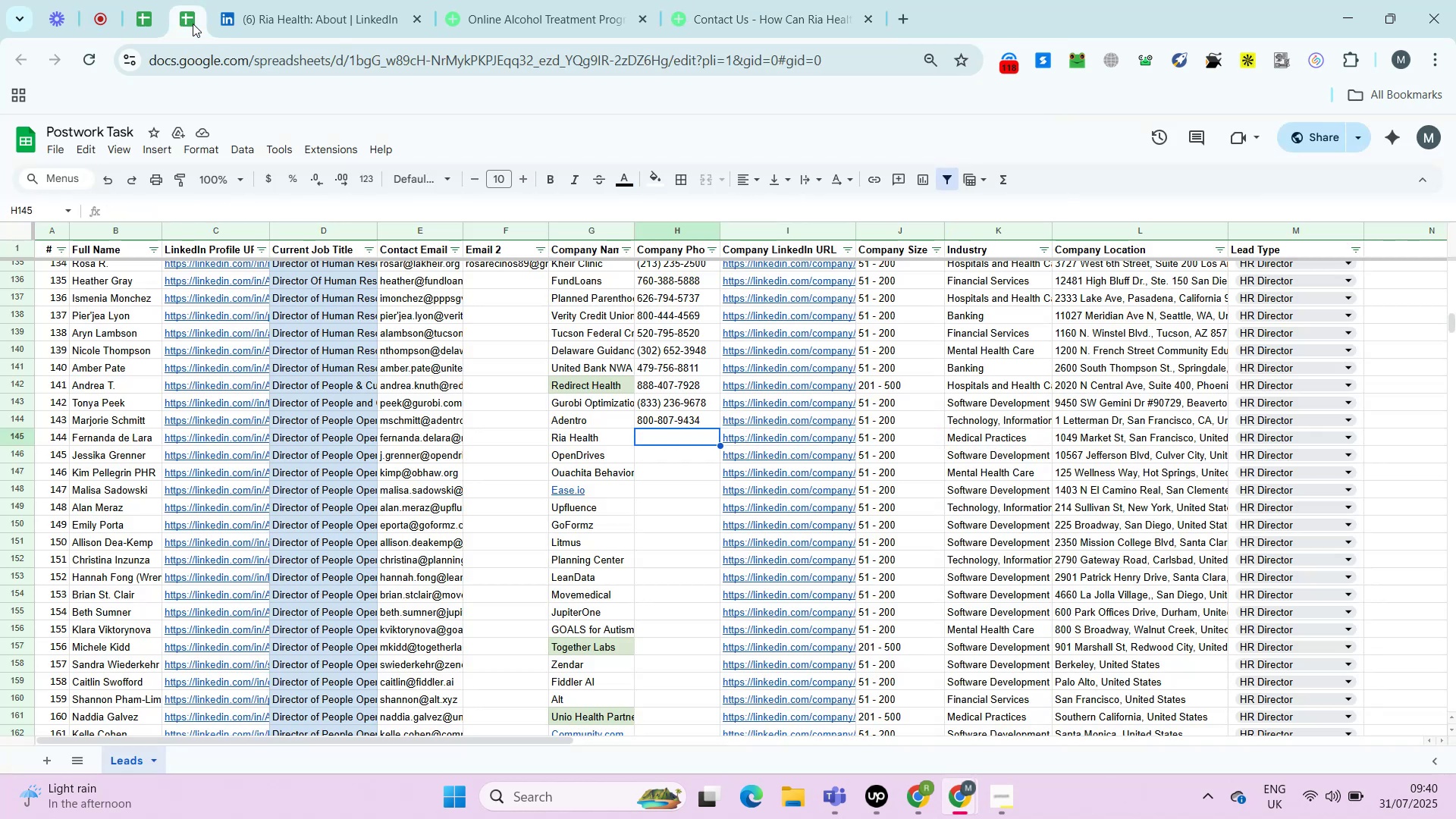 
key(ArrowRight)
 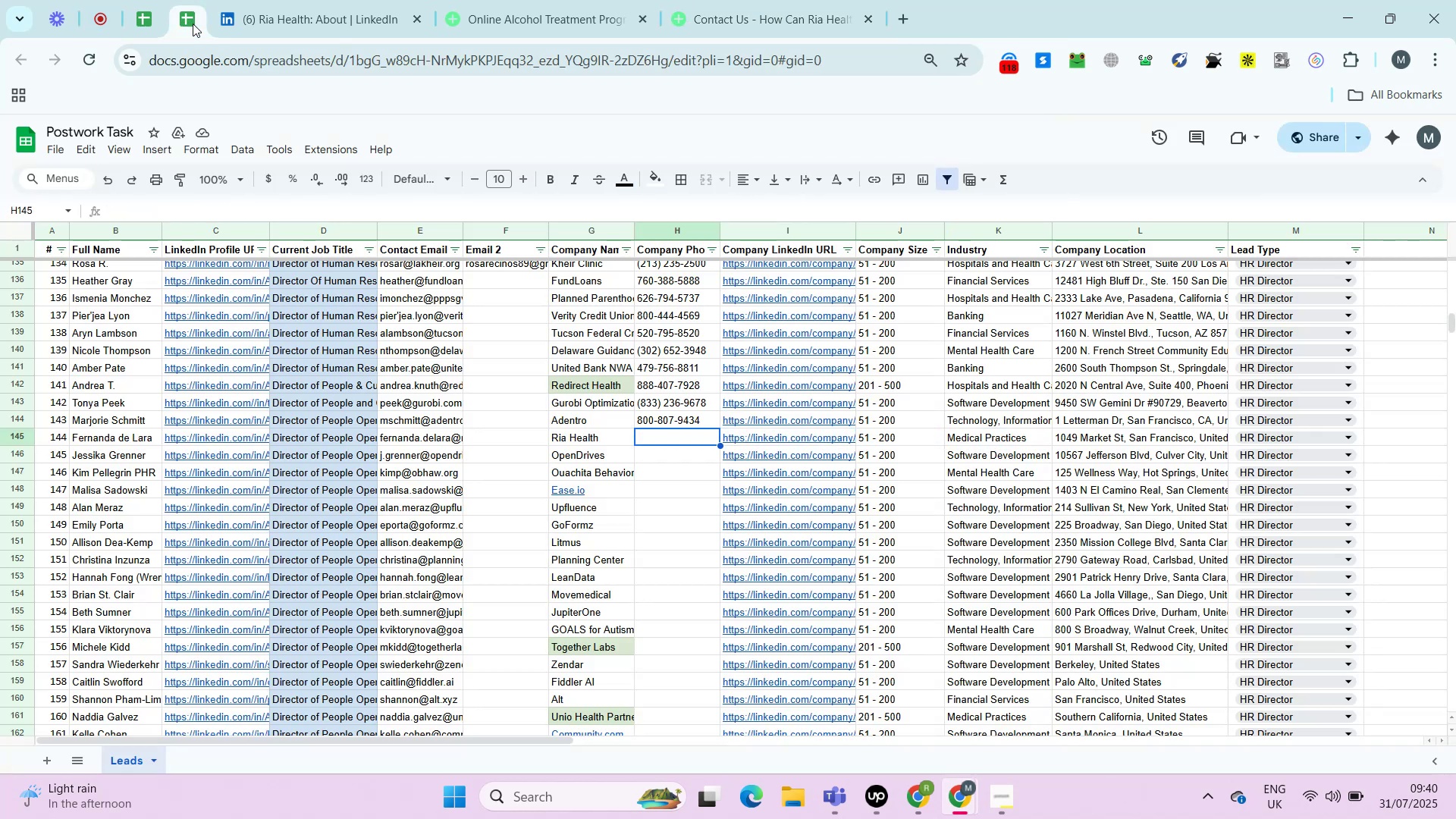 
hold_key(key=ArrowRight, duration=0.41)
 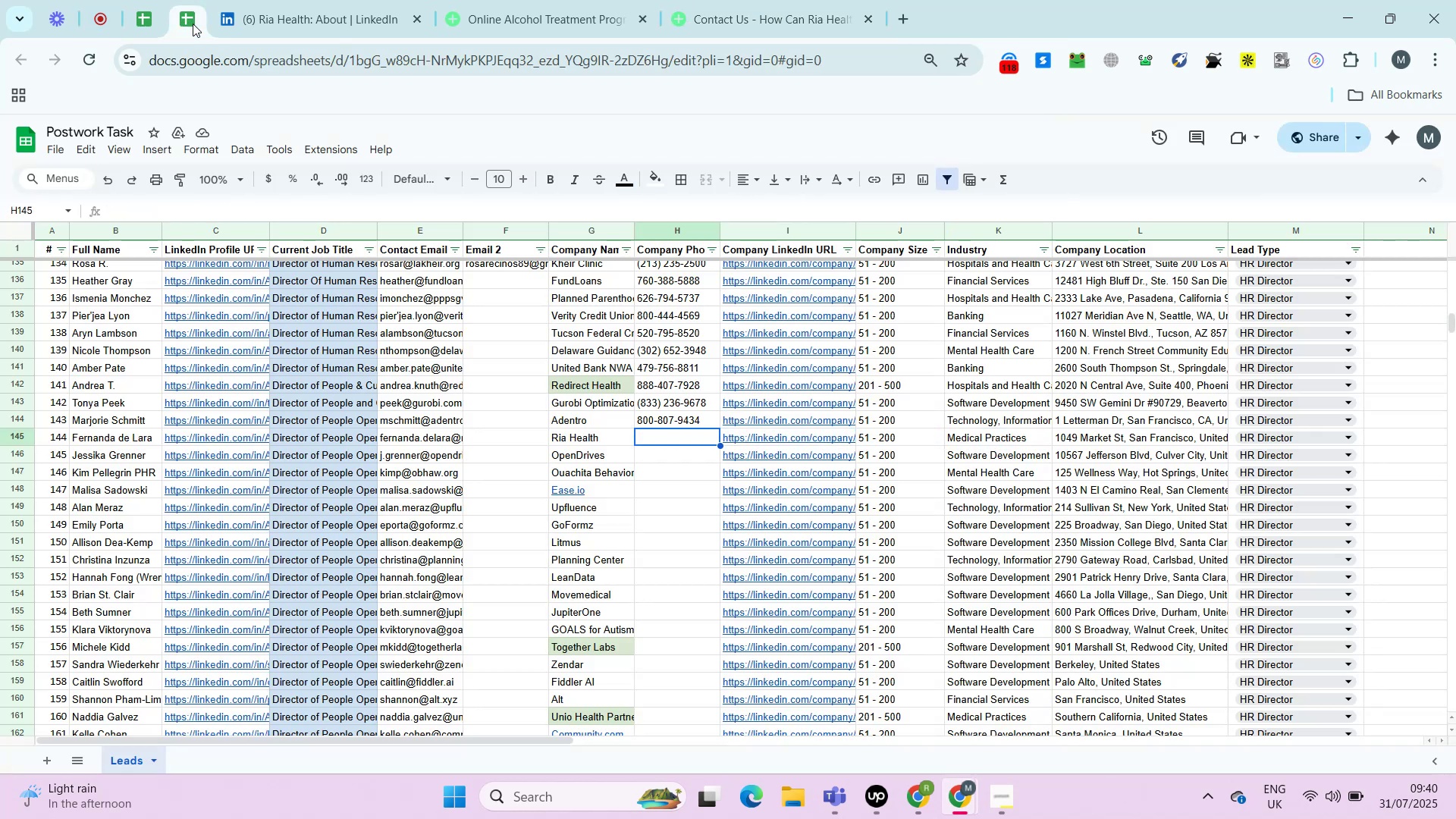 
key(ArrowRight)
 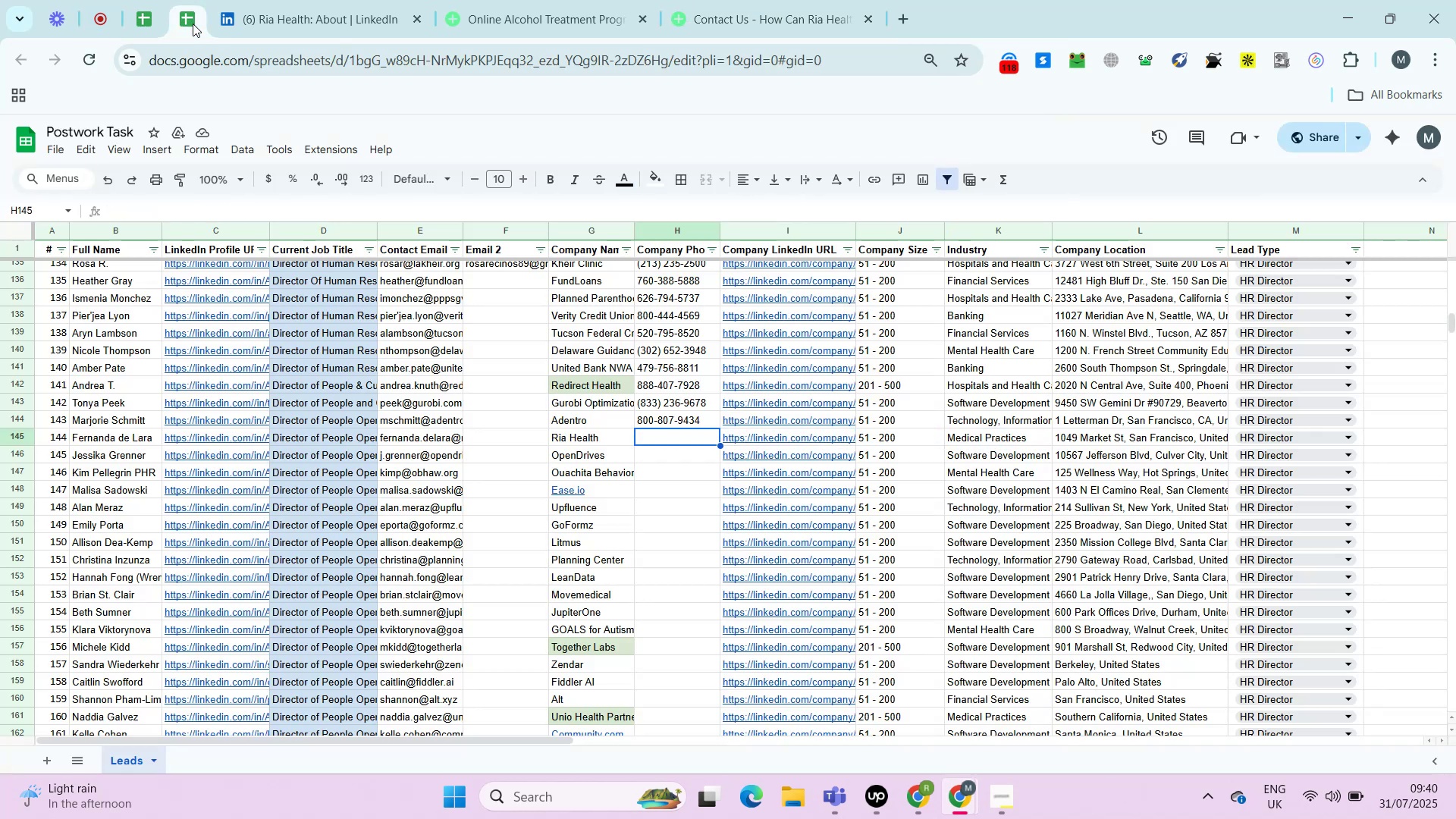 
key(ArrowLeft)
 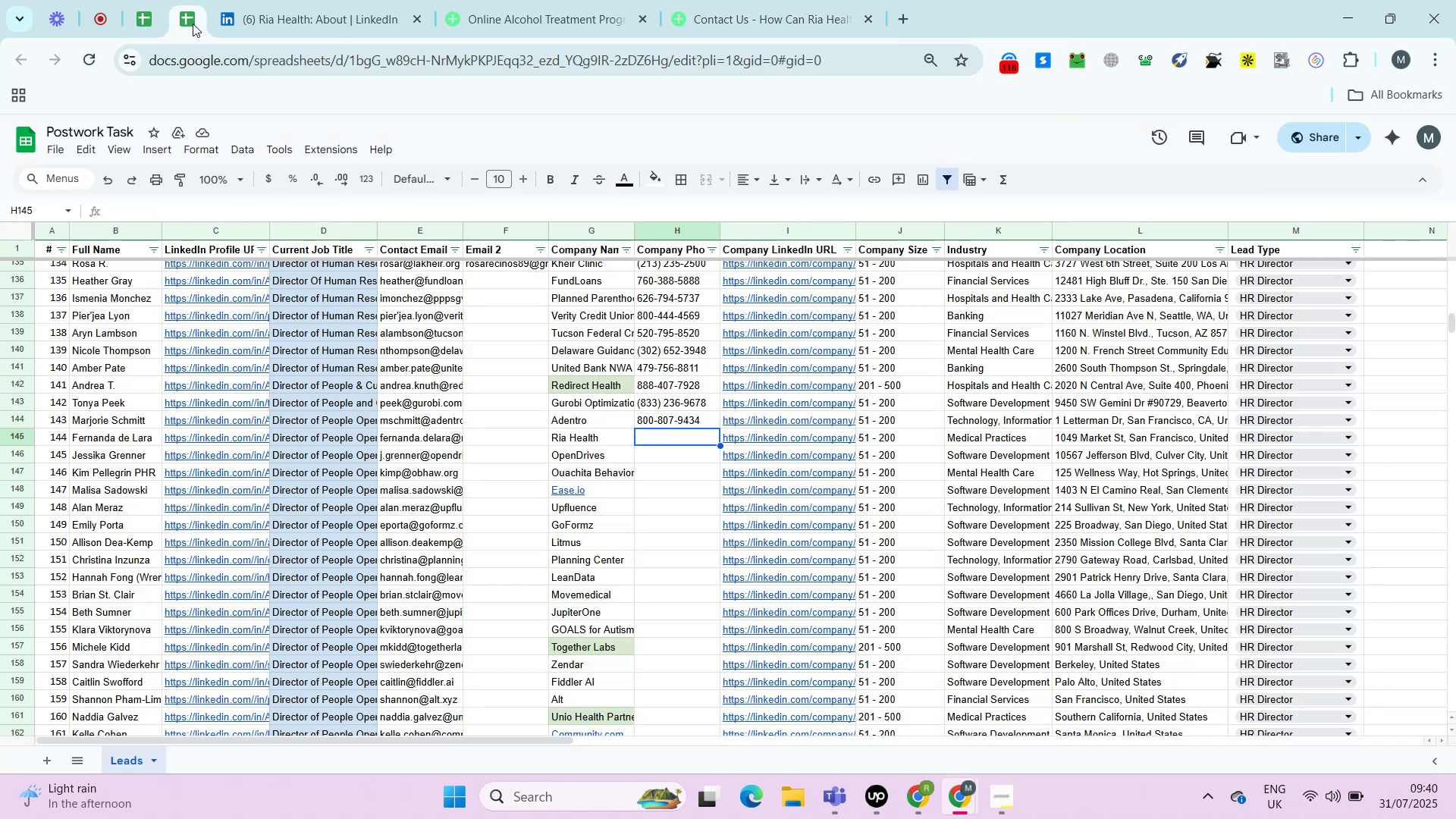 
key(ArrowLeft)
 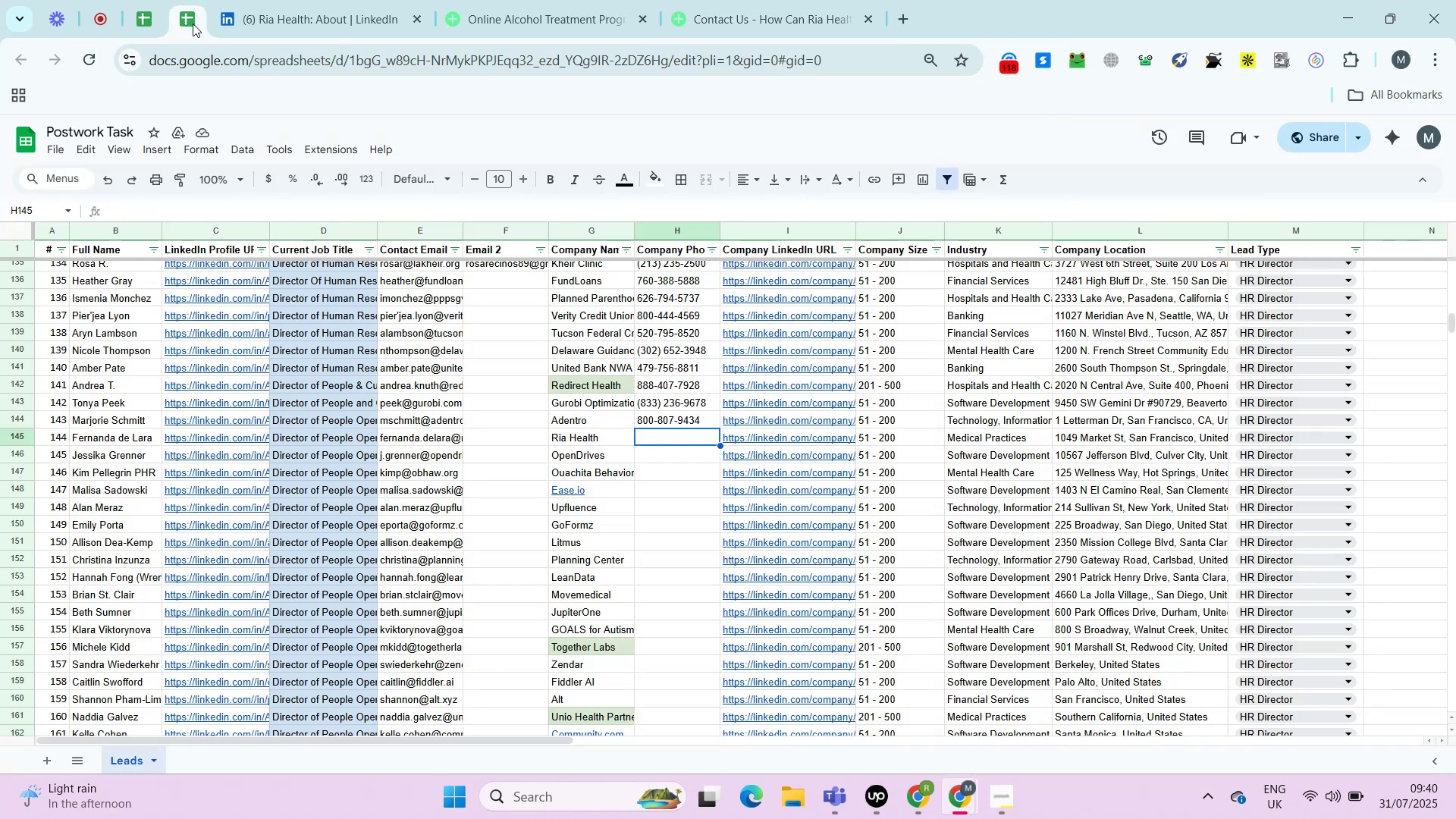 
key(ArrowLeft)
 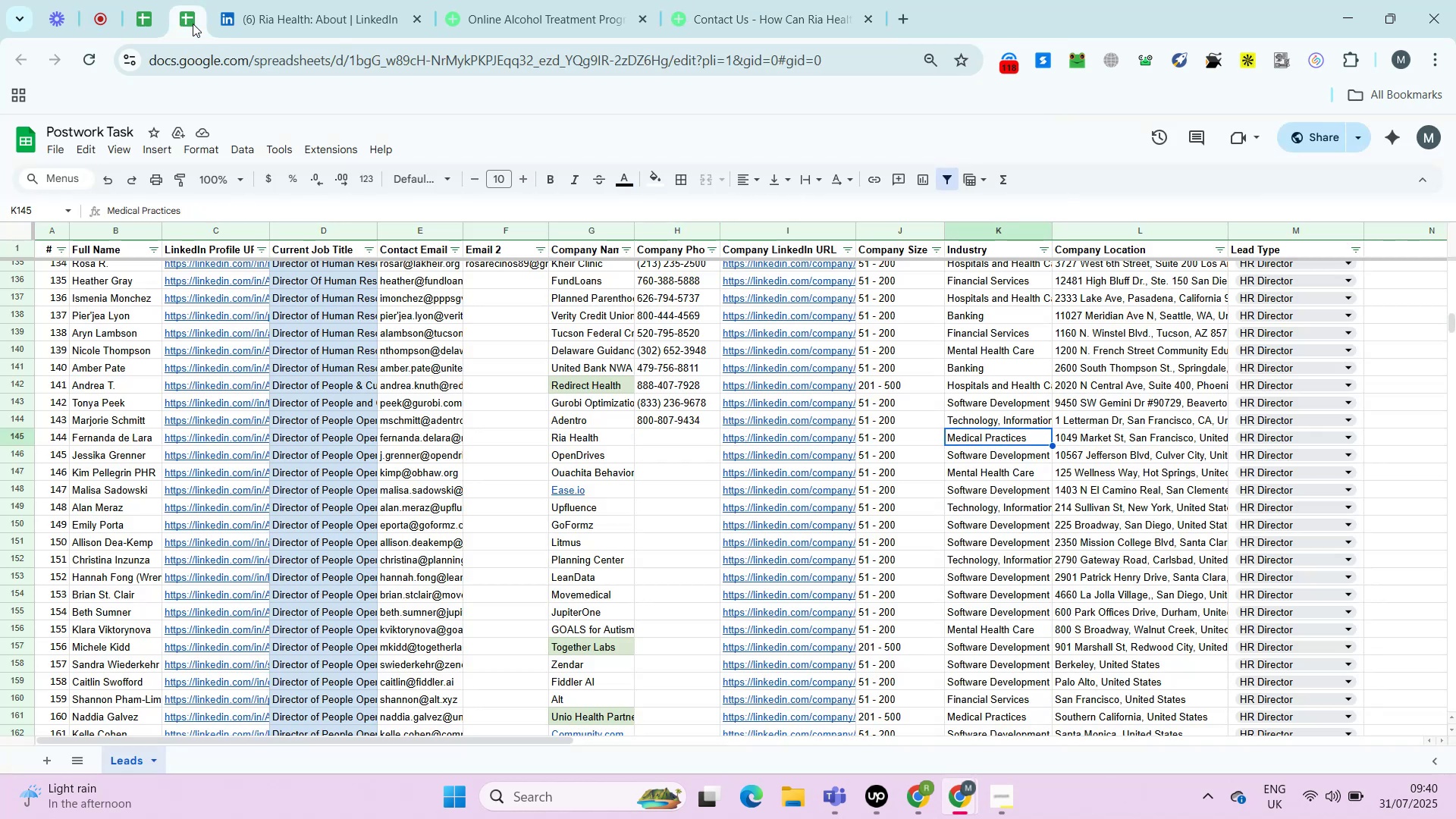 
key(ArrowRight)
 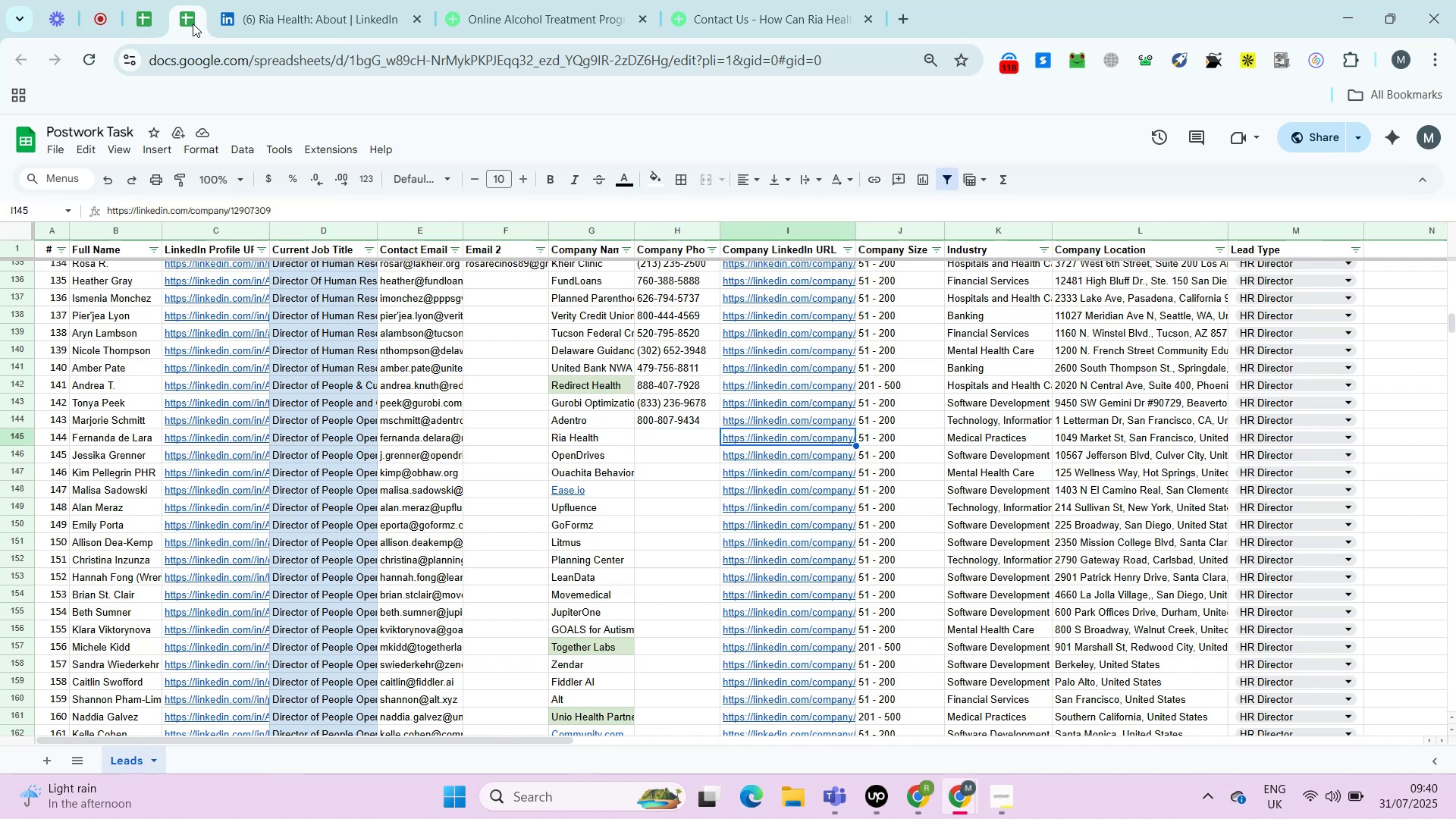 
key(ArrowRight)
 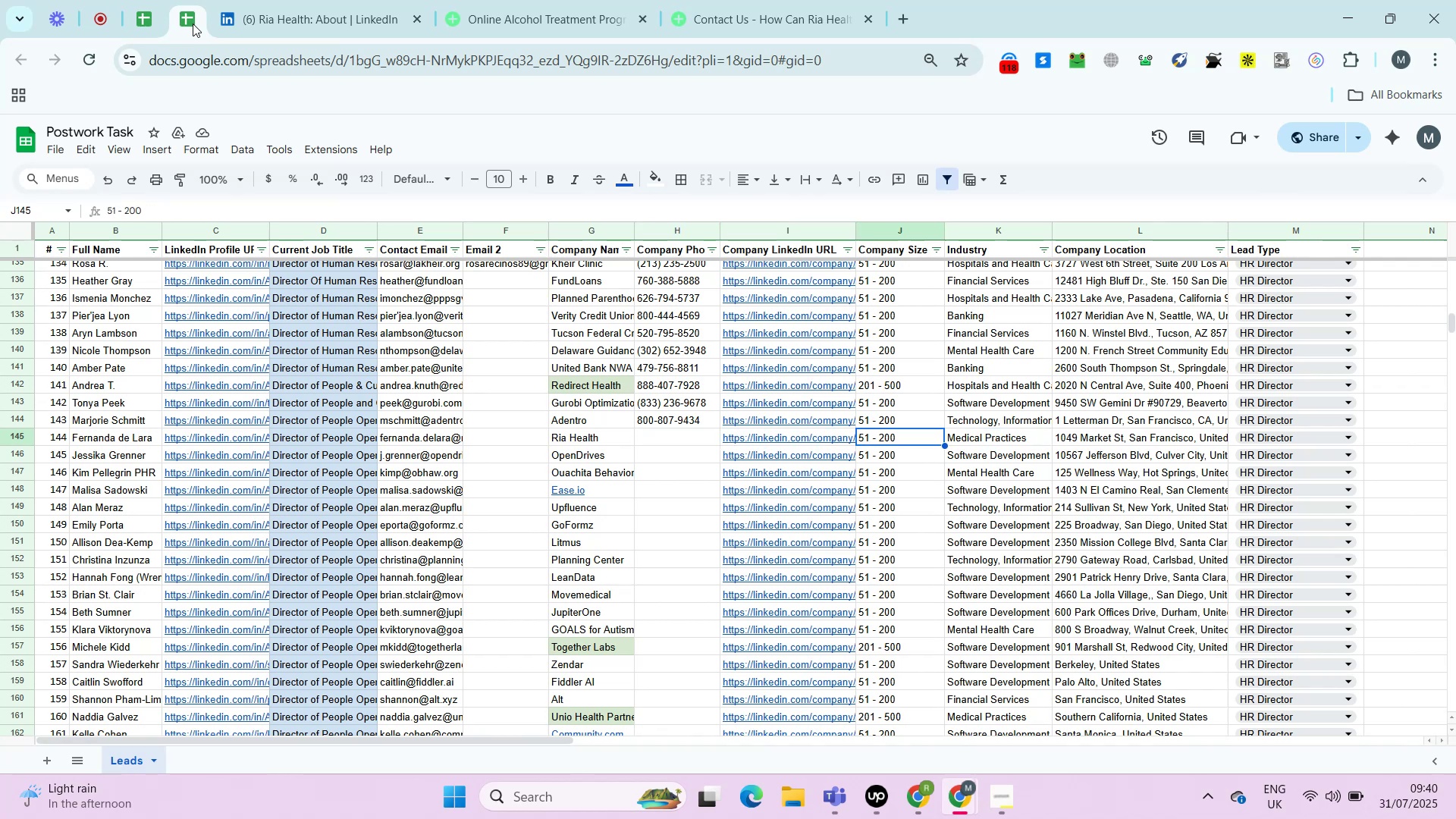 
key(ArrowRight)
 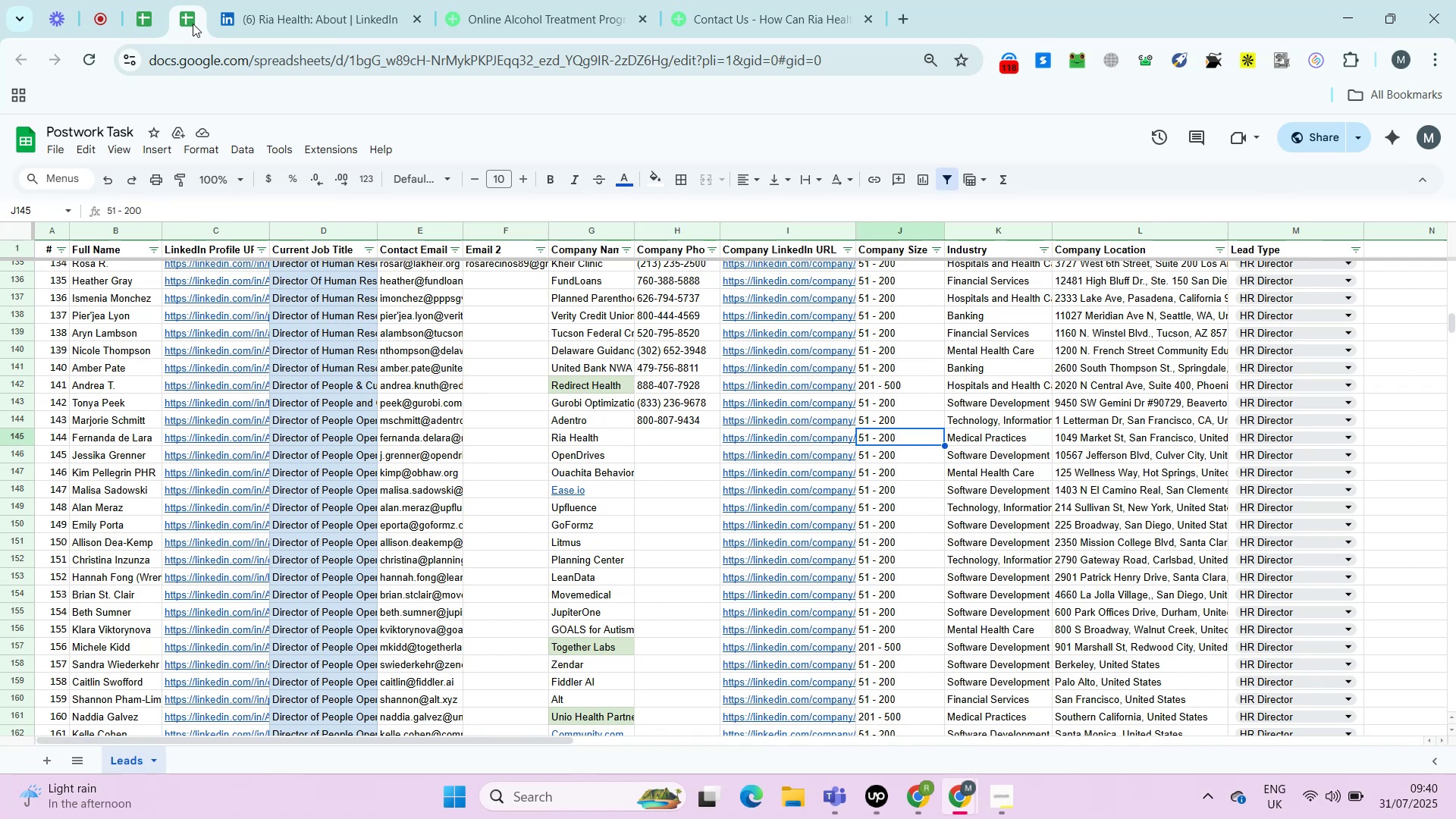 
key(ArrowRight)
 